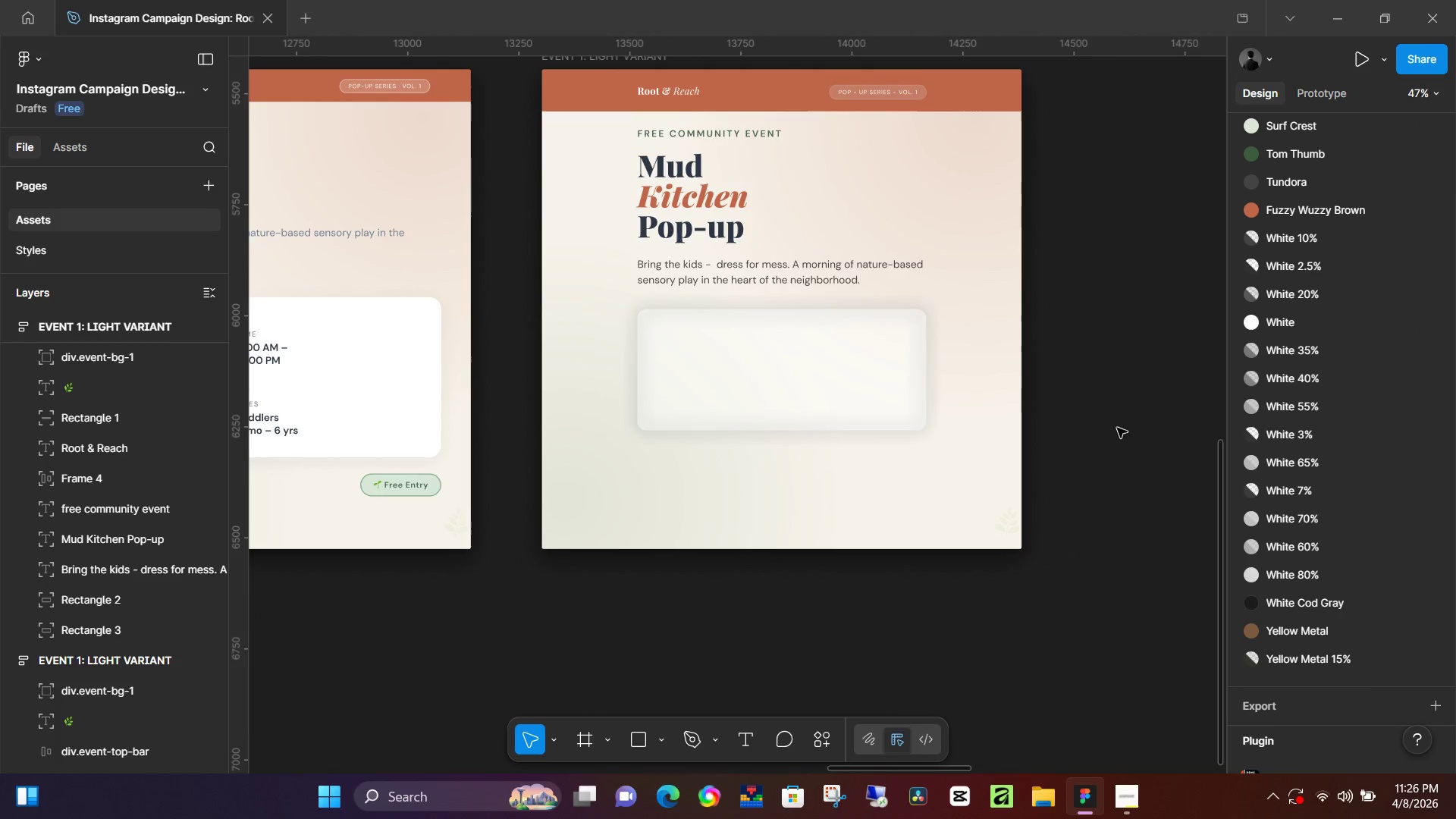 
key(Control+ControlLeft)
 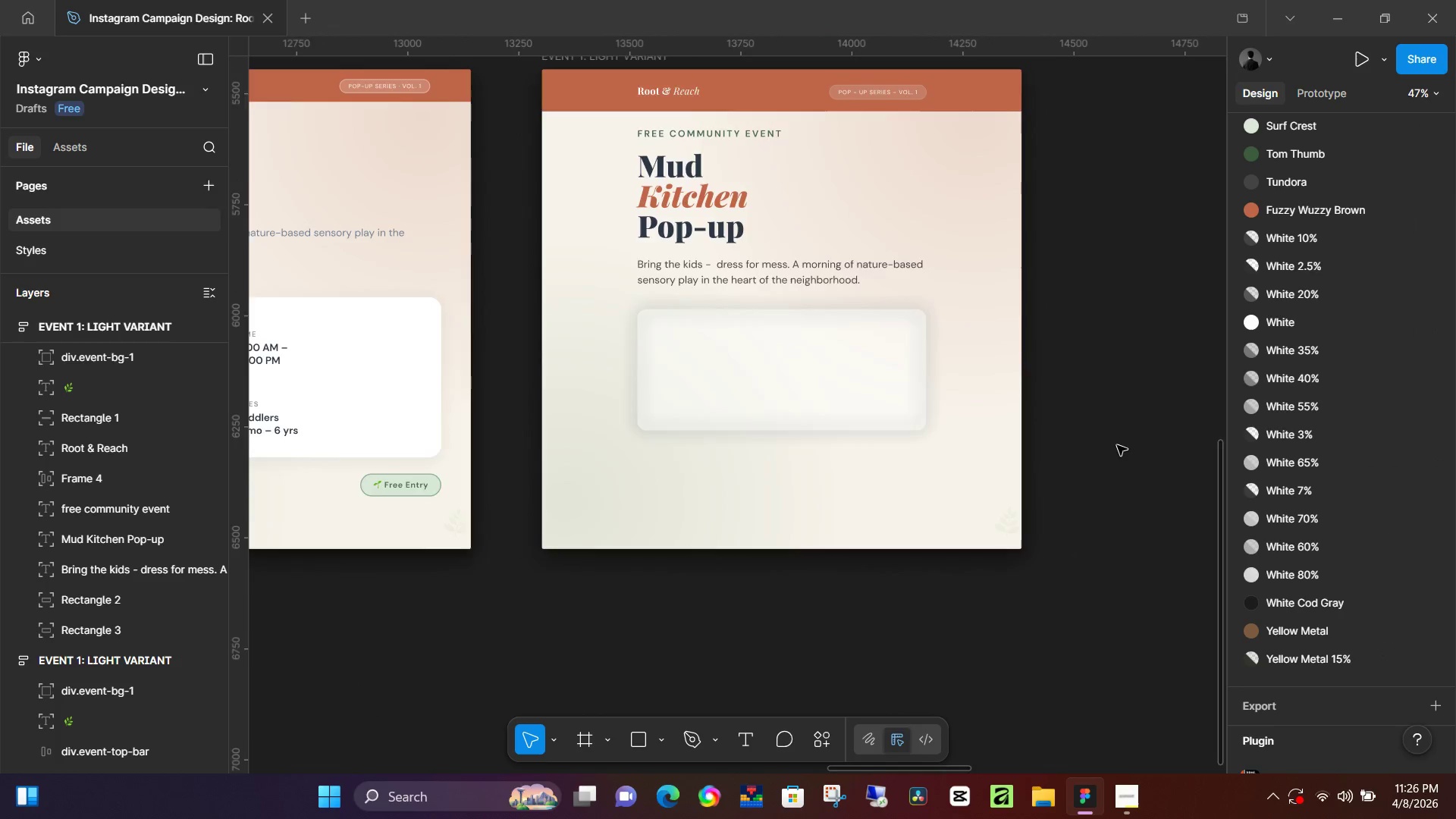 
hold_key(key=Space, duration=0.33)
 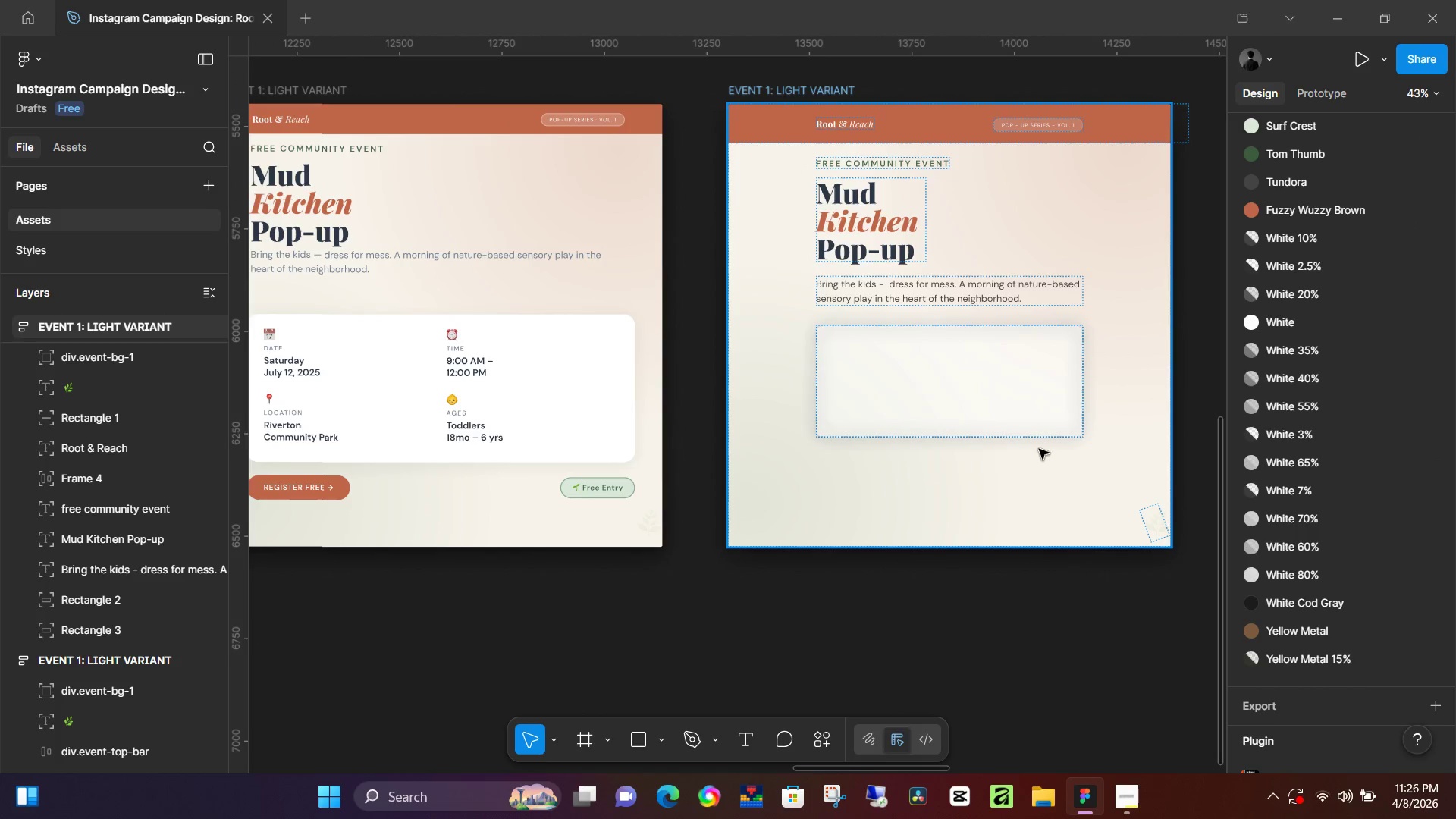 
scroll: coordinate [1117, 448], scroll_direction: down, amount: 2.0
 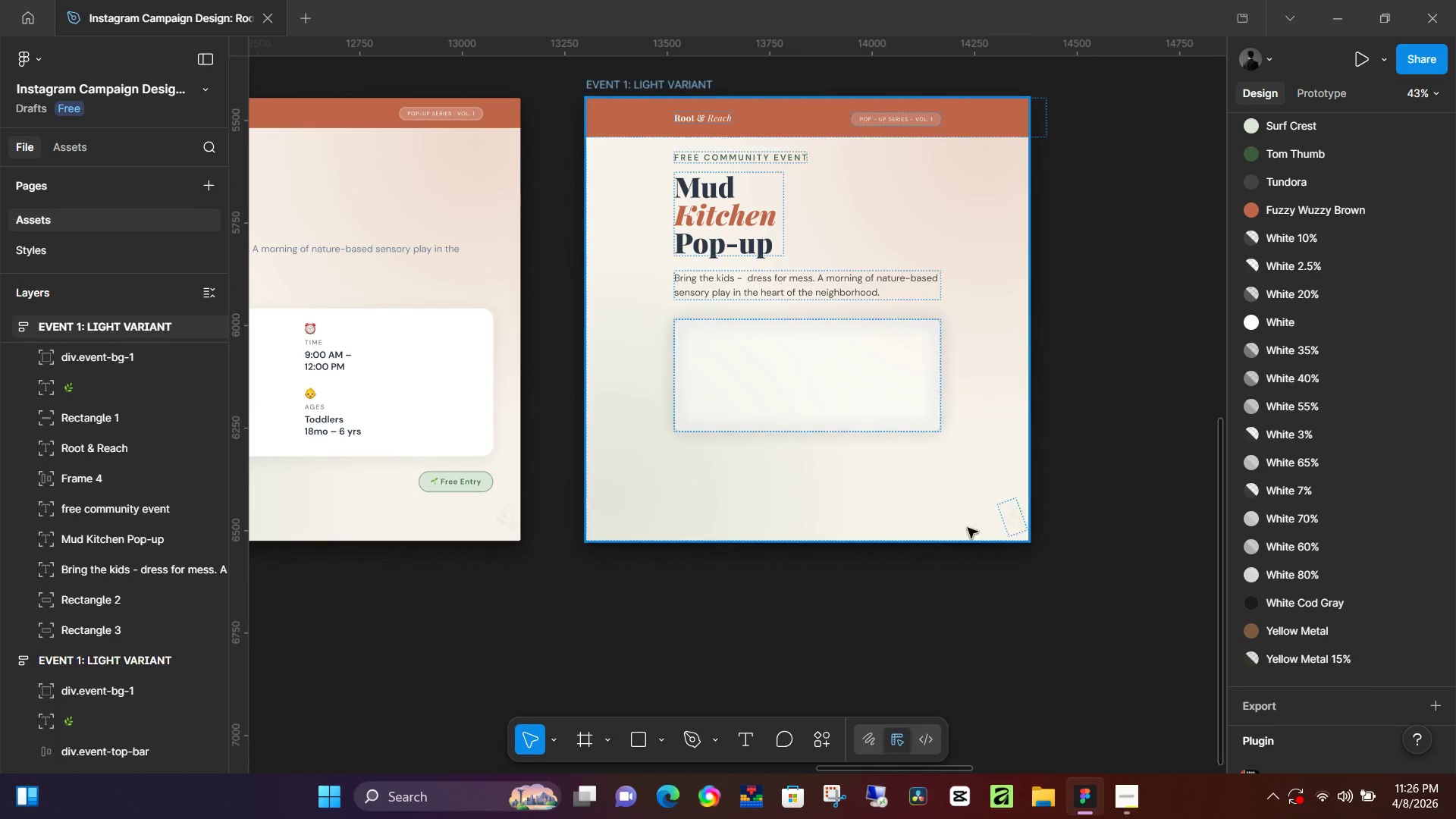 
left_click_drag(start_coordinate=[853, 569], to_coordinate=[995, 575])
 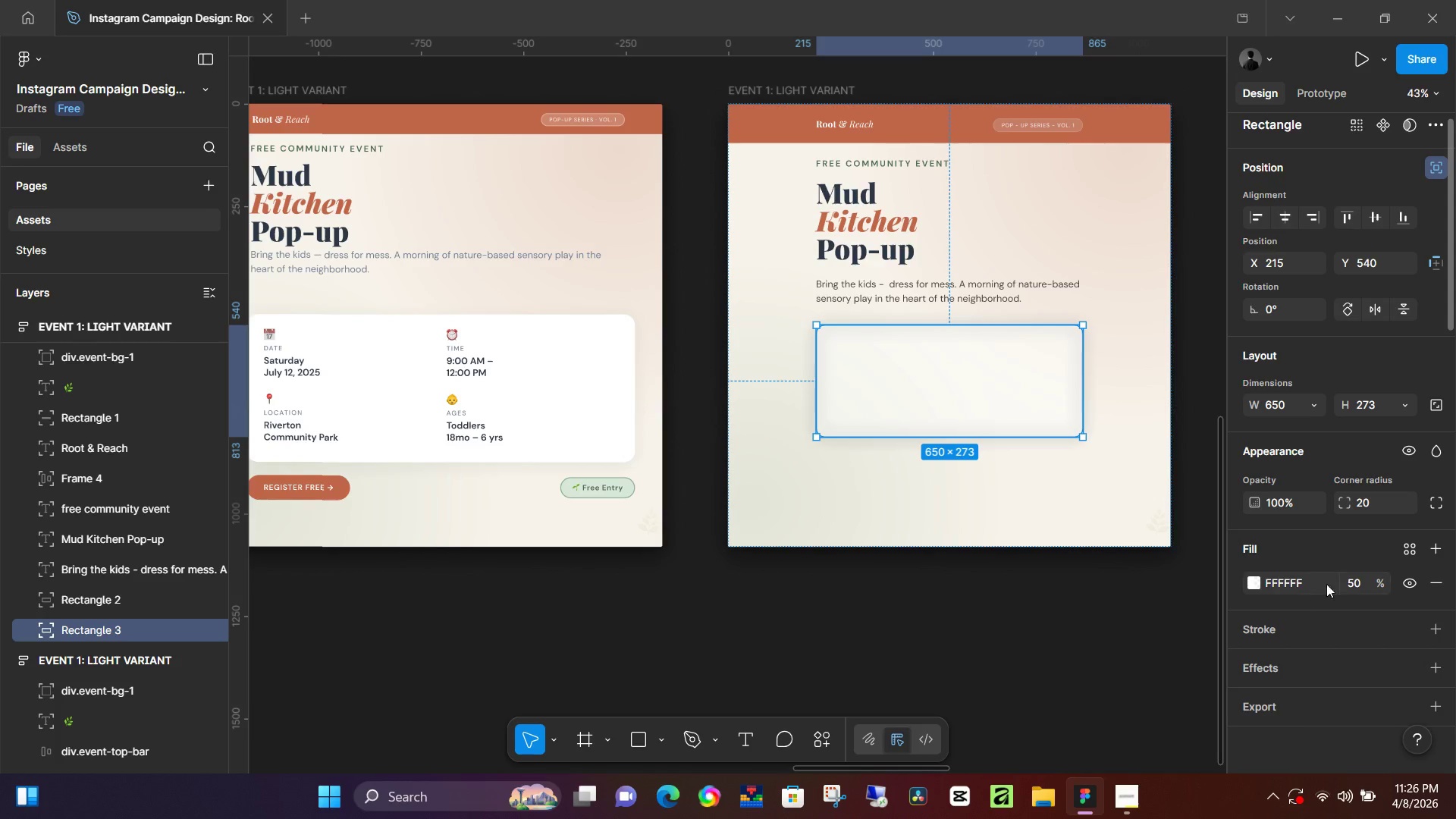 
key(Numpad1)
 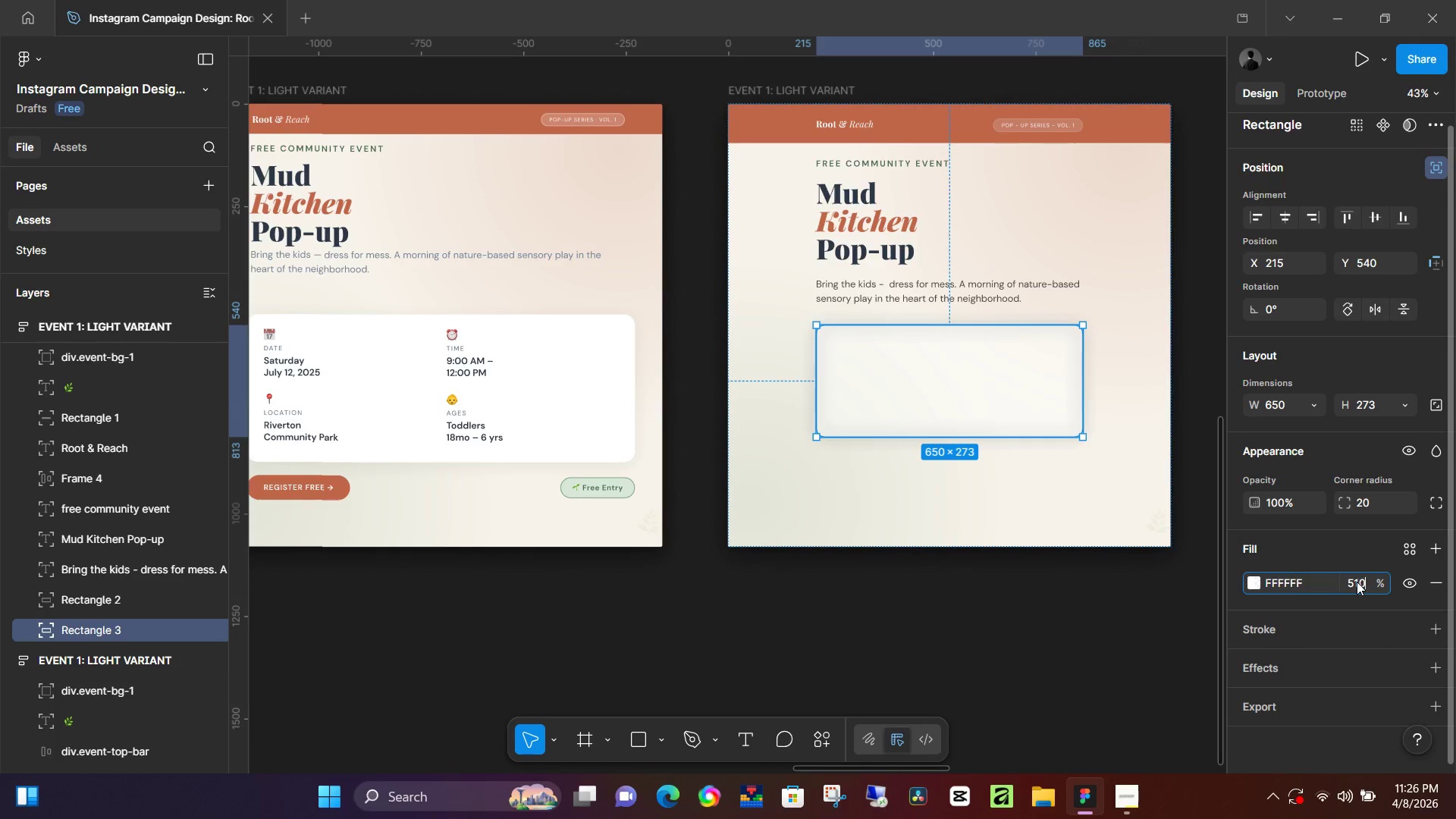 
key(Numpad0)
 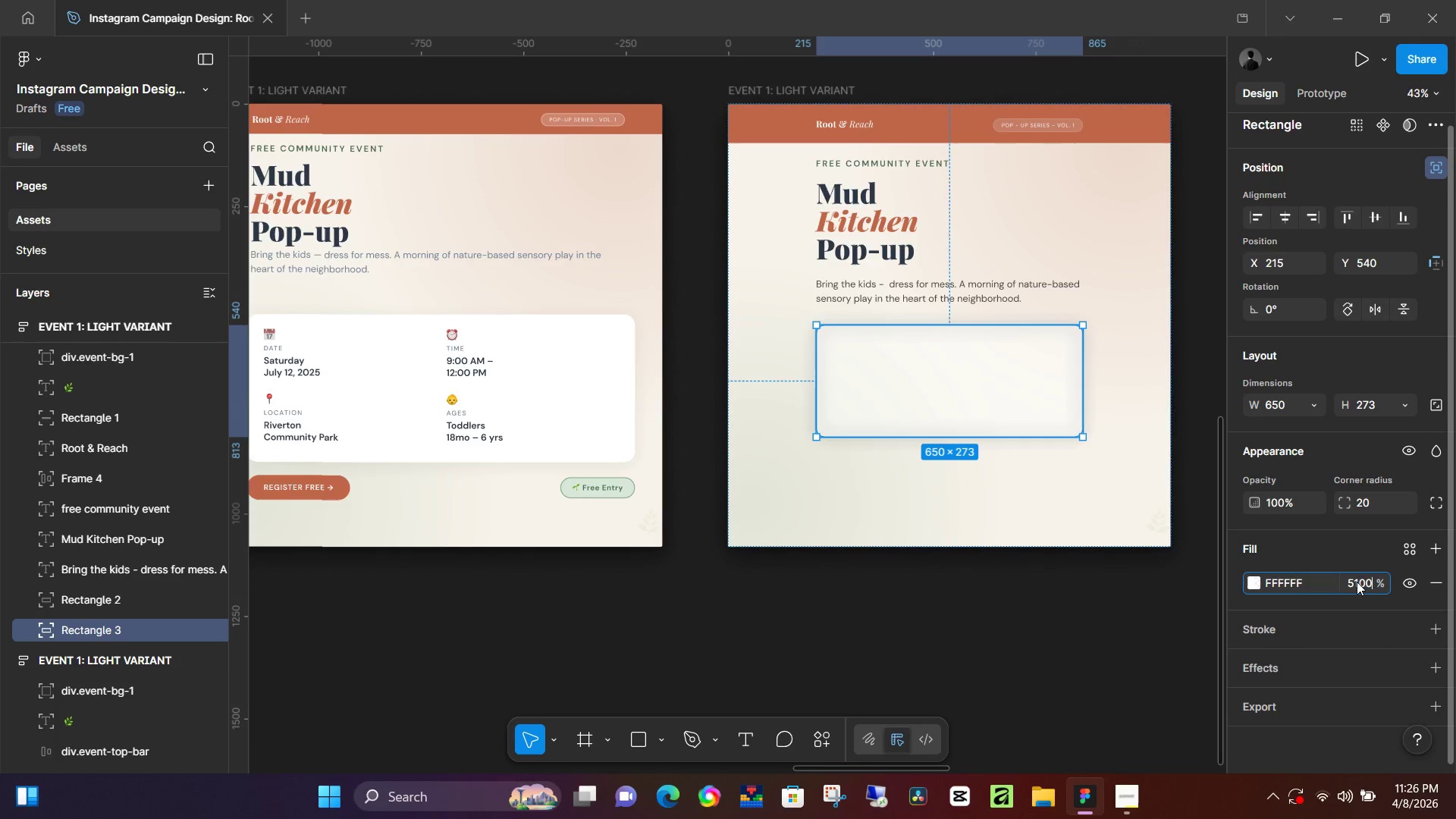 
key(Numpad0)
 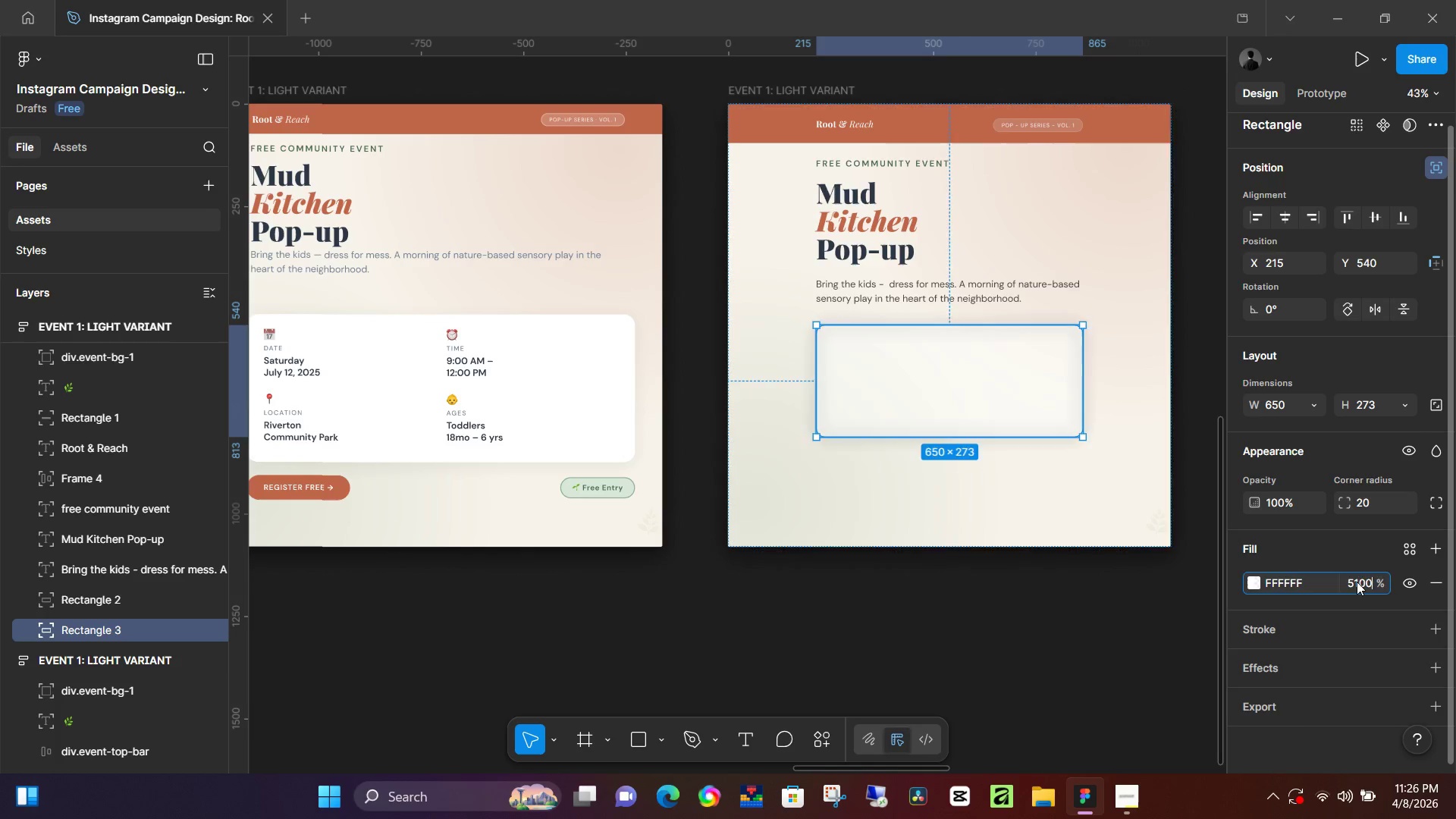 
key(NumpadEnter)
 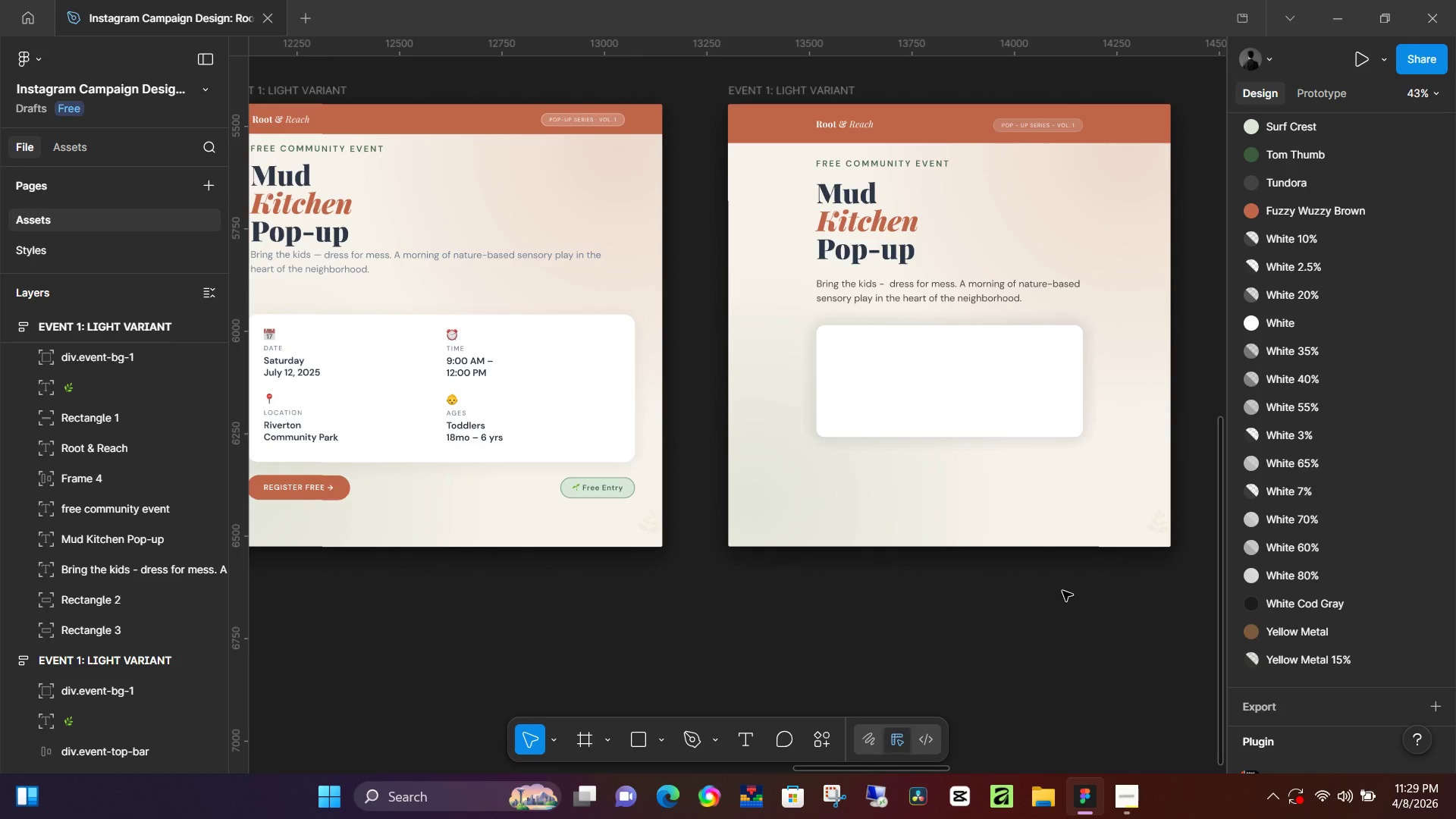 
wait(186.66)
 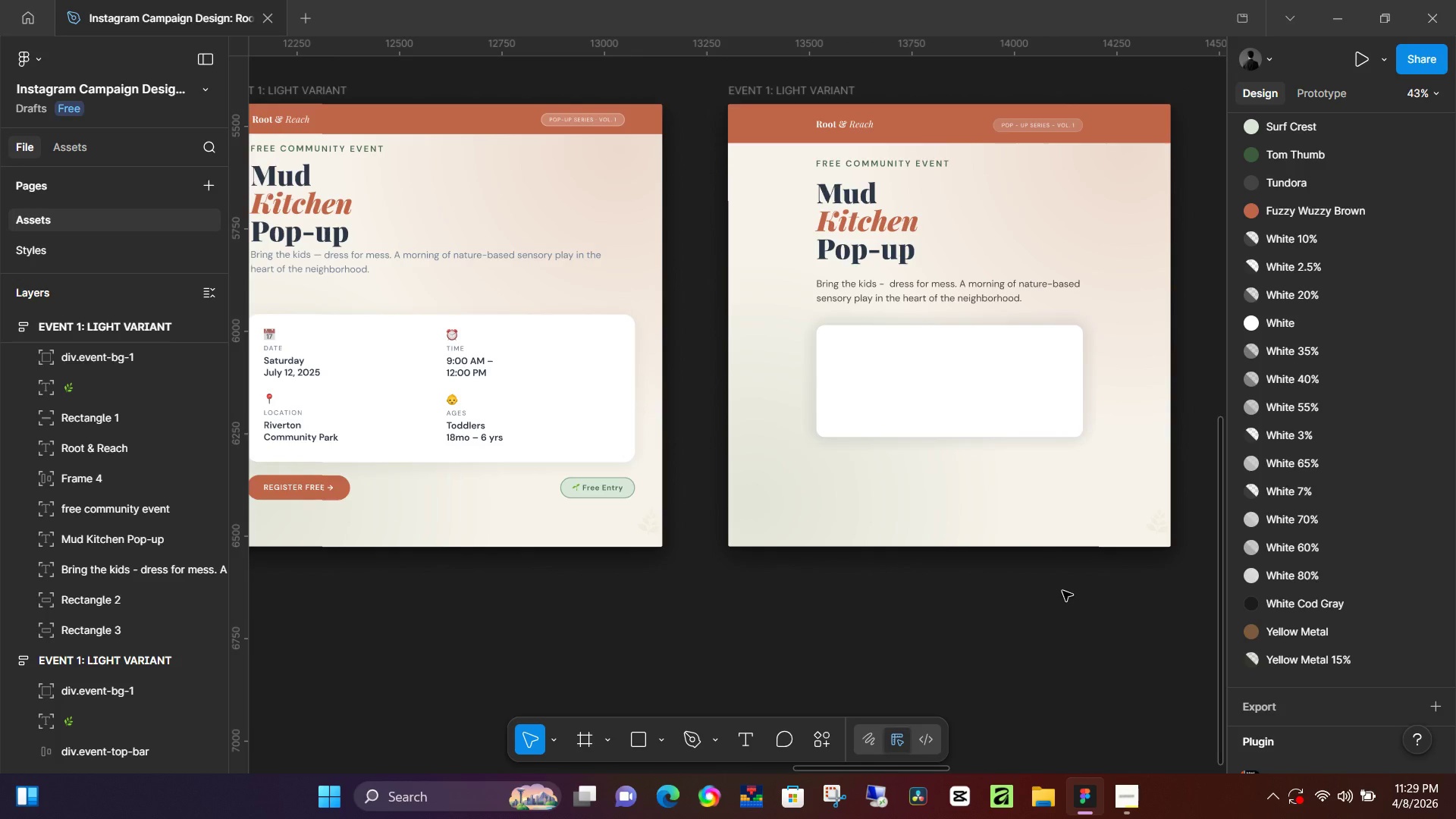 
double_click([283, 334])
 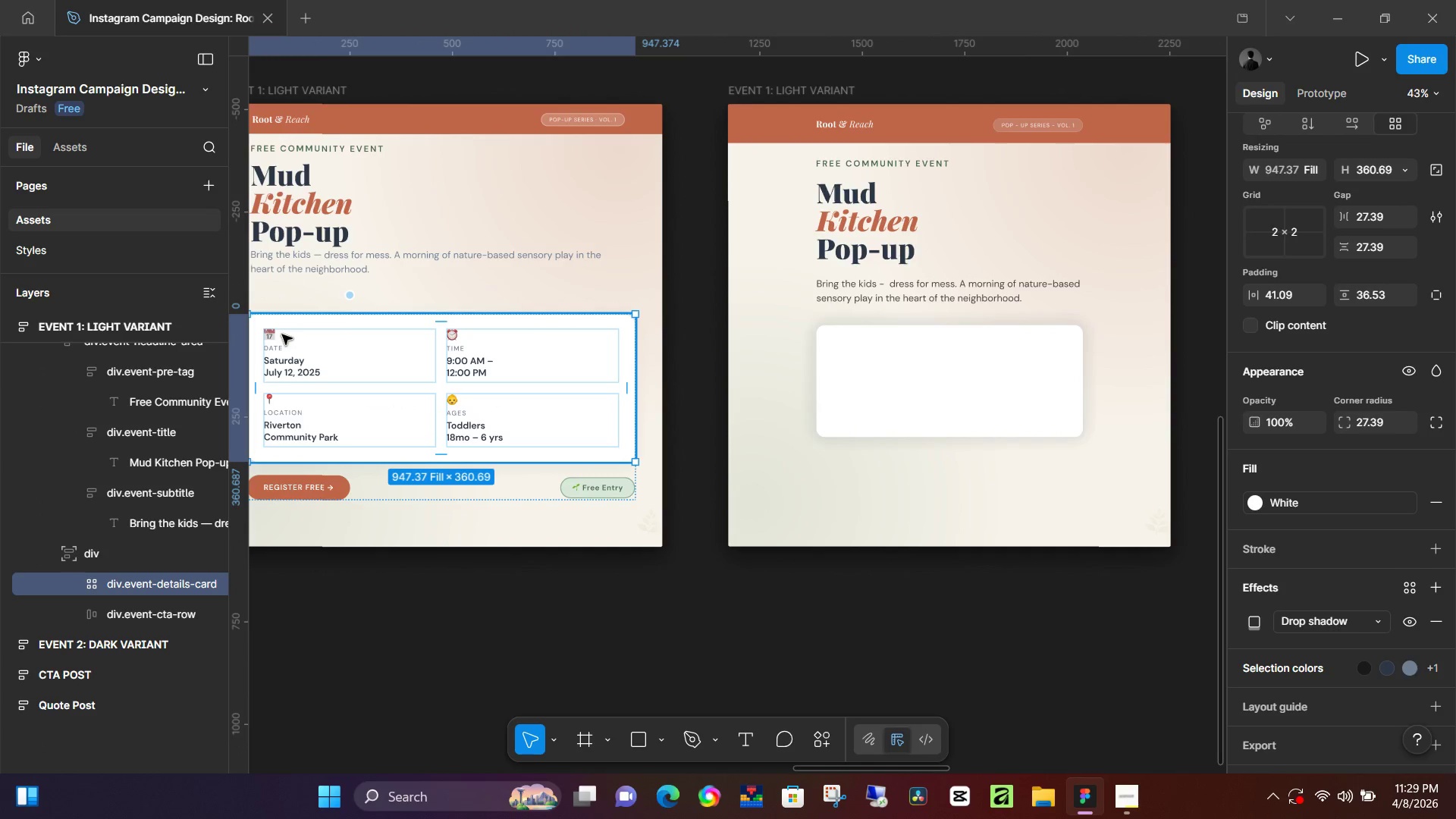 
double_click([282, 334])
 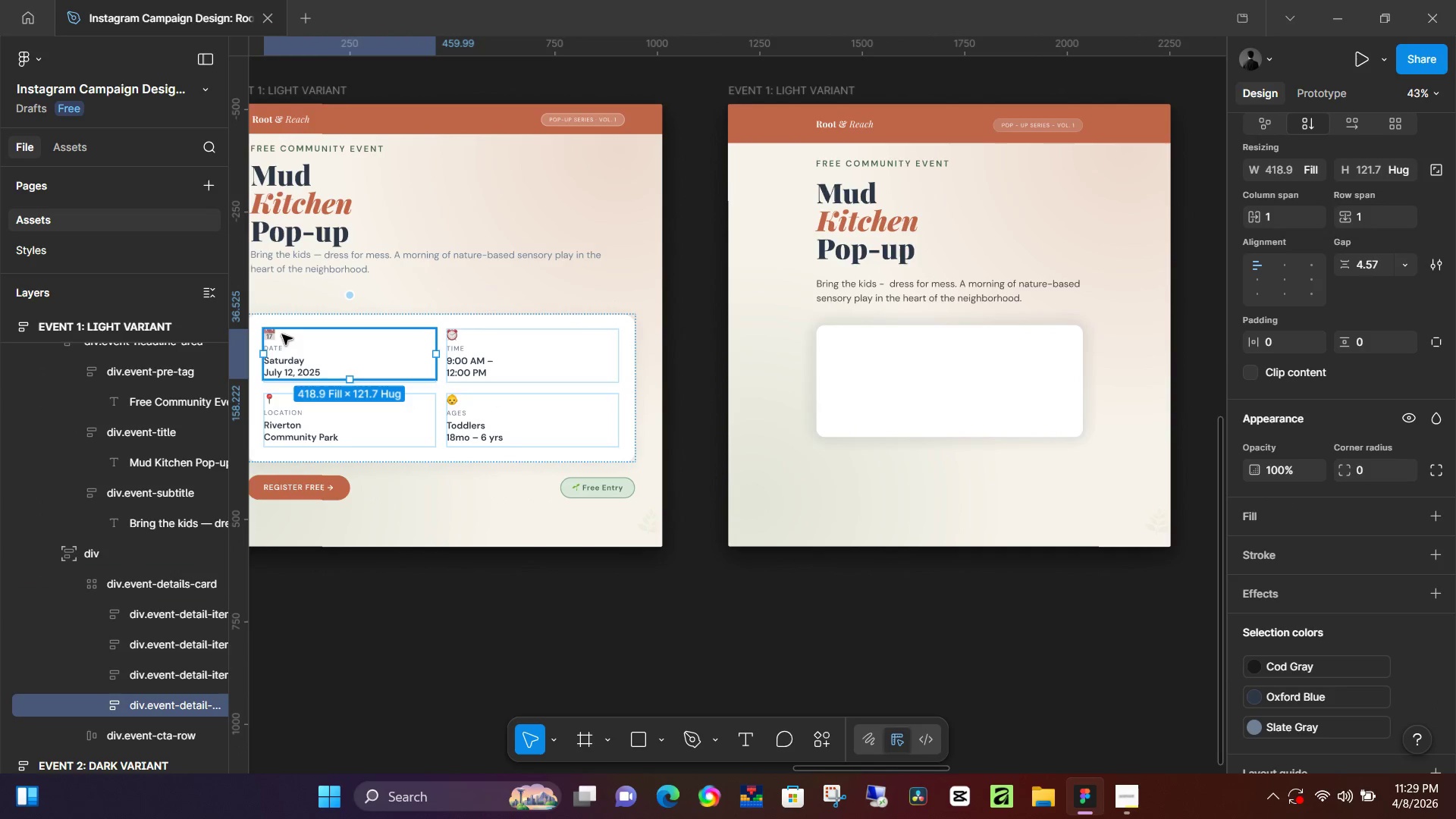 
triple_click([282, 334])
 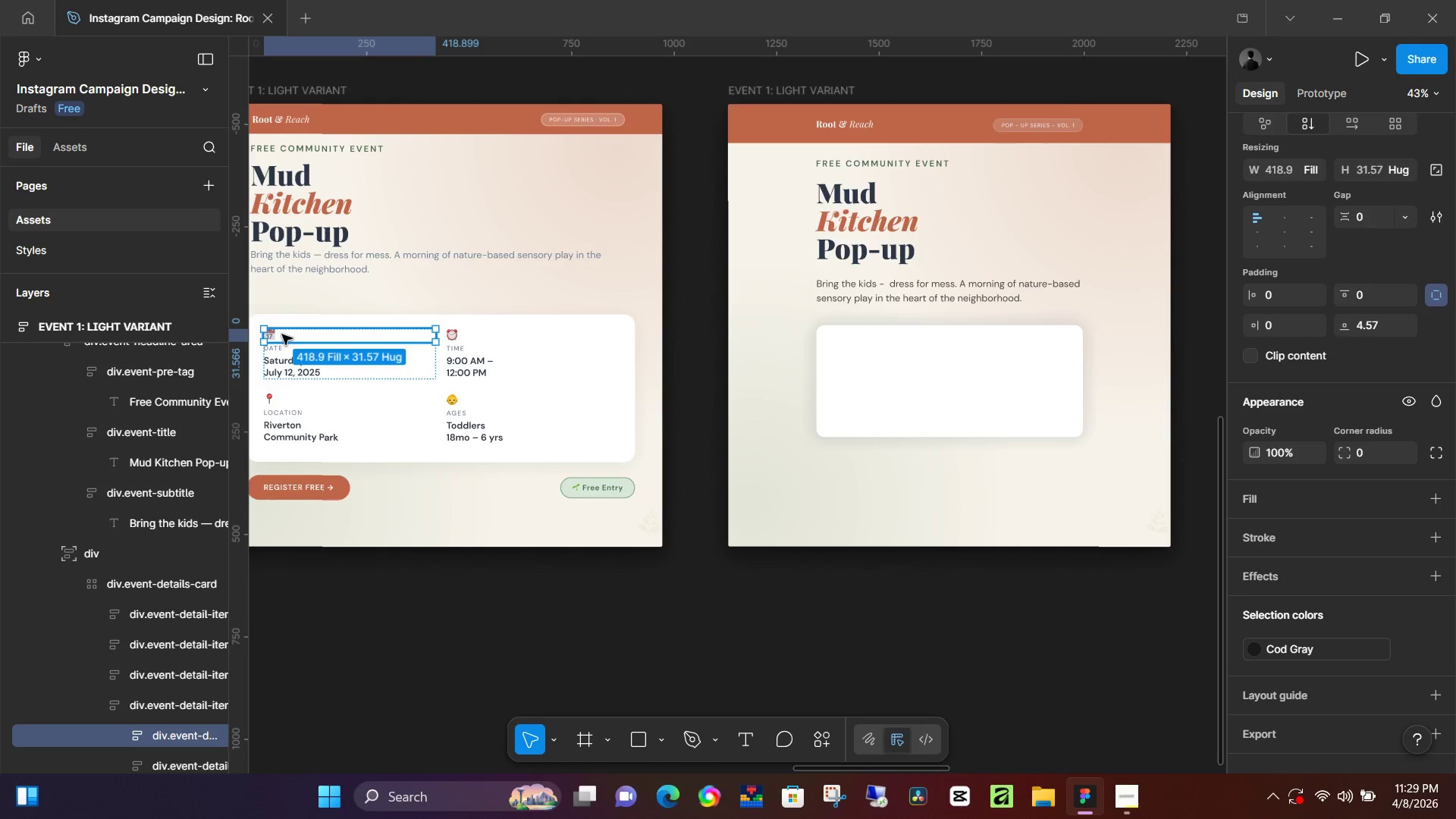 
key(Control+C)
 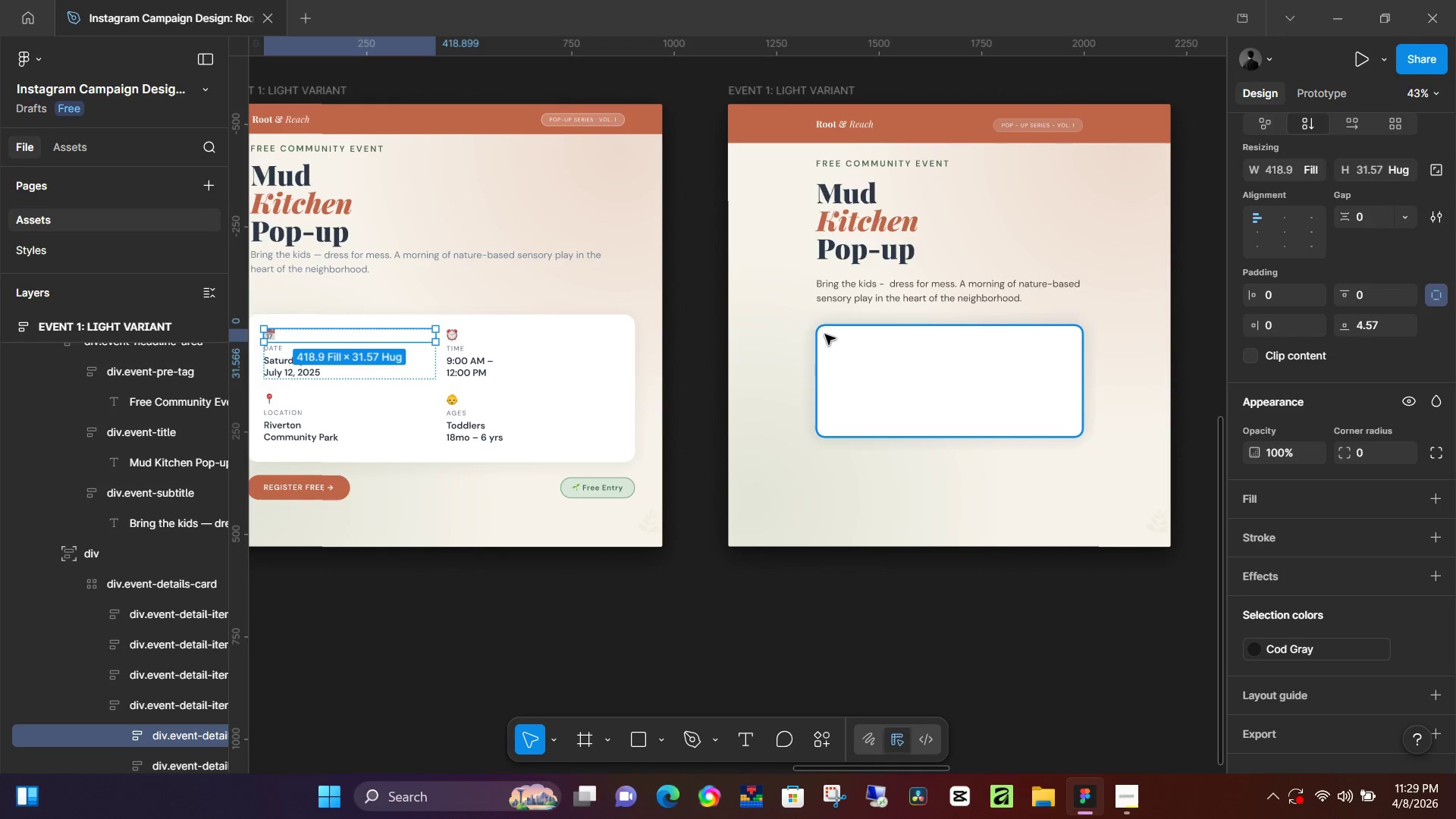 
left_click([839, 340])
 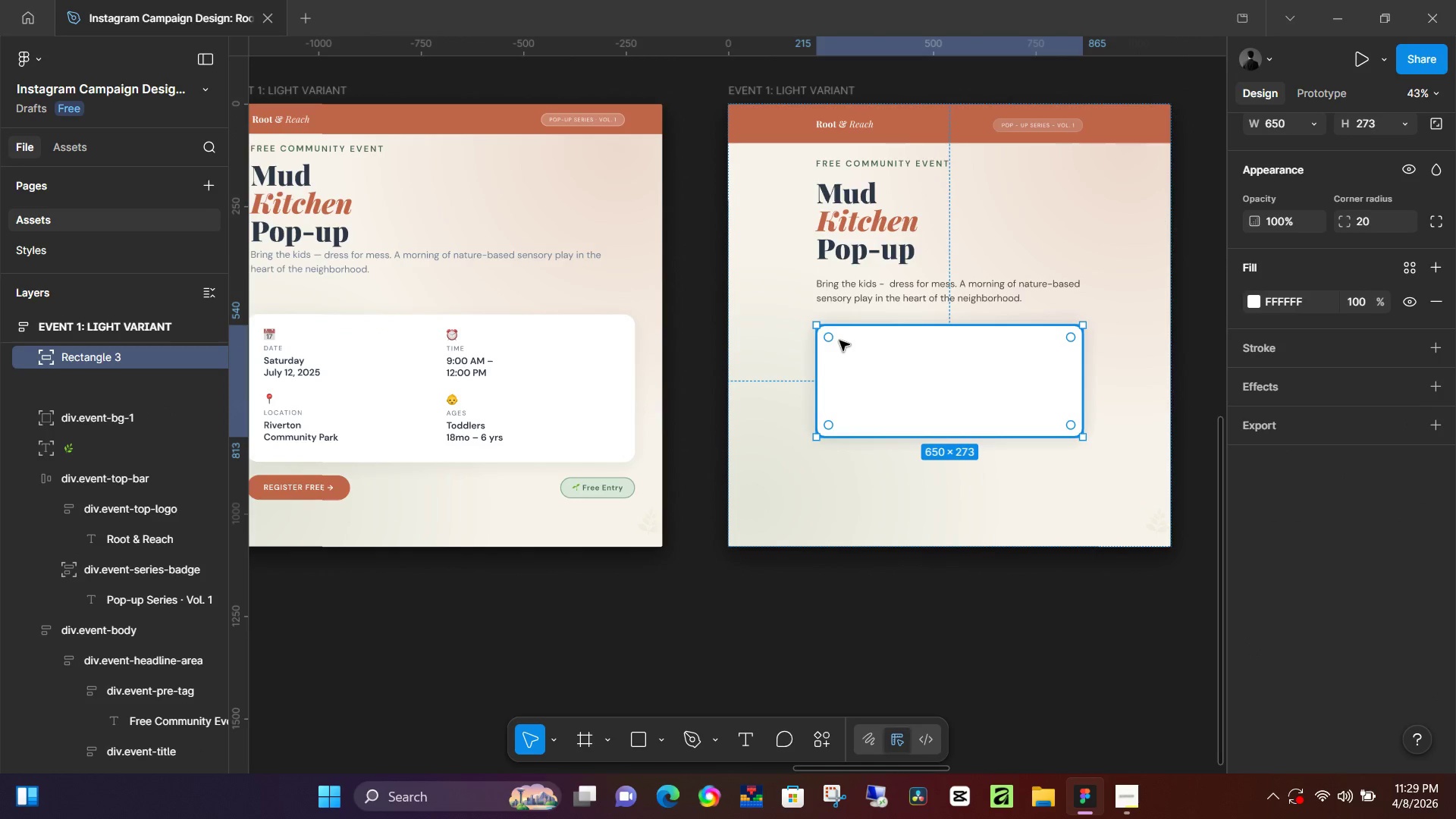 
key(Control+V)
 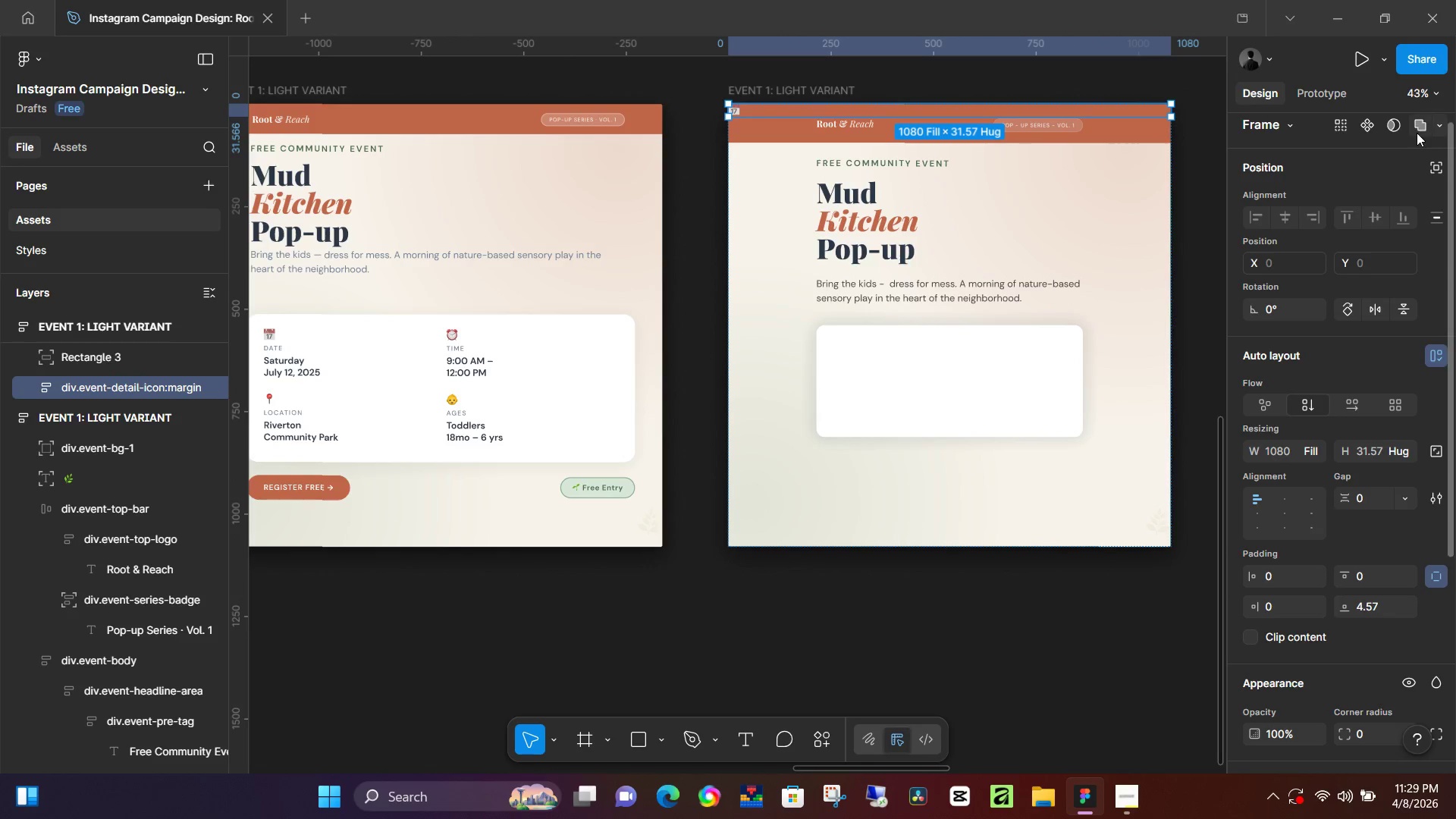 
left_click([1432, 161])
 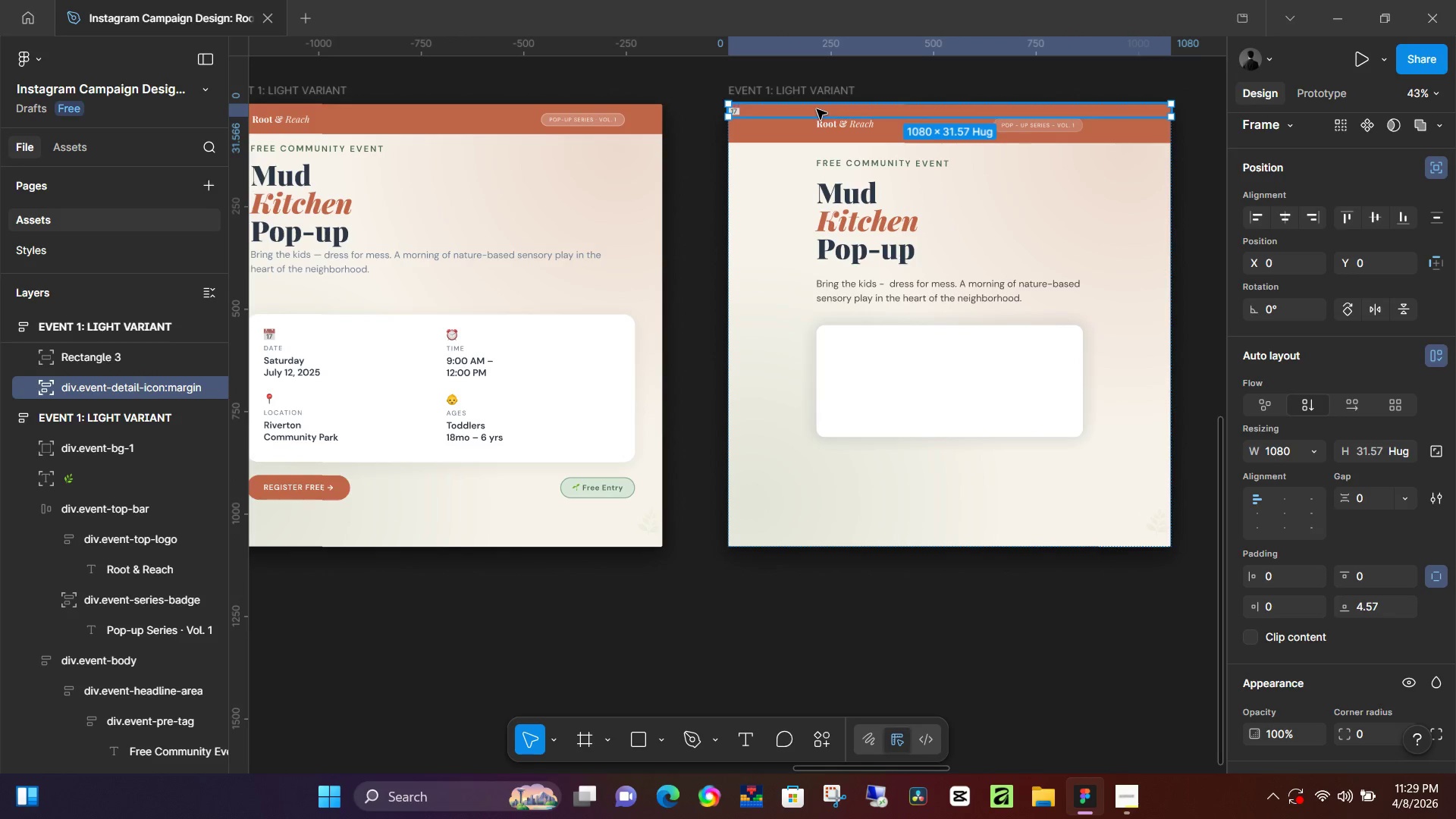 
left_click_drag(start_coordinate=[818, 115], to_coordinate=[919, 345])
 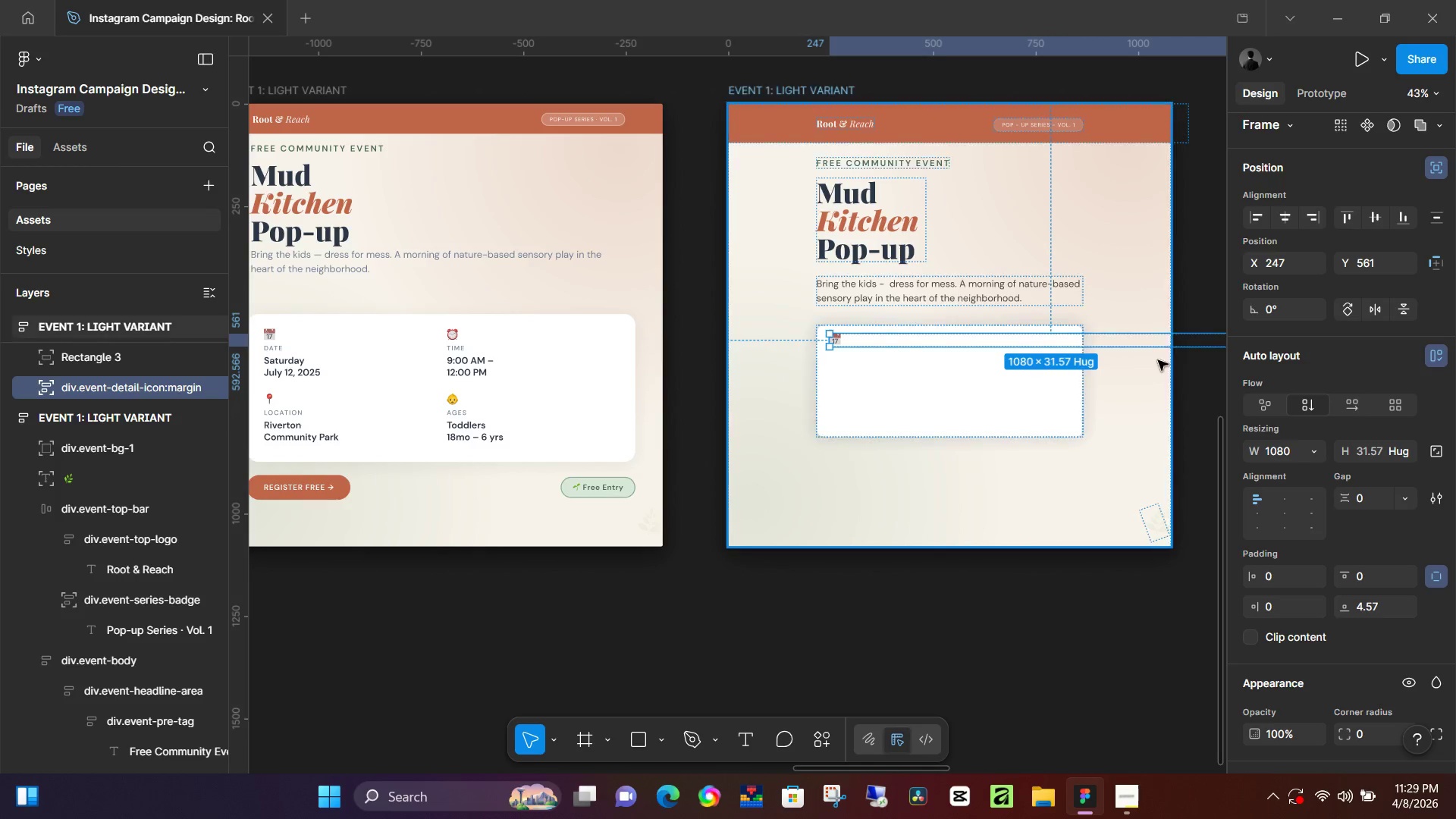 
hold_key(key=ControlLeft, duration=0.33)
scroll: coordinate [1150, 362], scroll_direction: down, amount: 4.0
 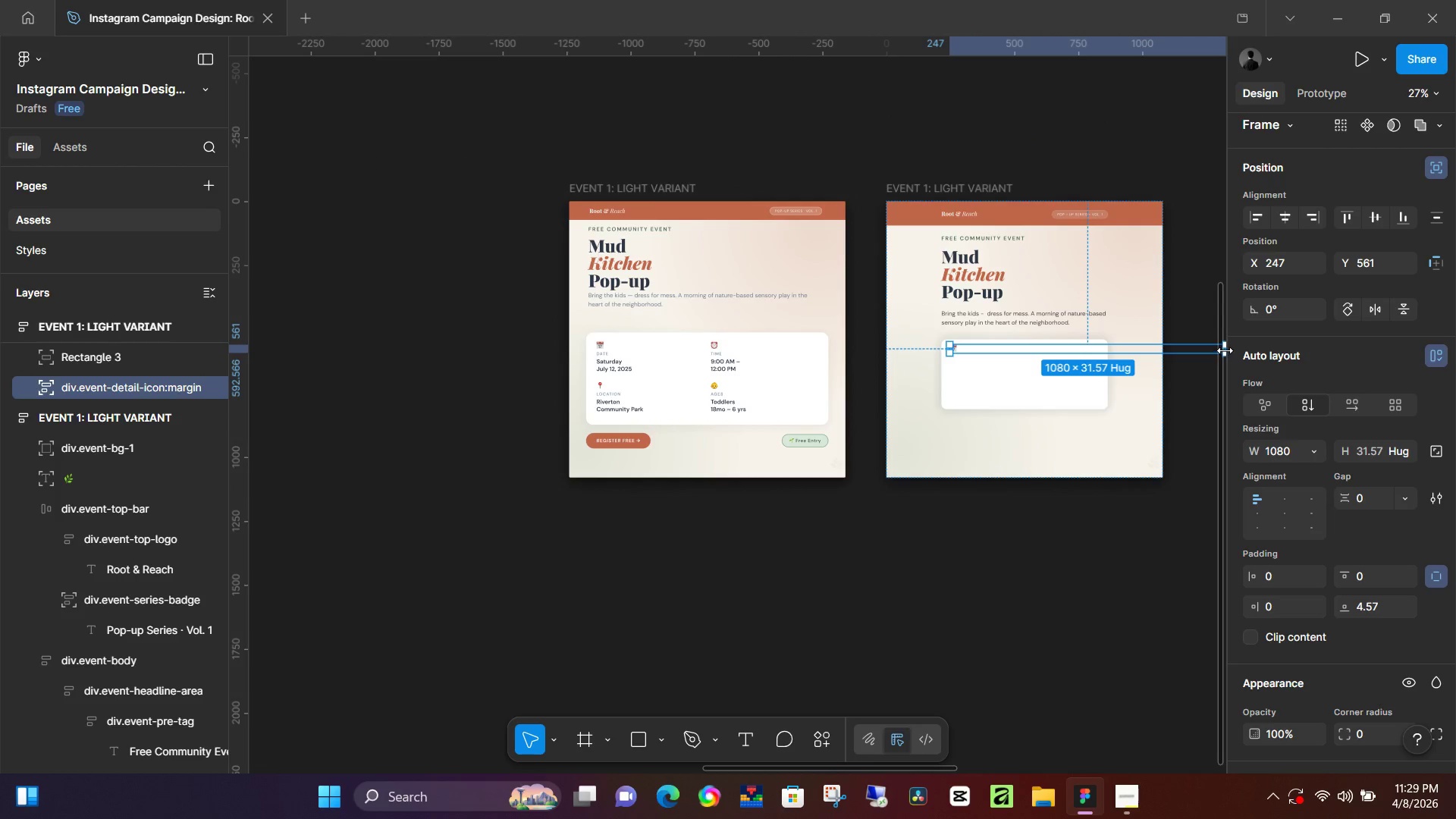 
left_click_drag(start_coordinate=[1225, 350], to_coordinate=[1265, 360])
 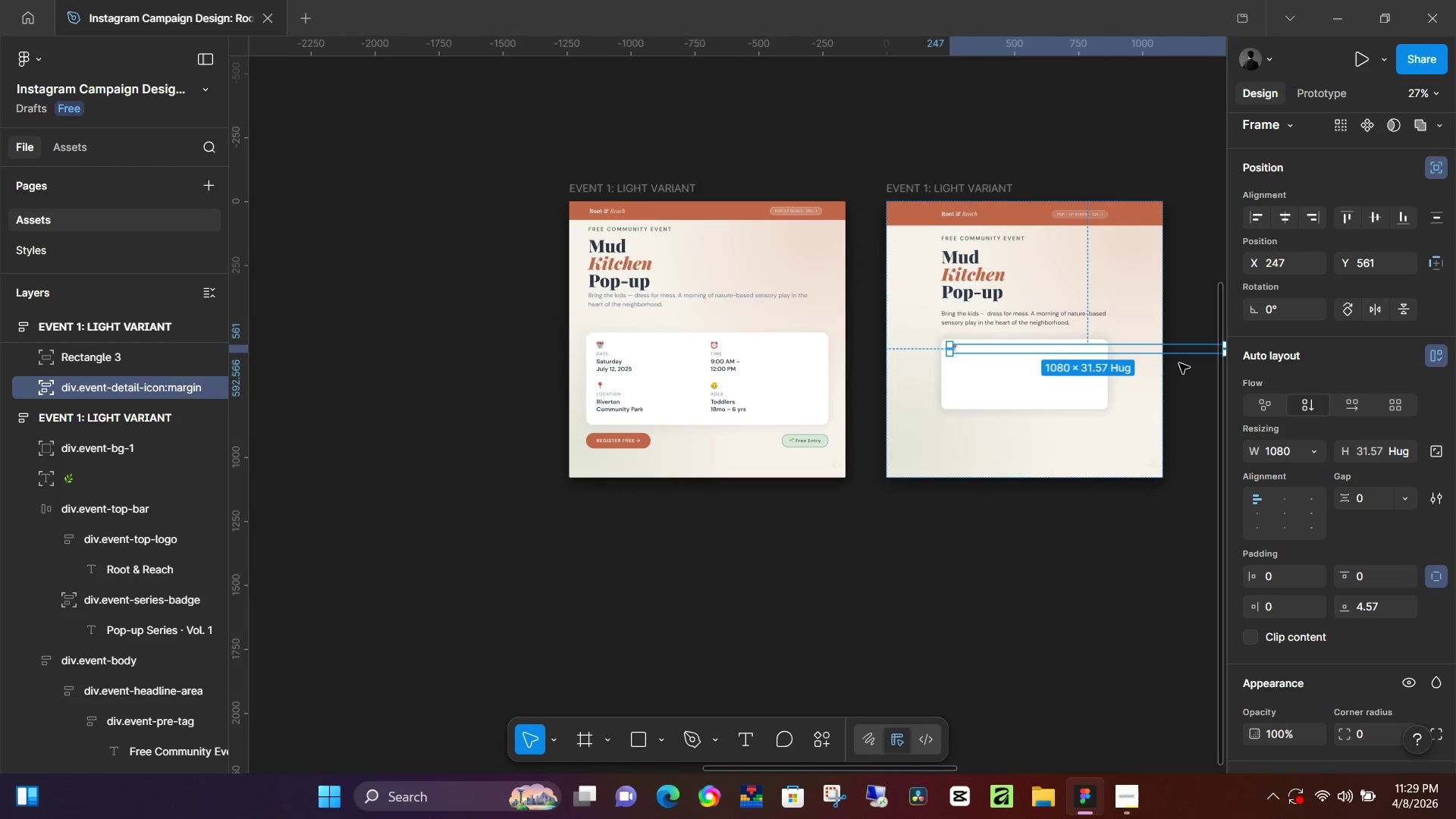 
hold_key(key=ControlLeft, duration=0.91)
scroll: coordinate [1188, 356], scroll_direction: down, amount: 6.0
 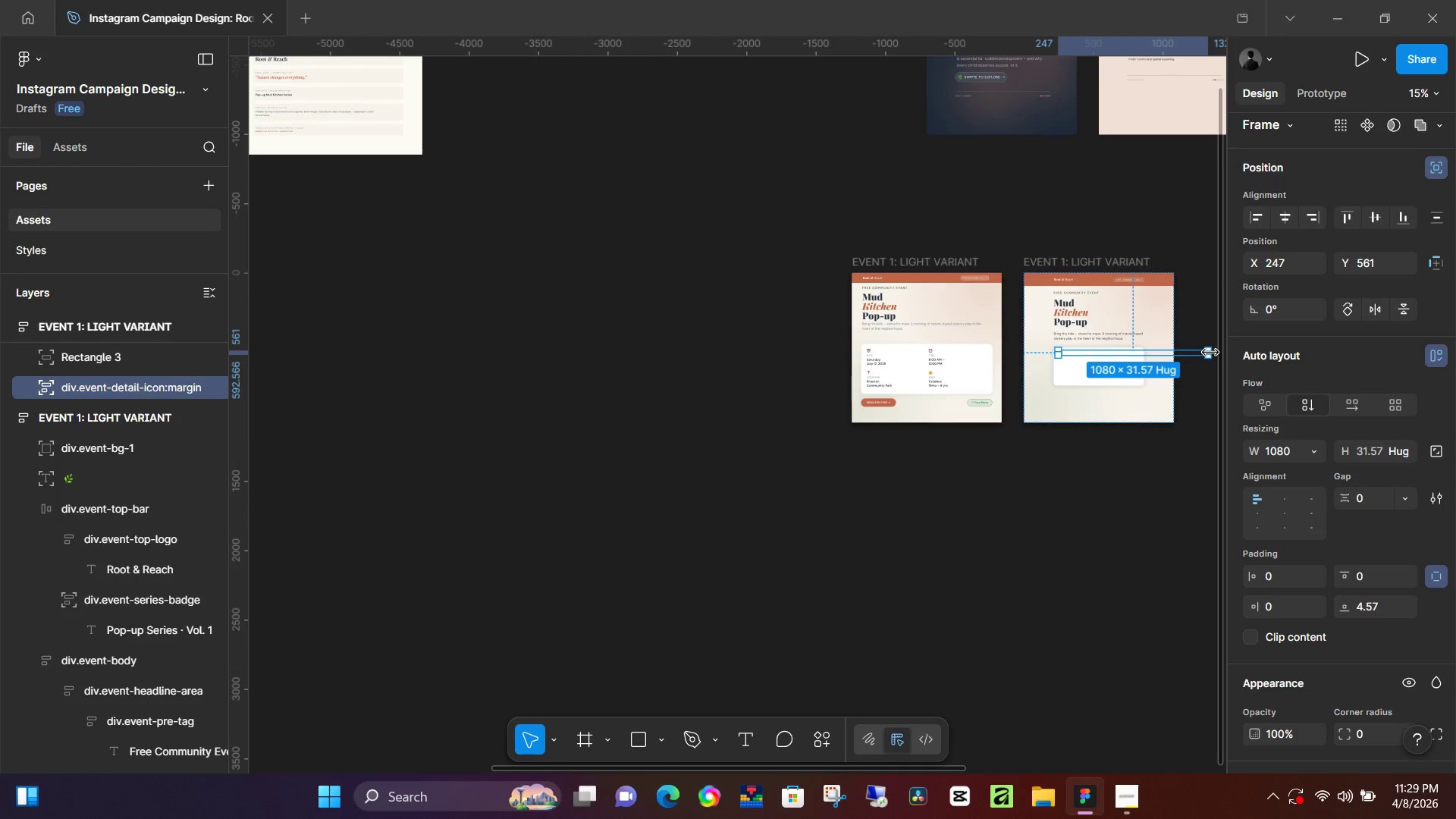 
left_click_drag(start_coordinate=[1210, 353], to_coordinate=[1067, 355])
 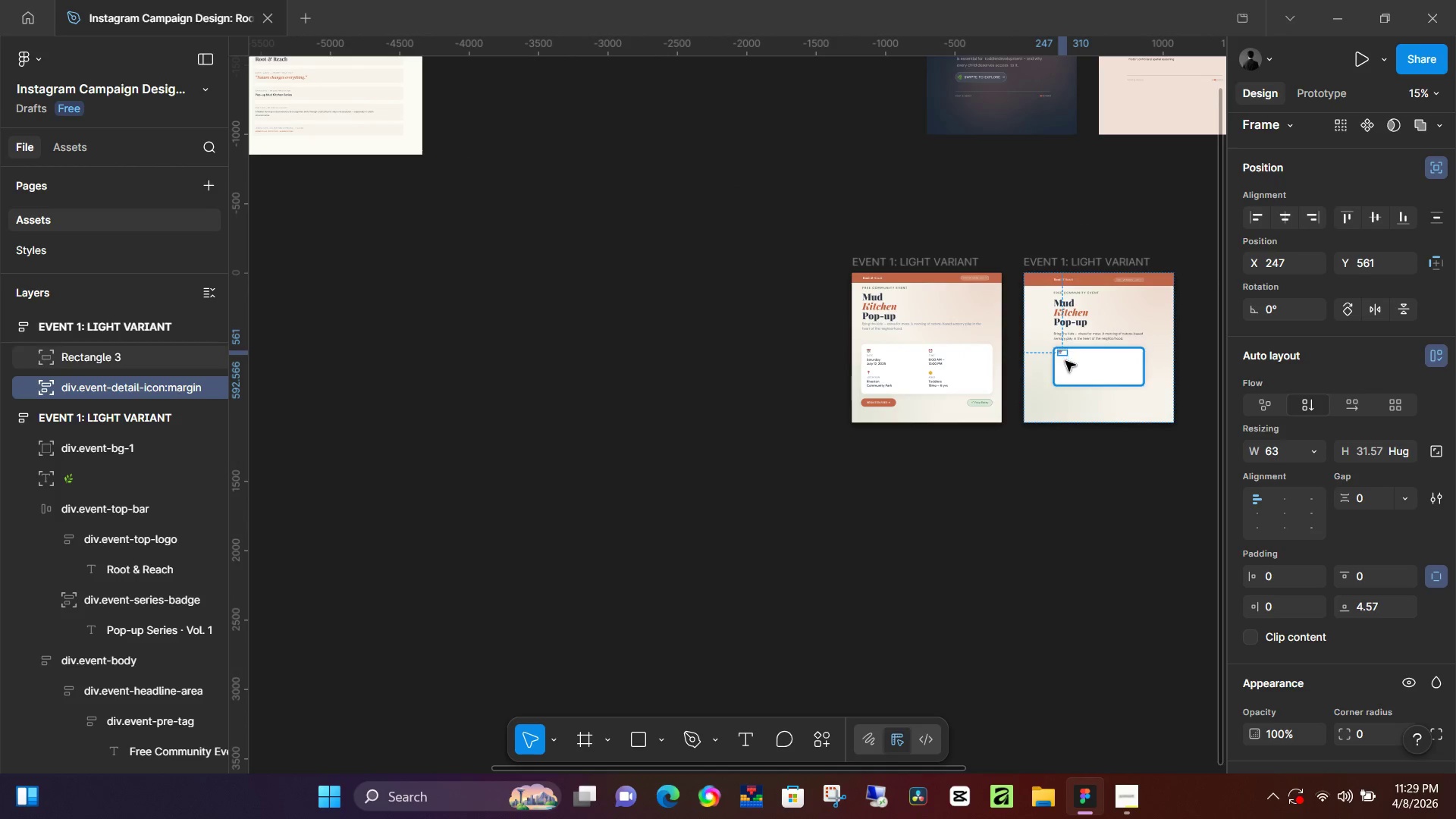 
hold_key(key=ControlLeft, duration=1.51)
 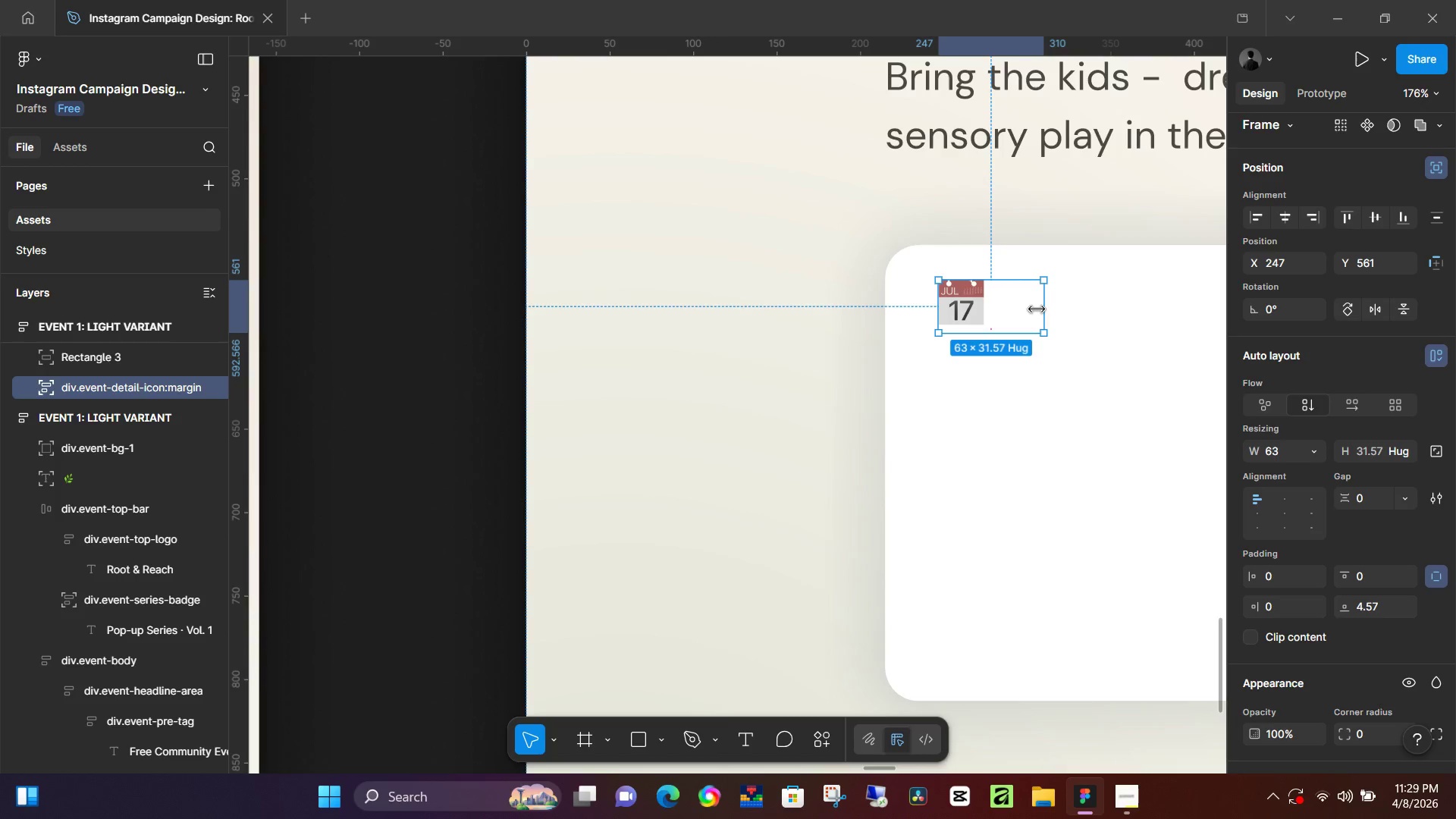 
key(Control+ControlLeft)
 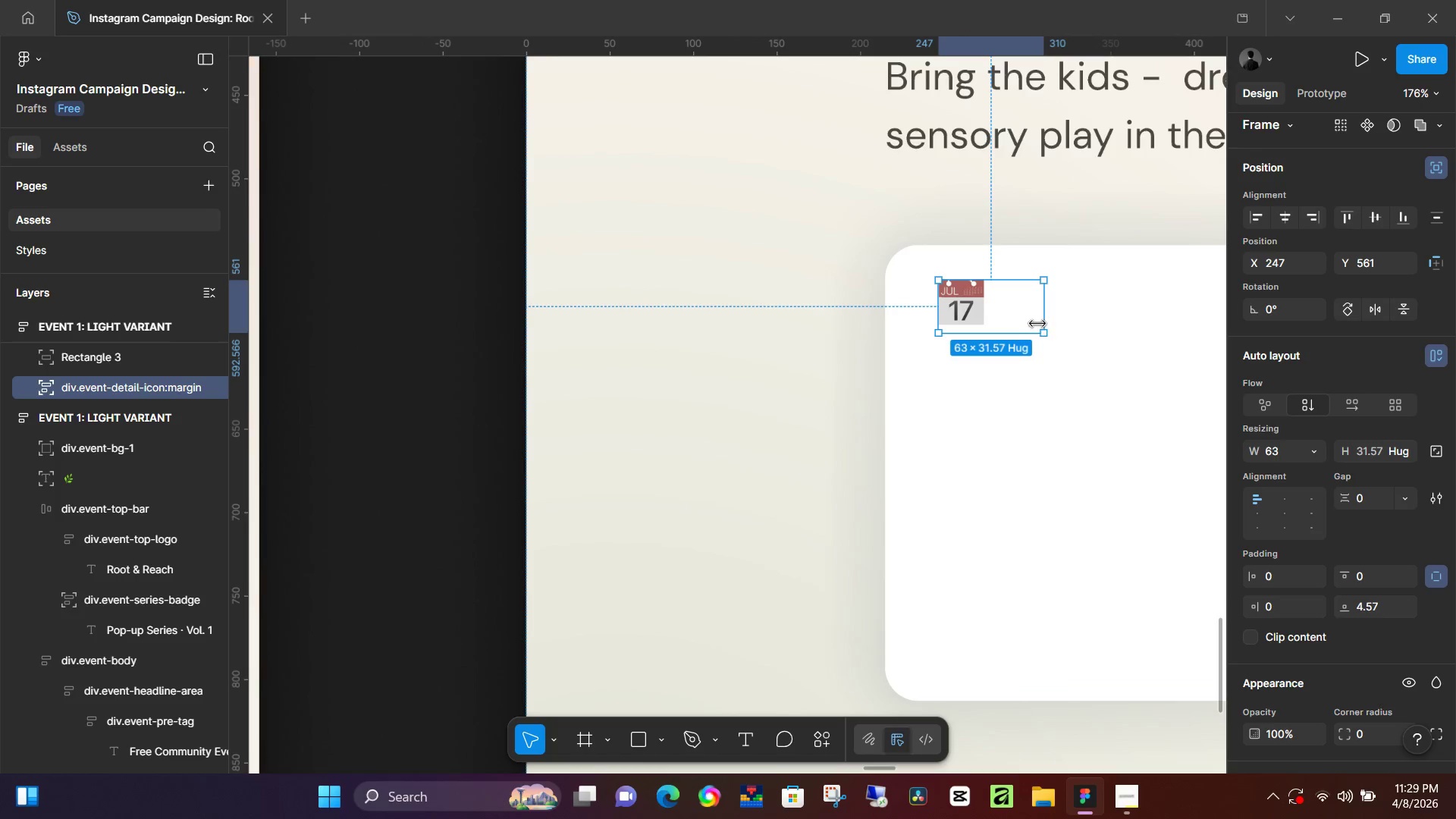 
key(Control+ControlLeft)
 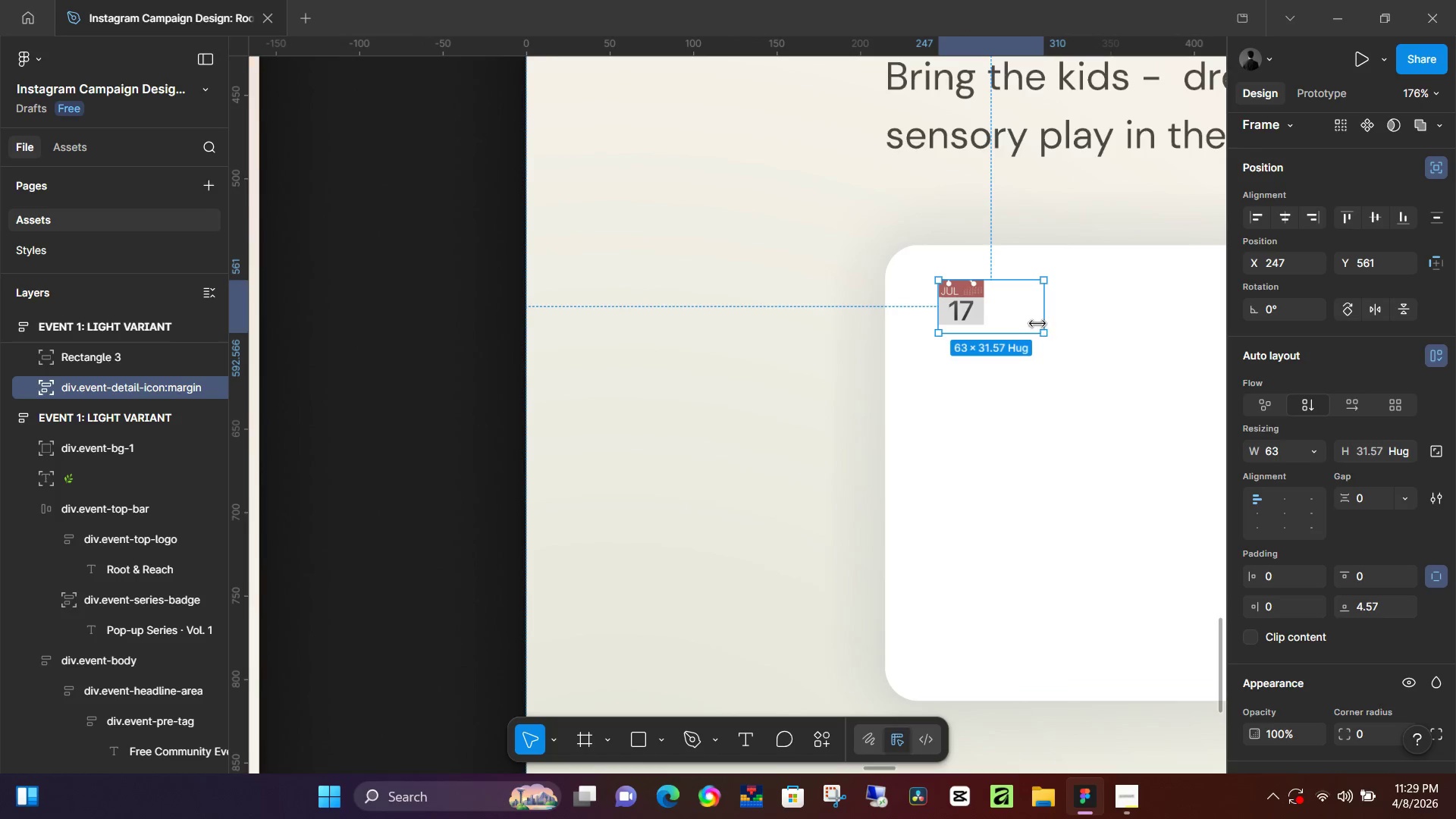 
key(Control+ControlLeft)
 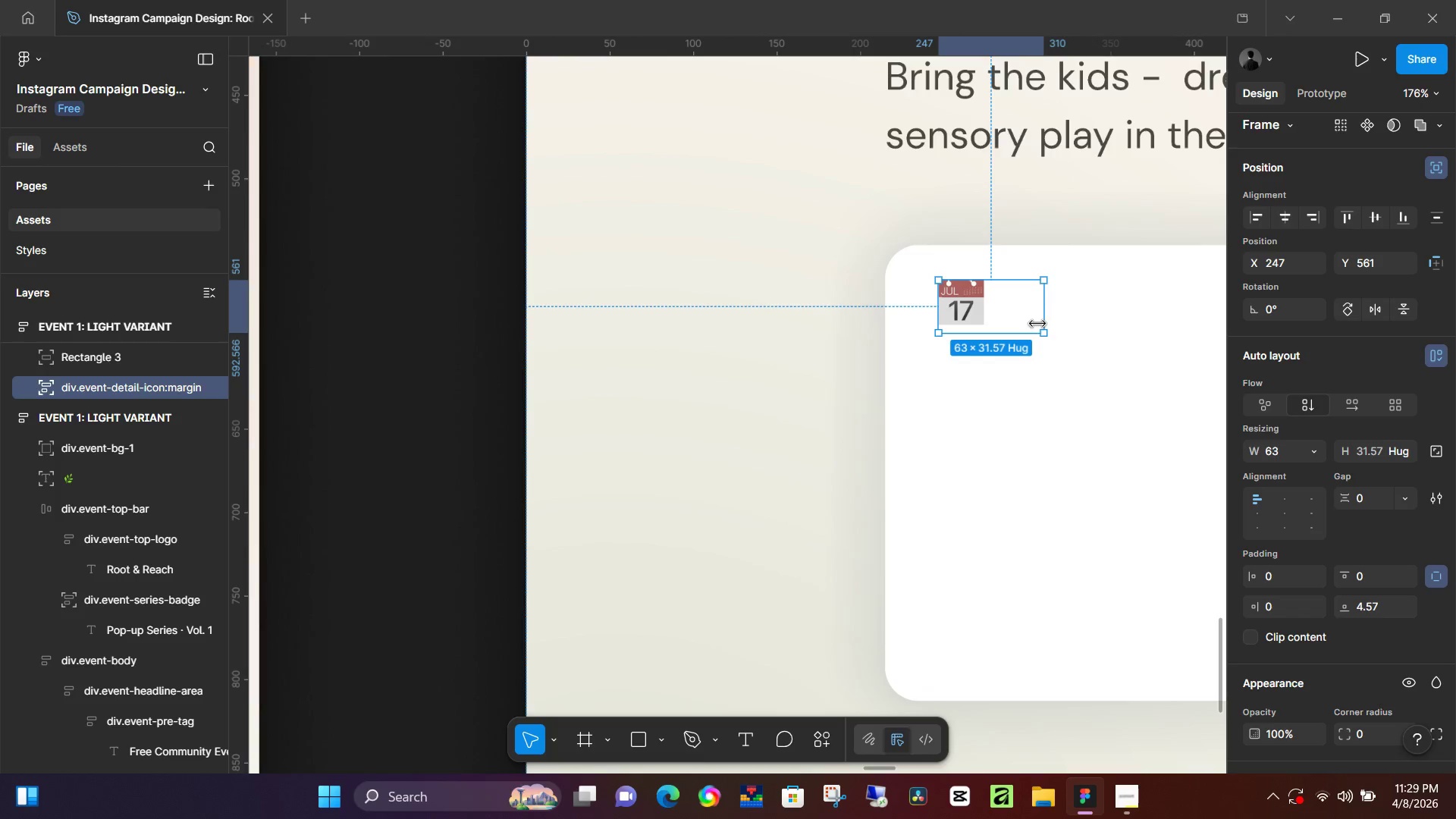 
key(Control+ControlLeft)
 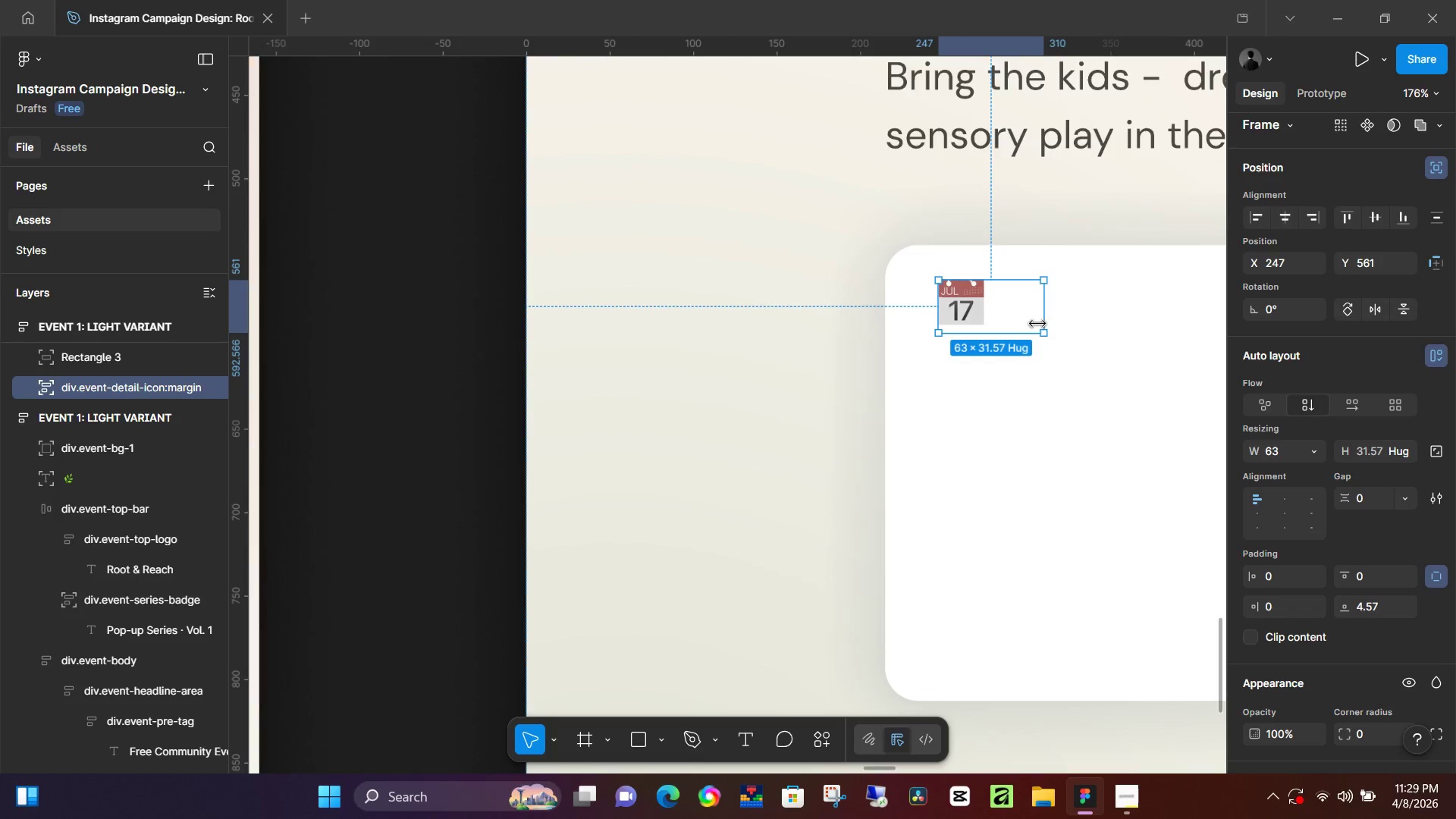 
key(Control+ControlLeft)
 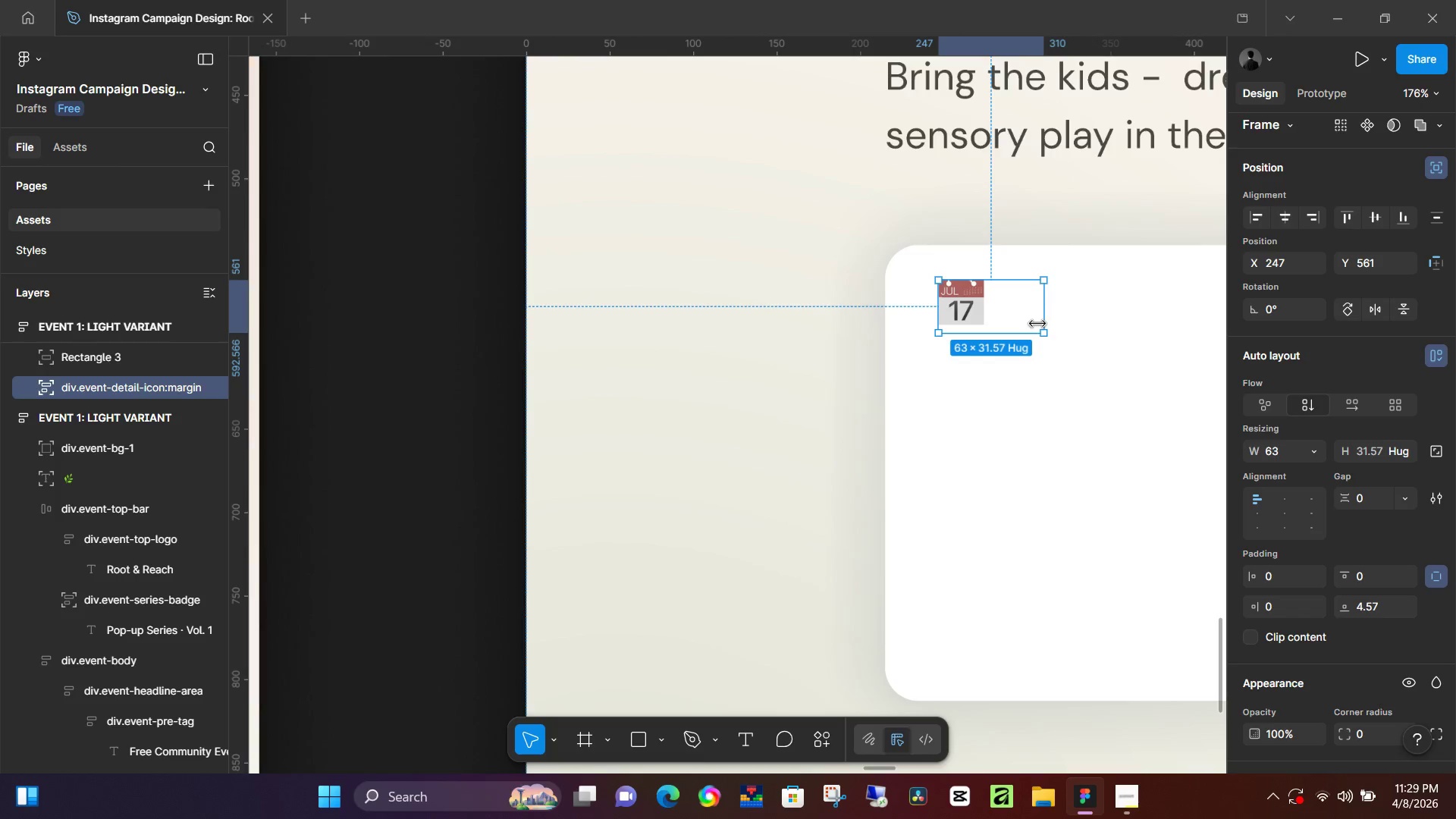 
key(Control+ControlLeft)
 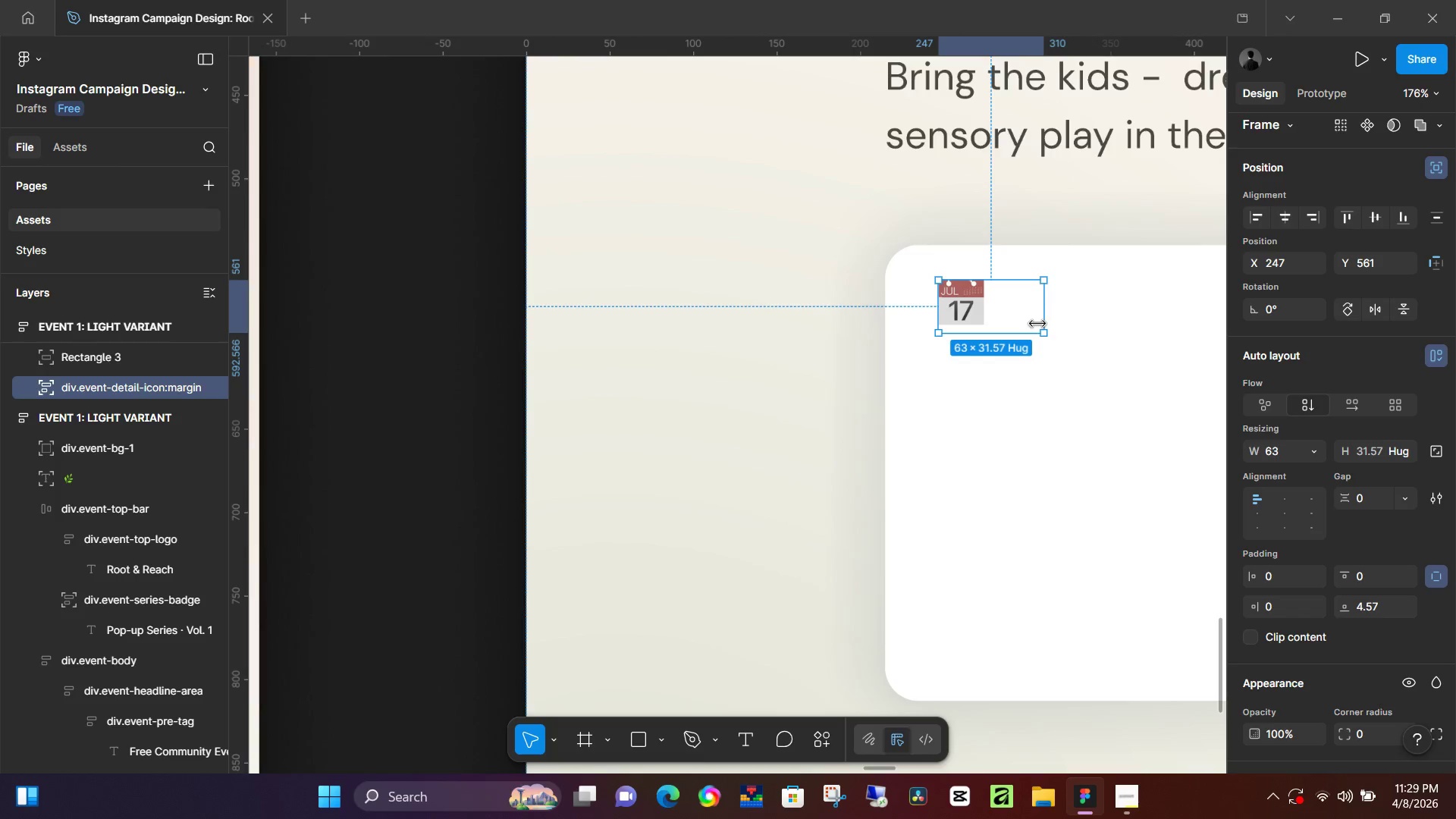 
key(Control+ControlLeft)
 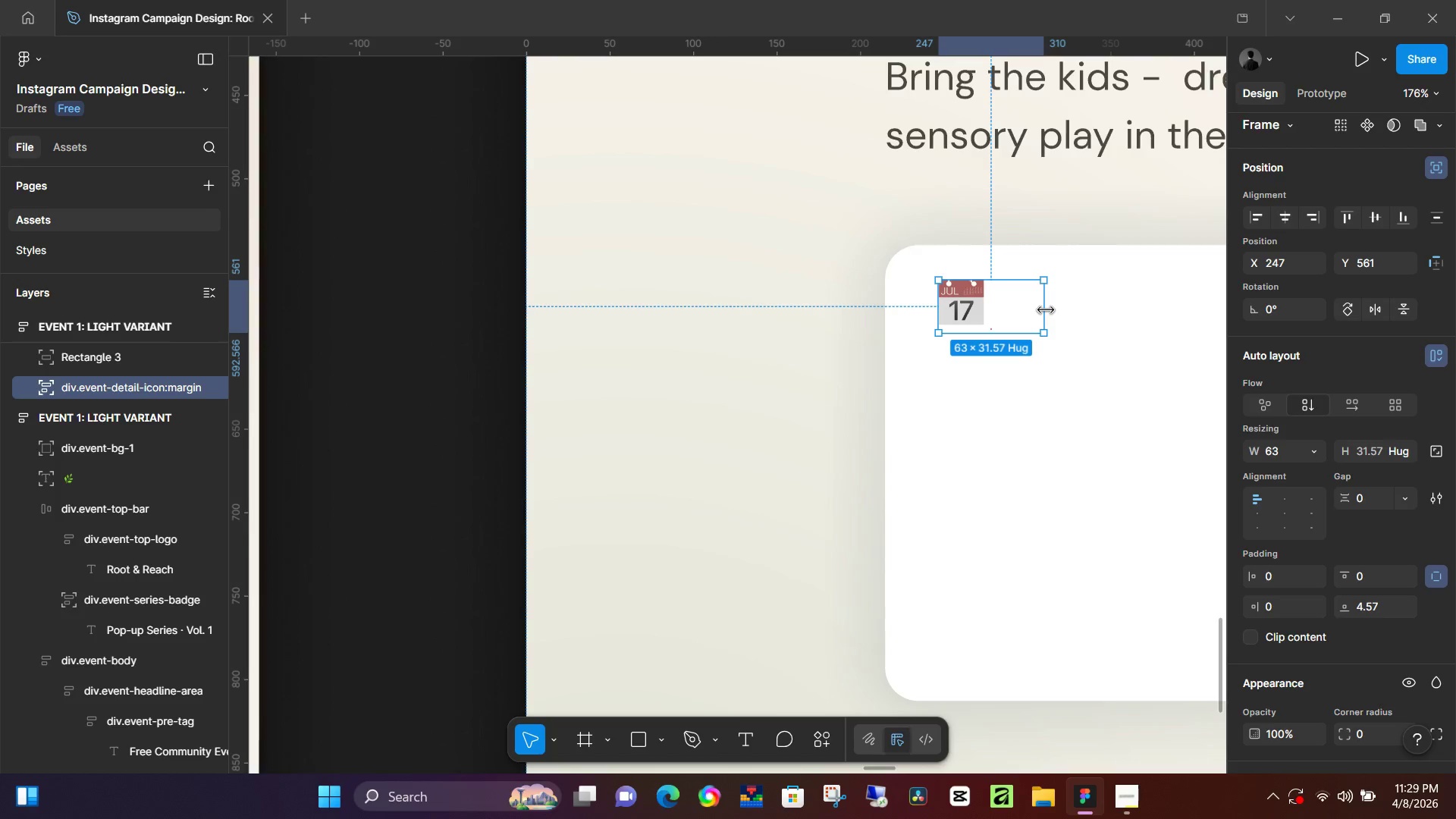 
scroll: coordinate [1072, 345], scroll_direction: up, amount: 22.0
 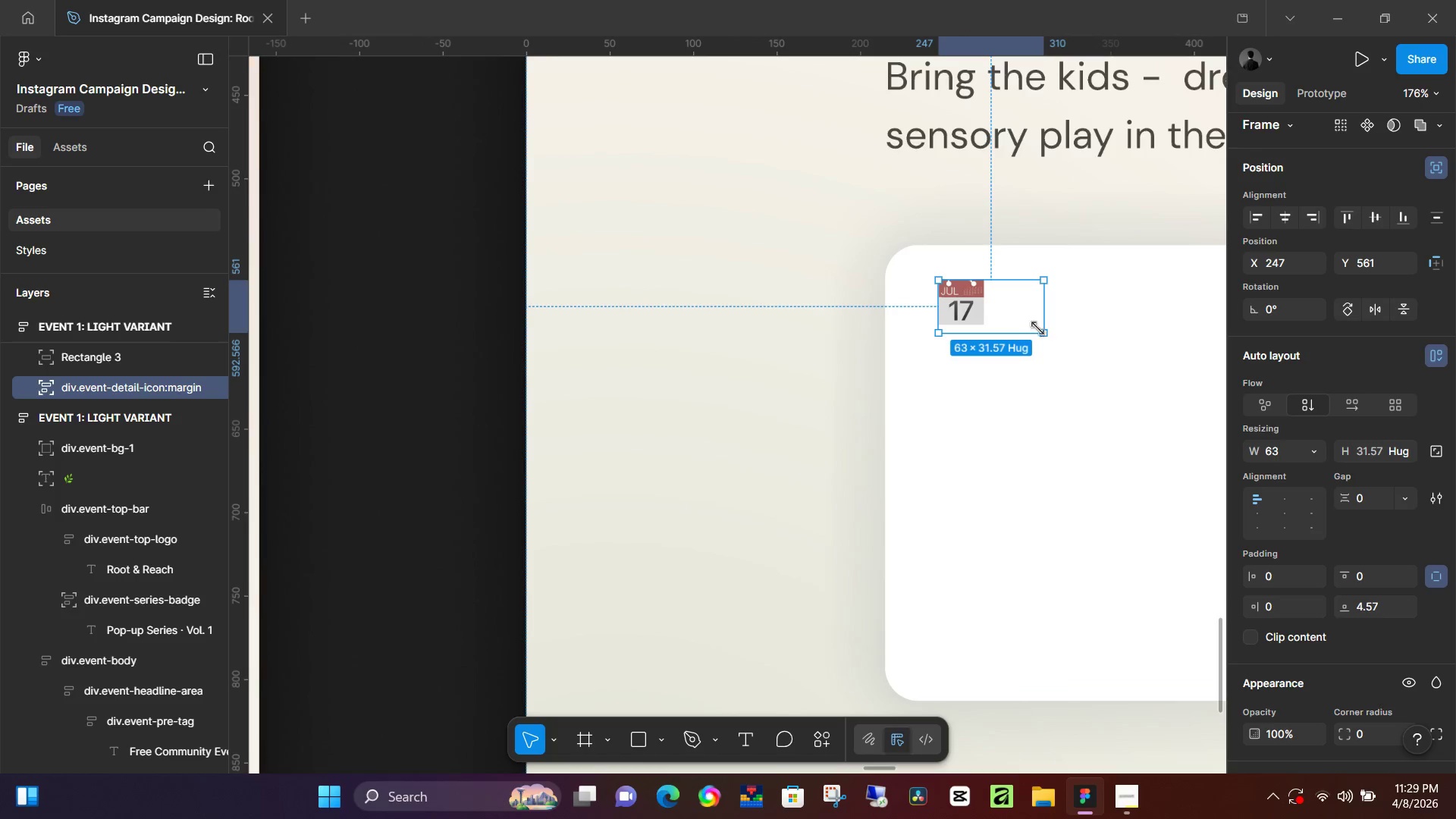 
left_click_drag(start_coordinate=[1046, 310], to_coordinate=[990, 312])
 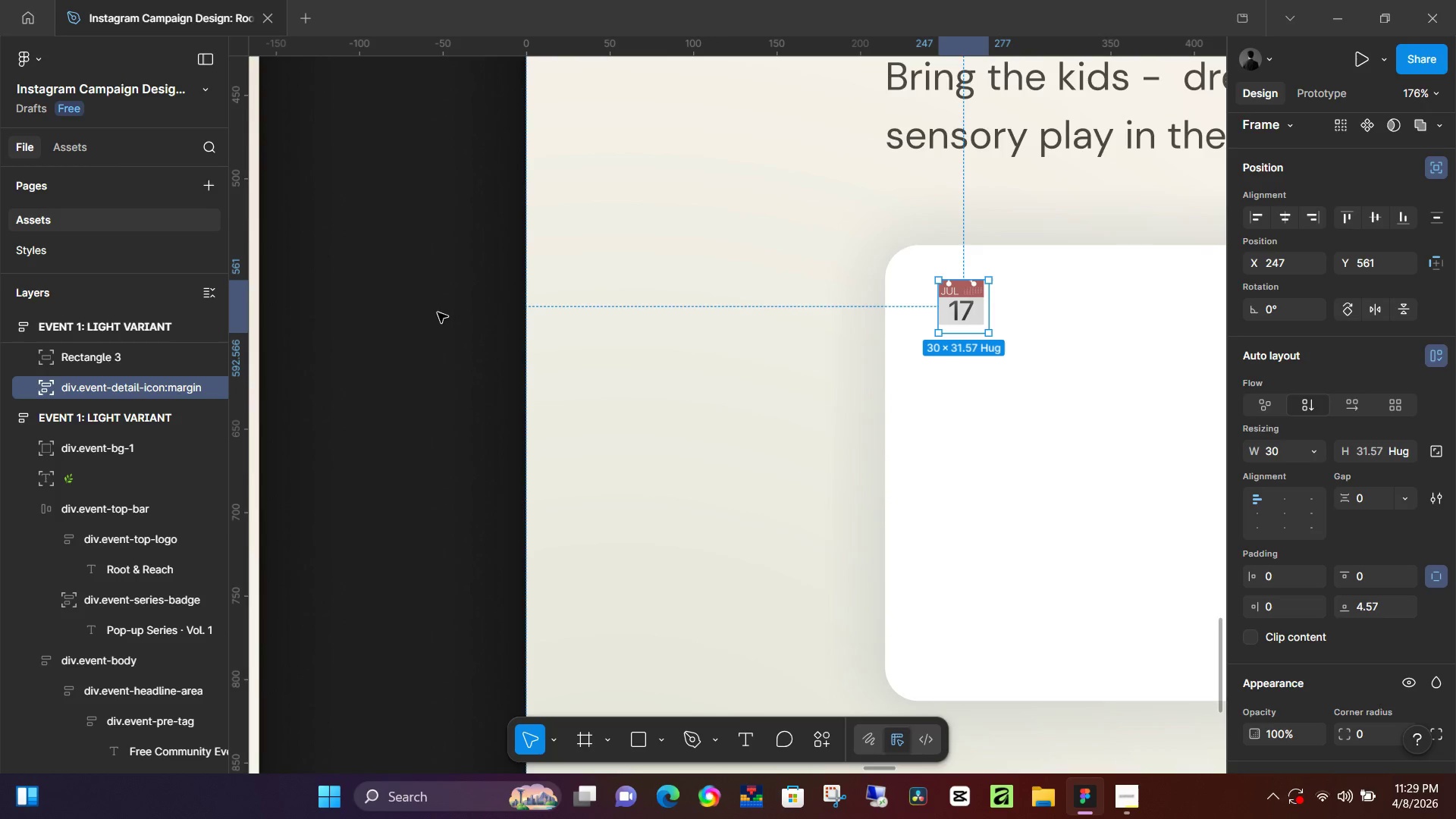 
left_click([437, 312])
 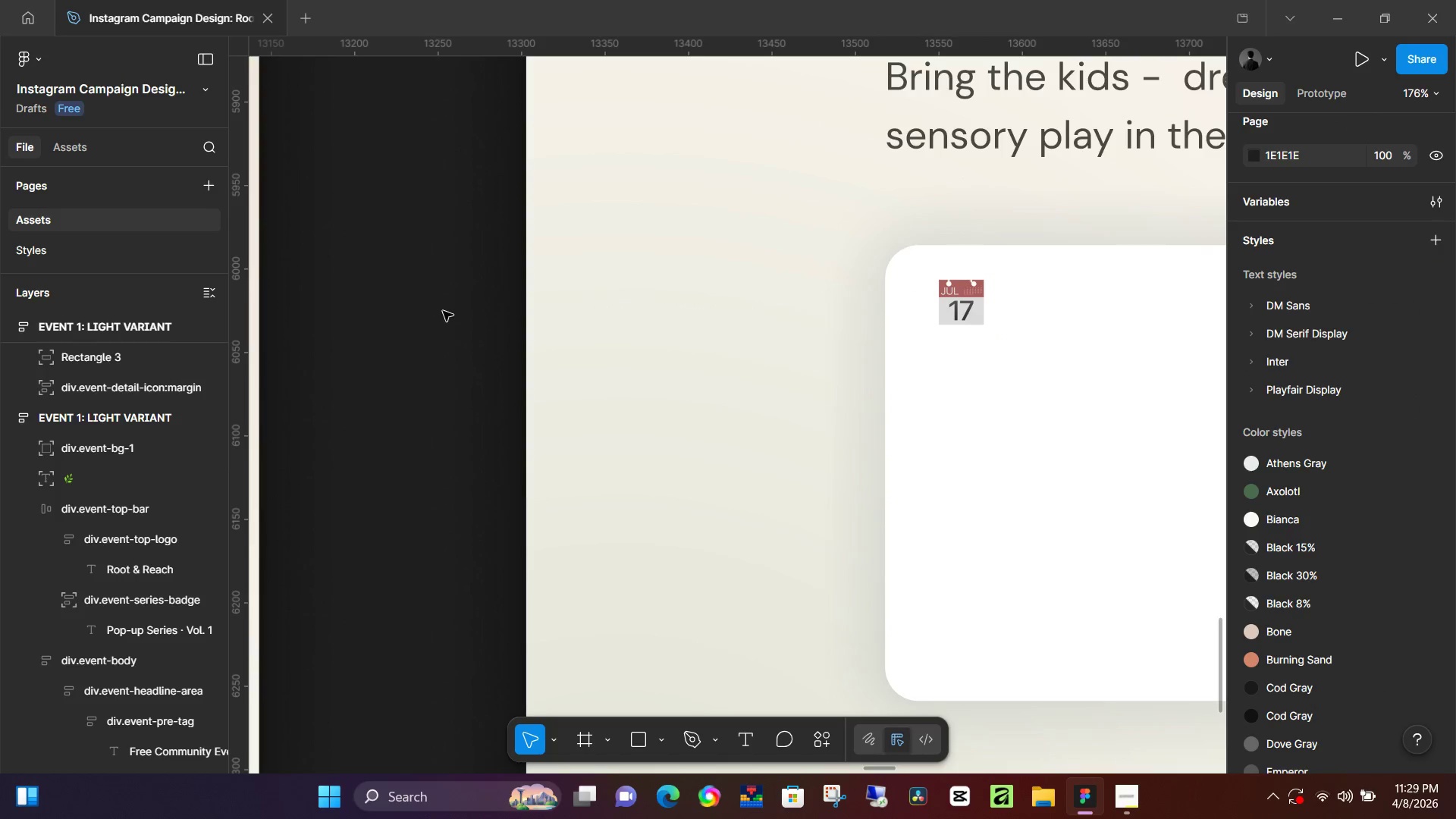 
hold_key(key=ControlLeft, duration=0.83)
 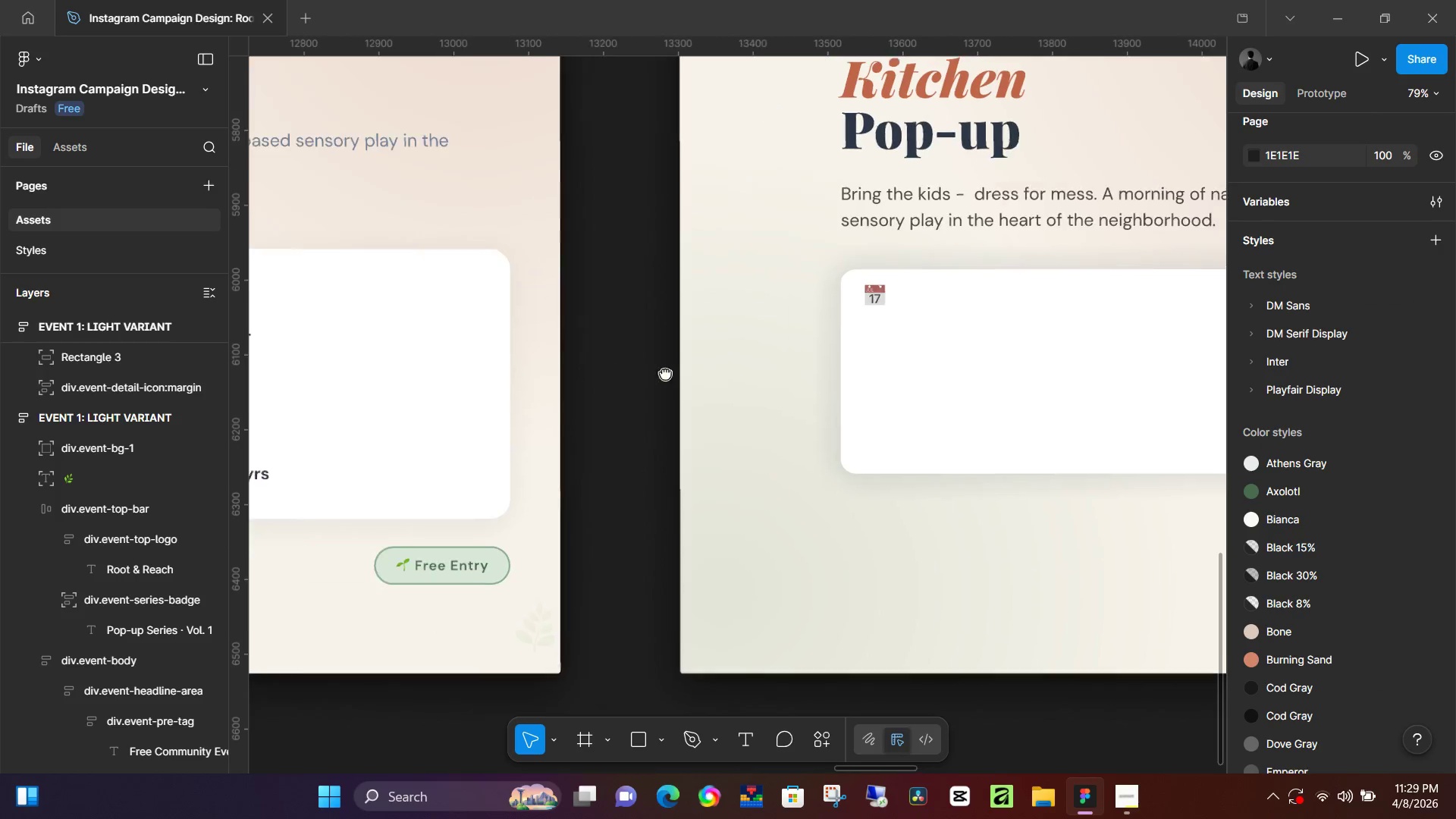 
hold_key(key=ControlLeft, duration=1.55)
 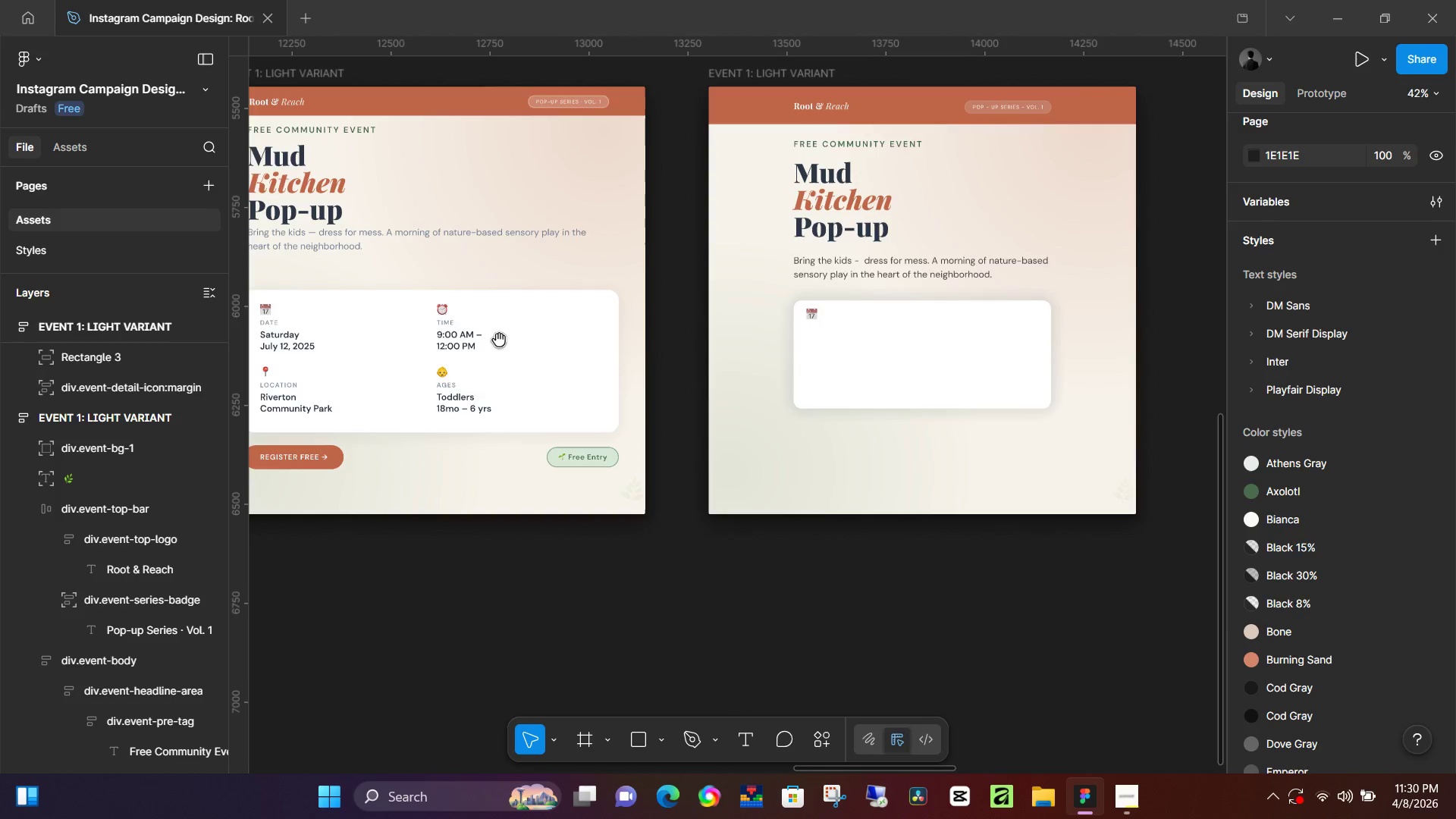 
scroll: coordinate [764, 285], scroll_direction: down, amount: 6.0
 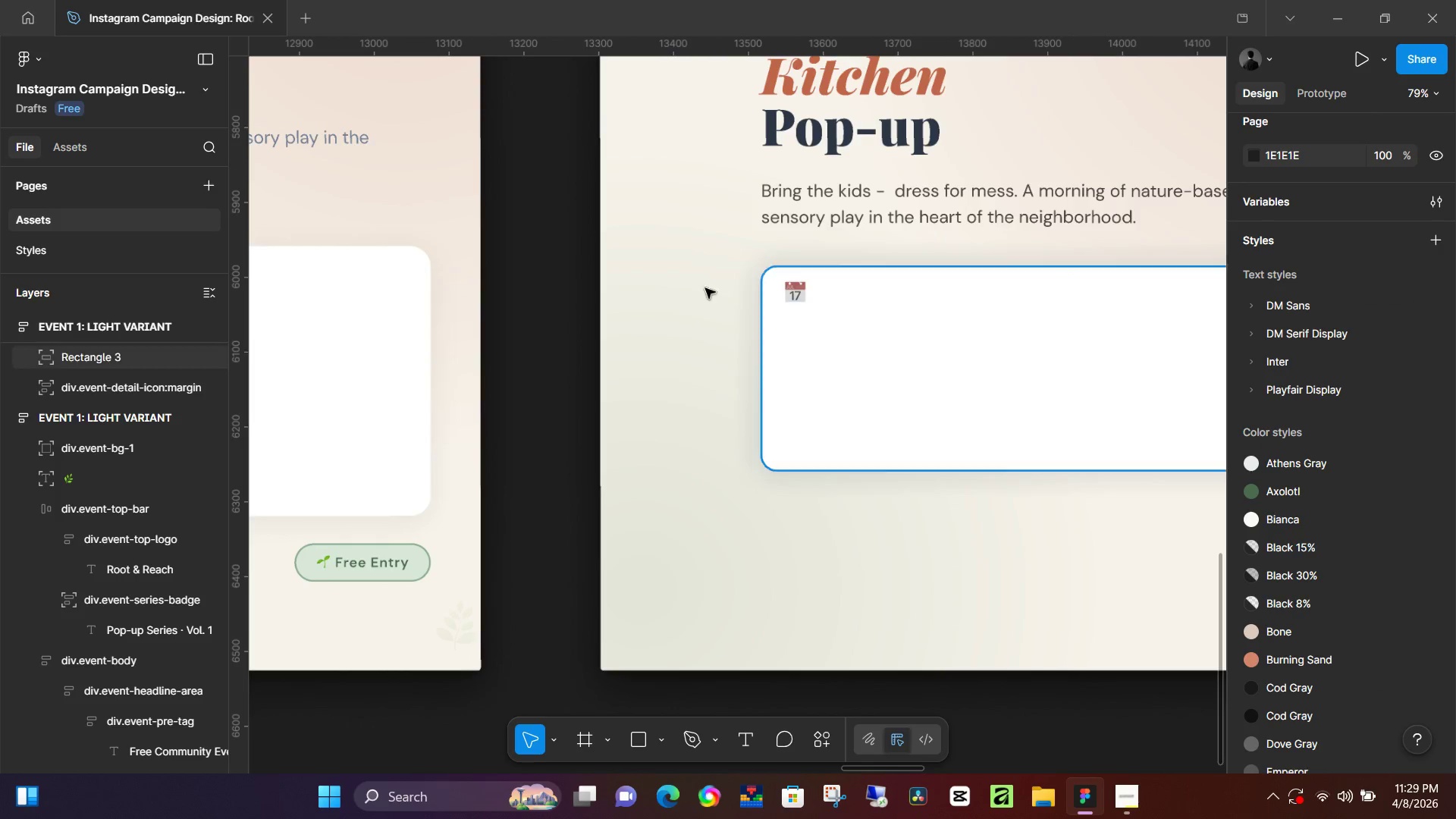 
hold_key(key=Space, duration=0.58)
 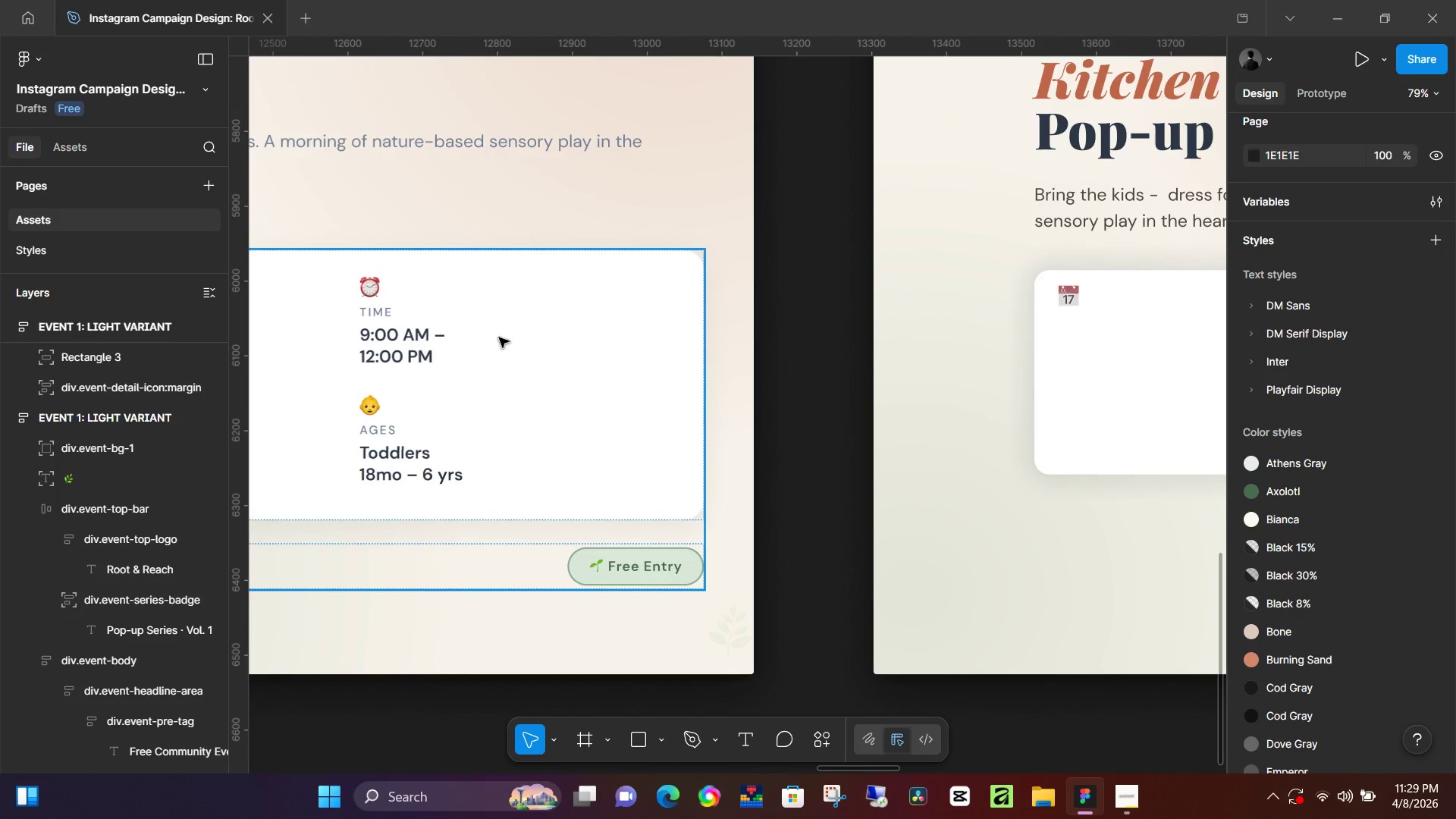 
left_click_drag(start_coordinate=[528, 369], to_coordinate=[801, 374])
 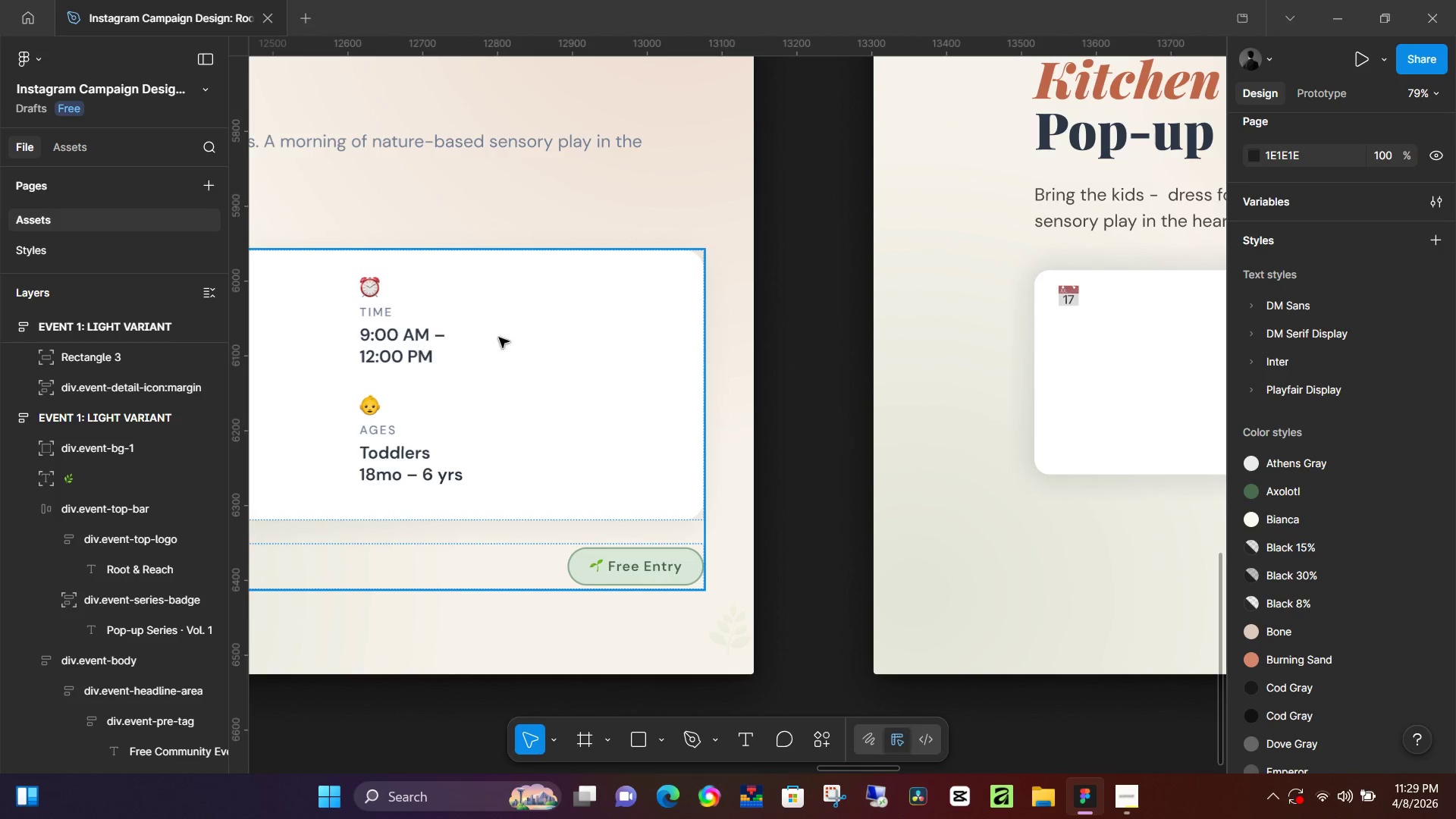 
hold_key(key=Space, duration=0.39)
 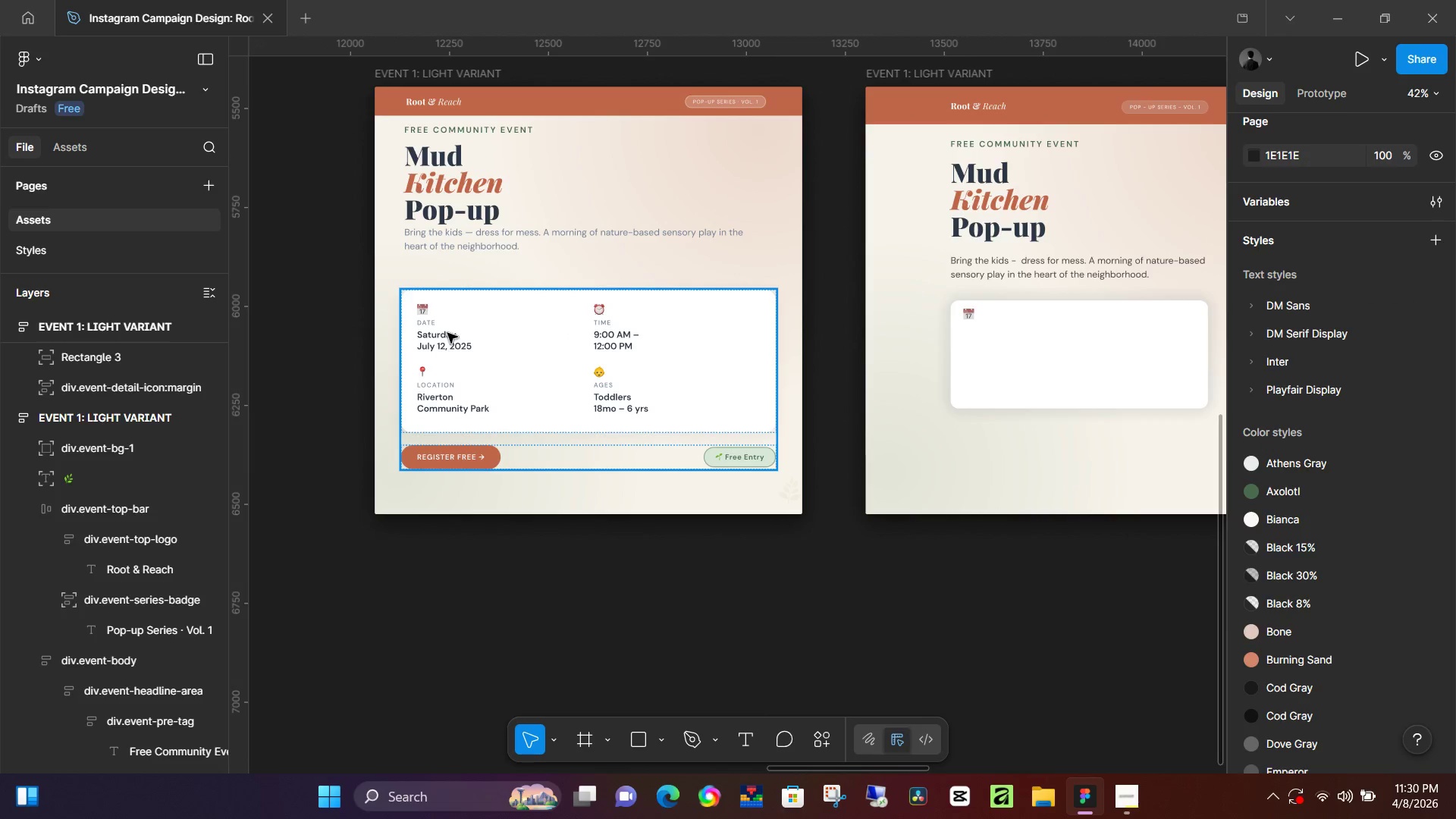 
left_click_drag(start_coordinate=[497, 340], to_coordinate=[655, 340])
 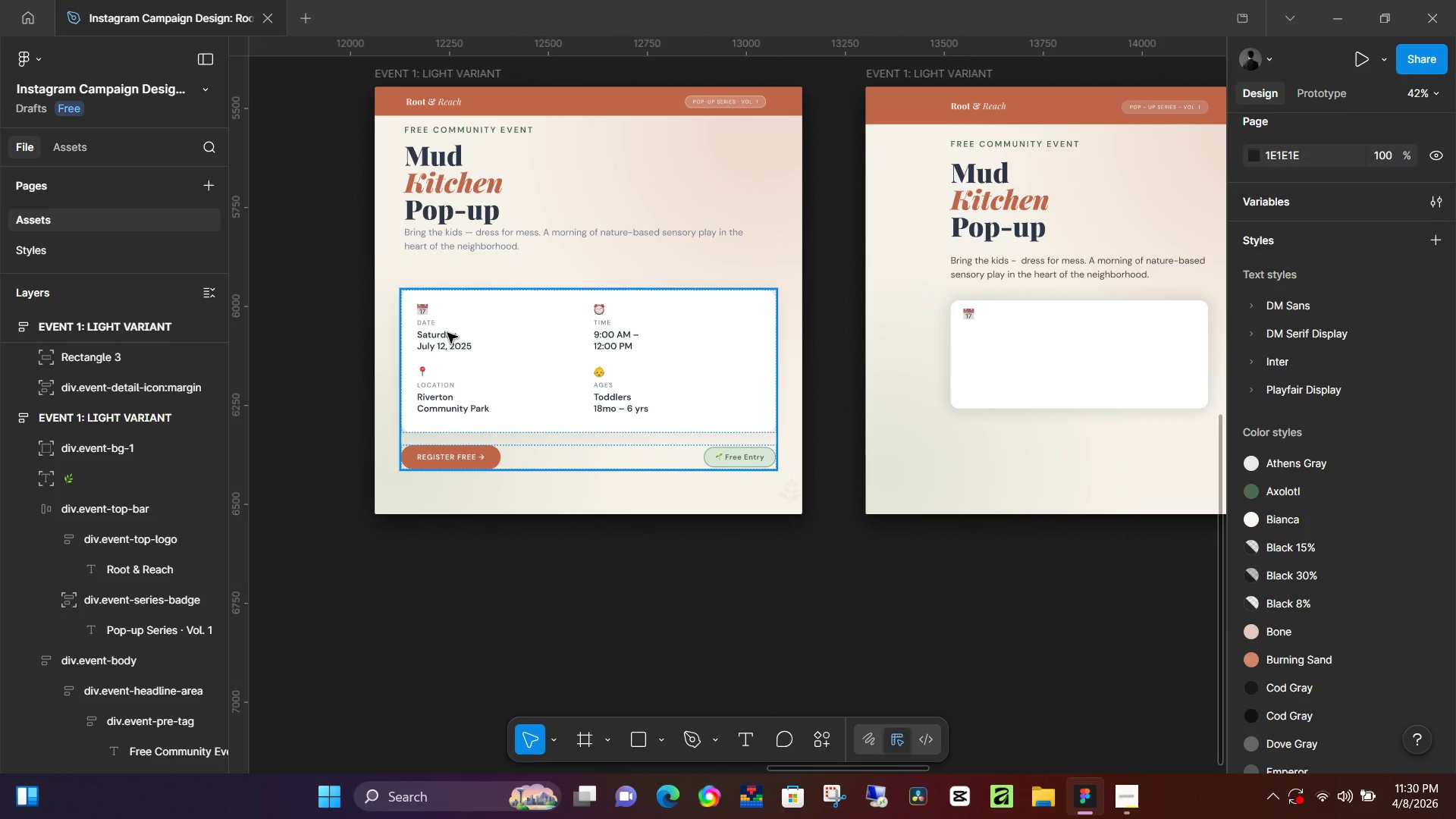 
scroll: coordinate [531, 334], scroll_direction: down, amount: 5.0
 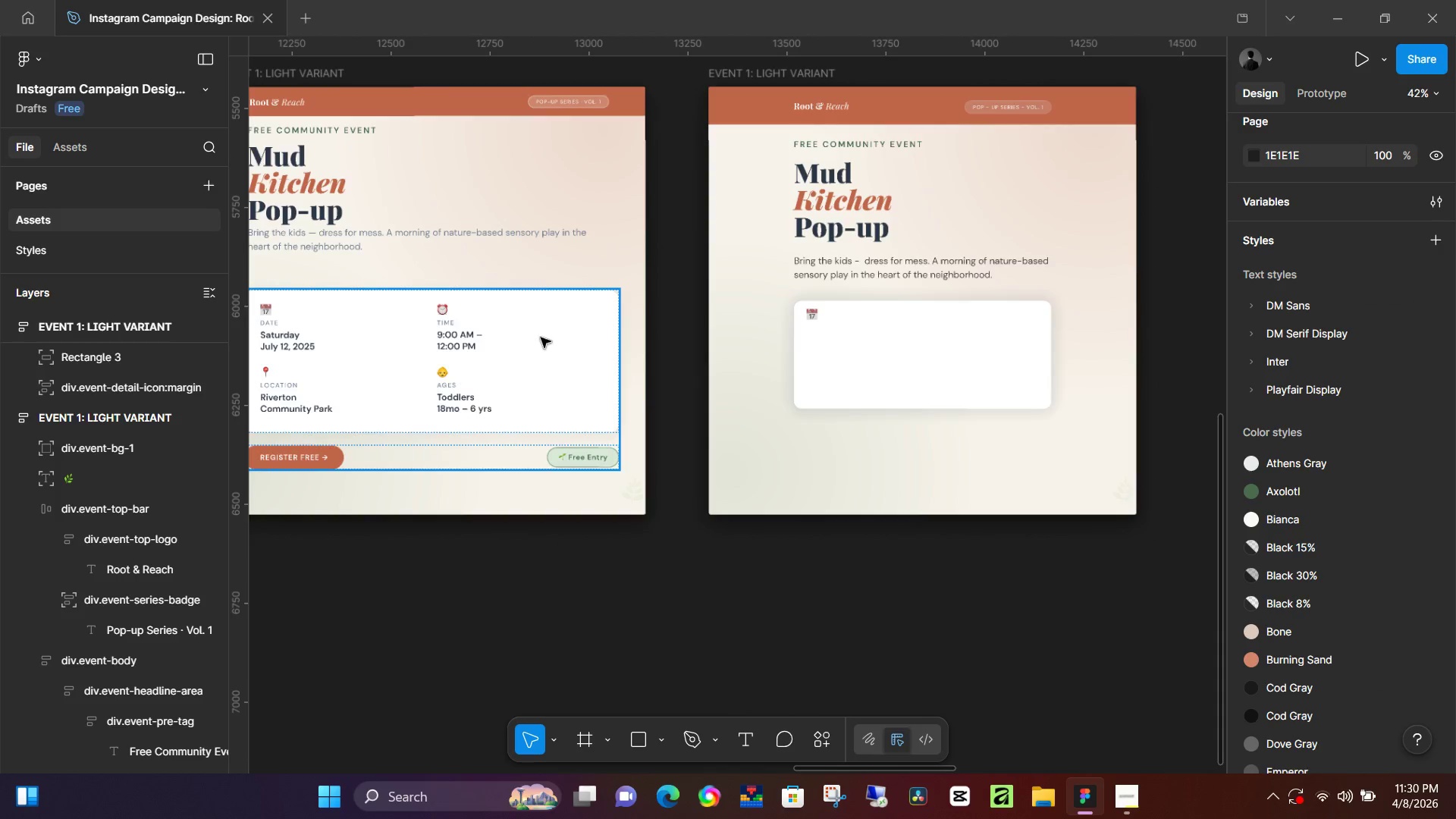 
double_click([447, 333])
 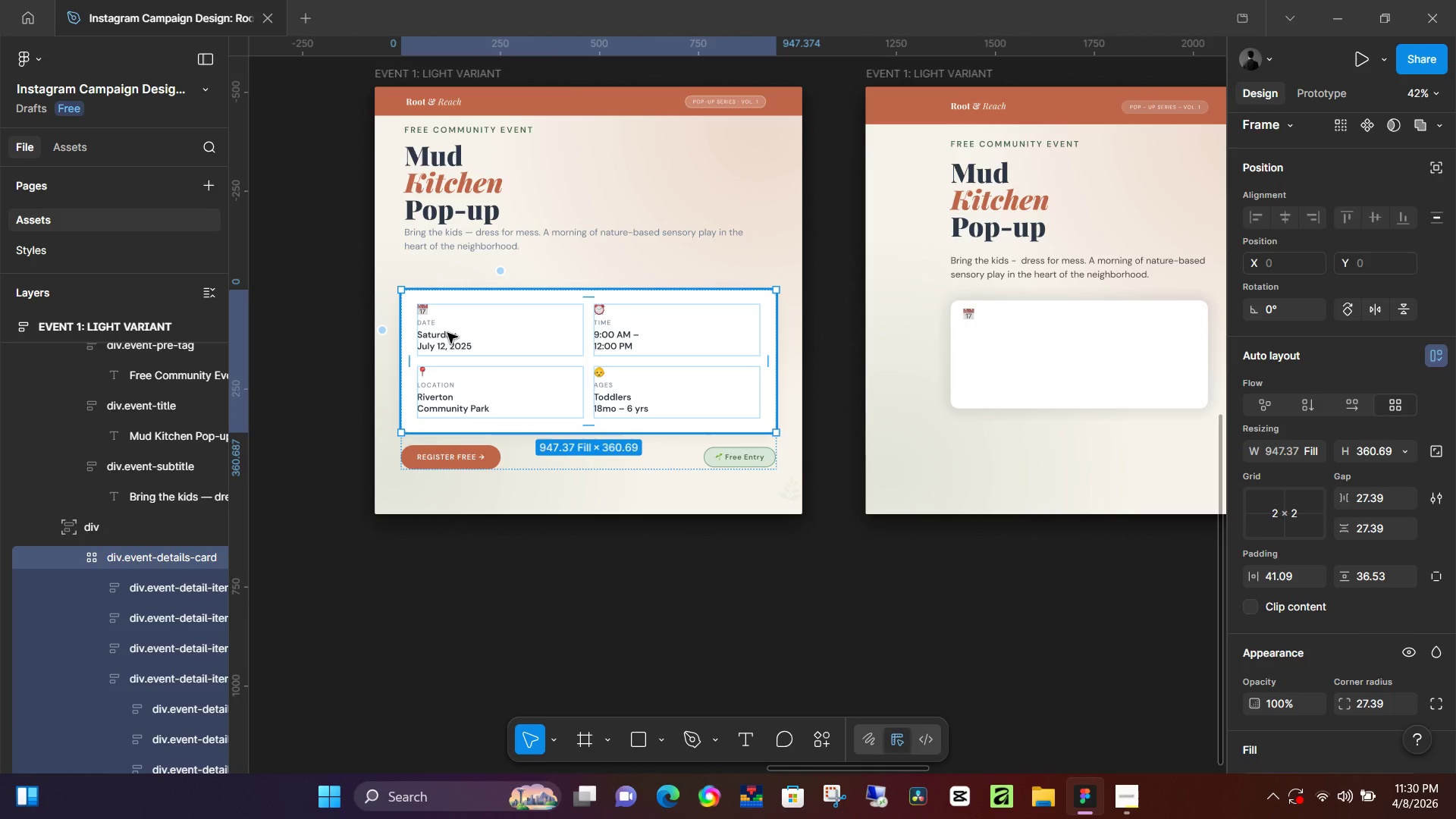 
left_click([448, 333])
 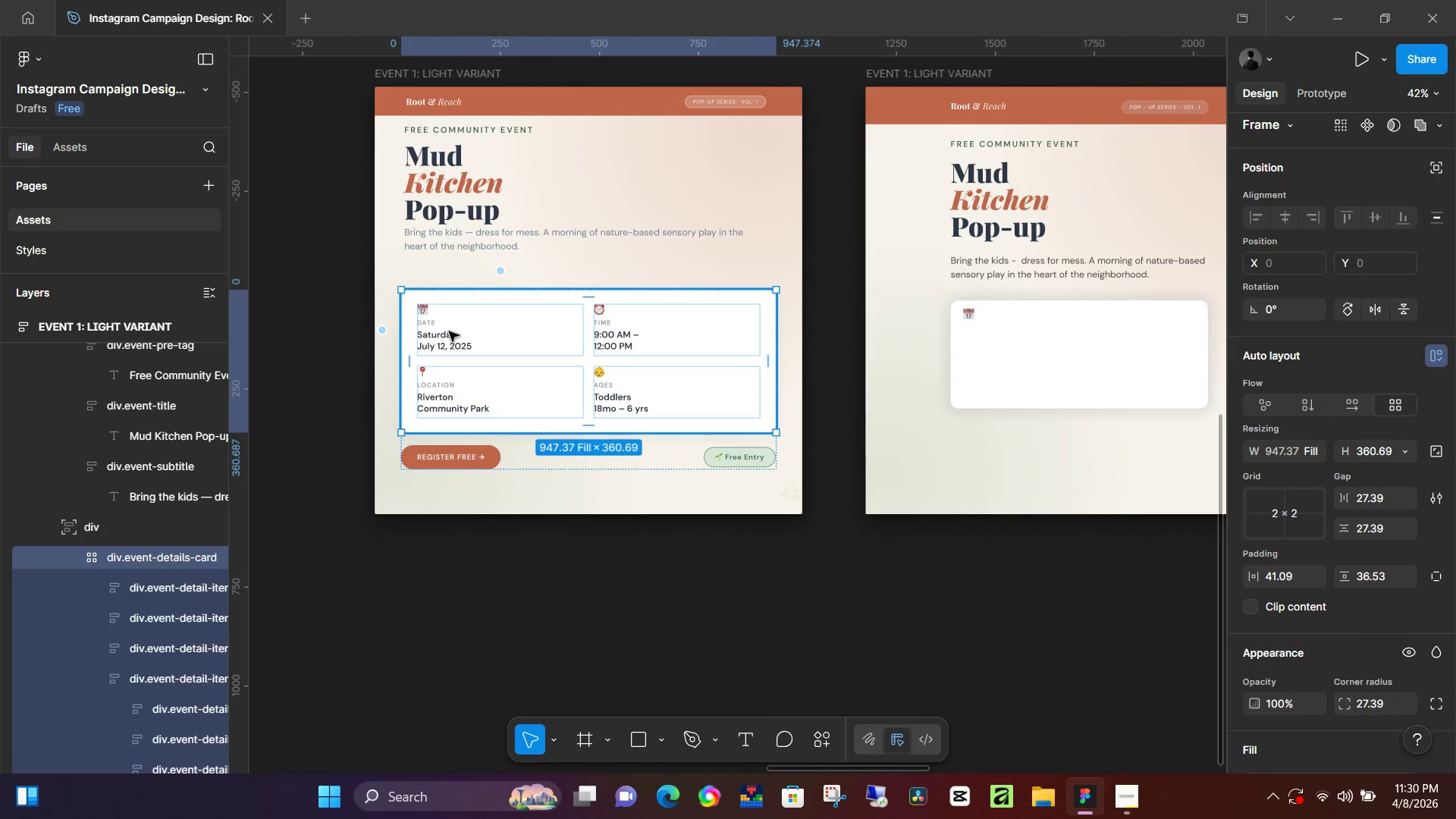 
double_click([449, 331])
 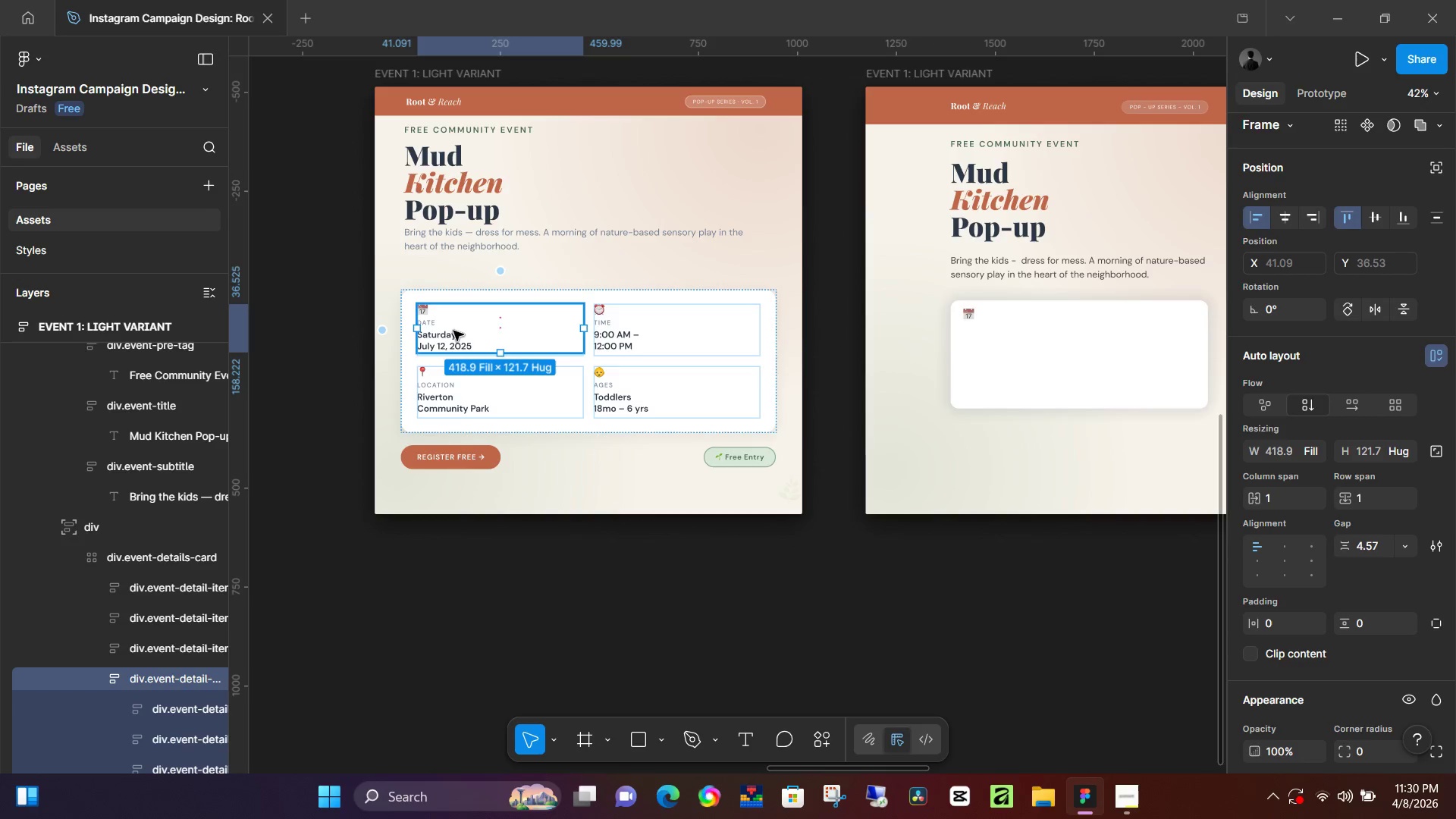 
key(Control+ControlLeft)
 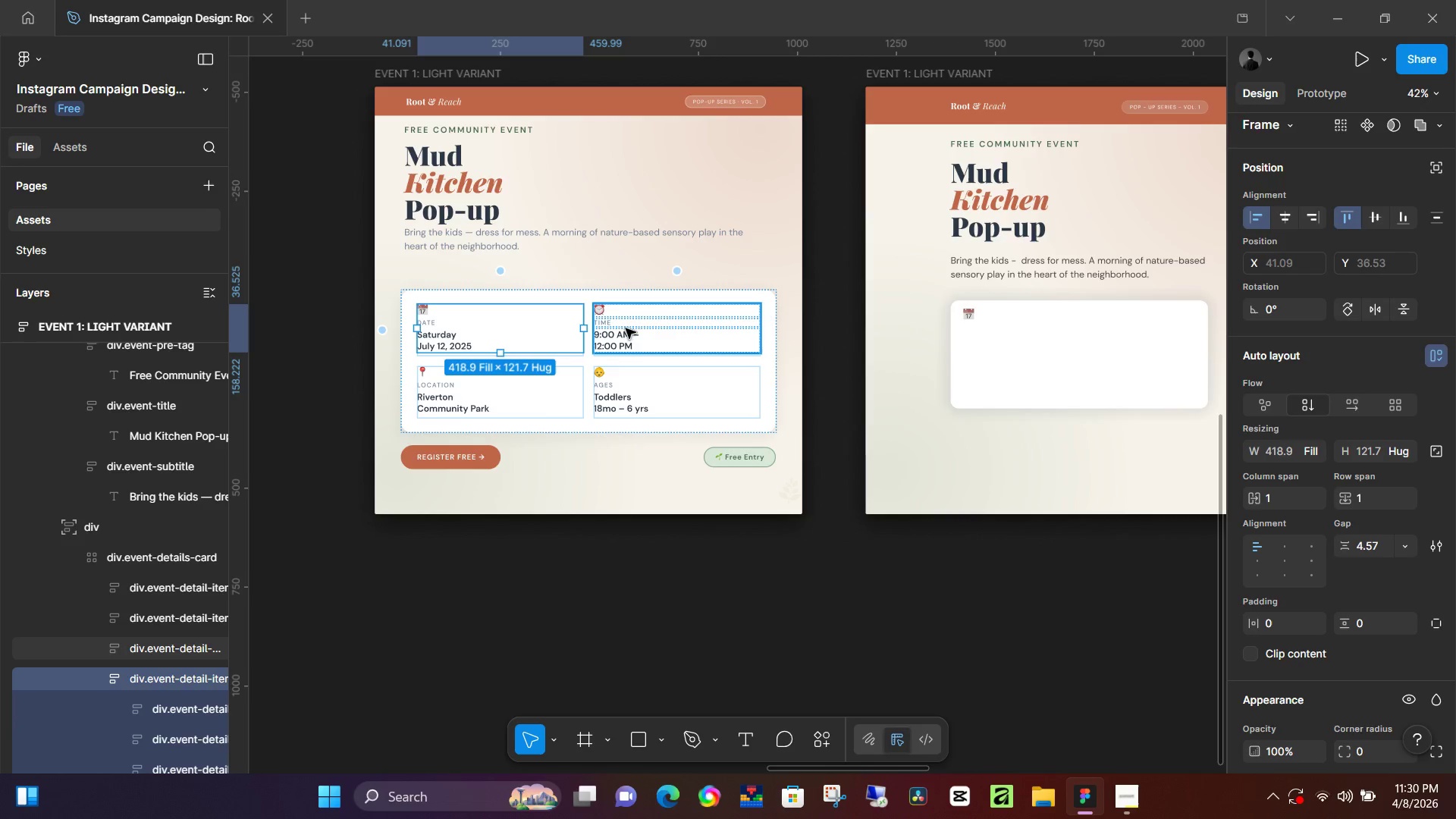 
hold_key(key=ShiftLeft, duration=1.16)
left_click([626, 328])
 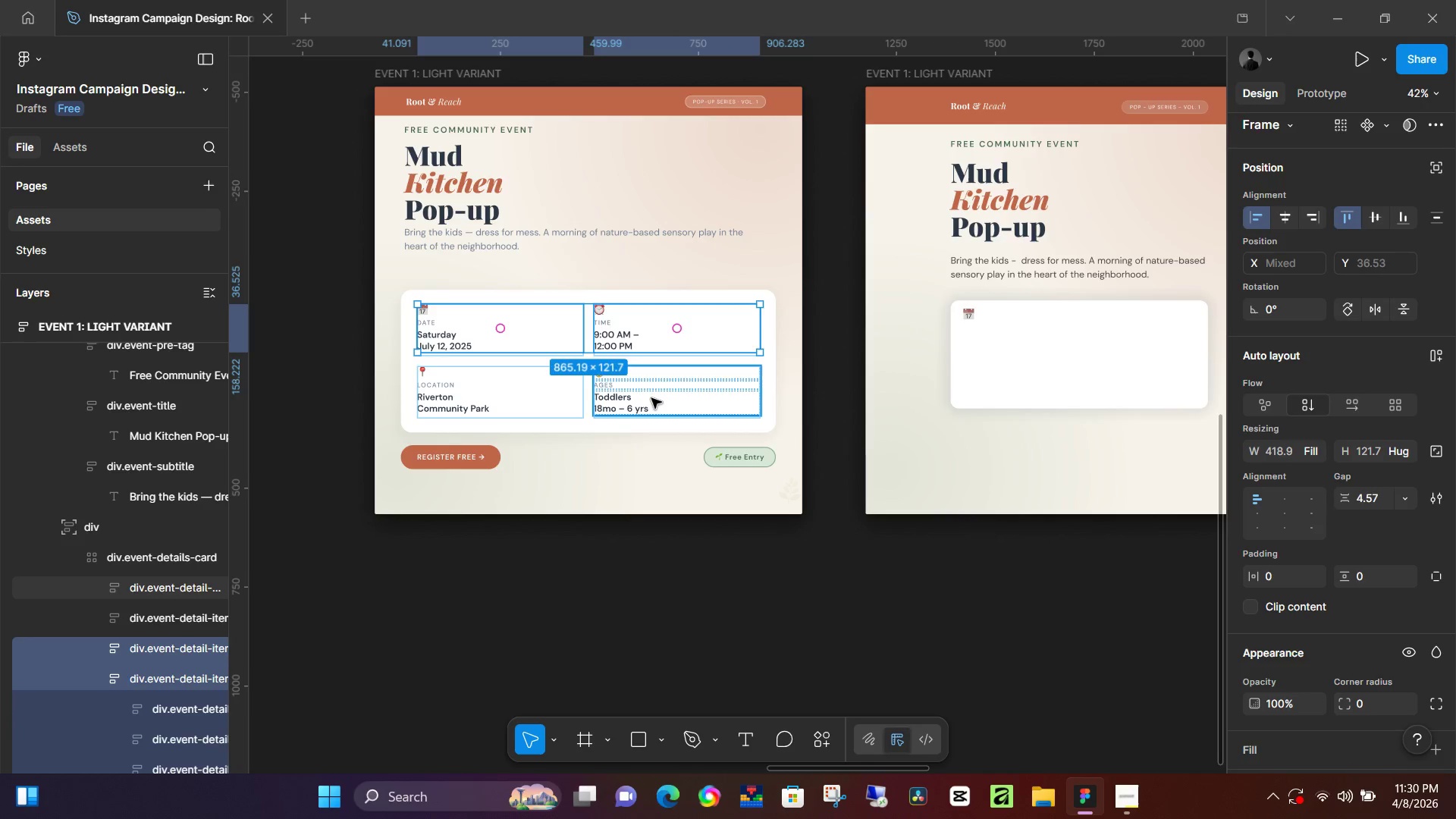 
double_click([651, 398])
 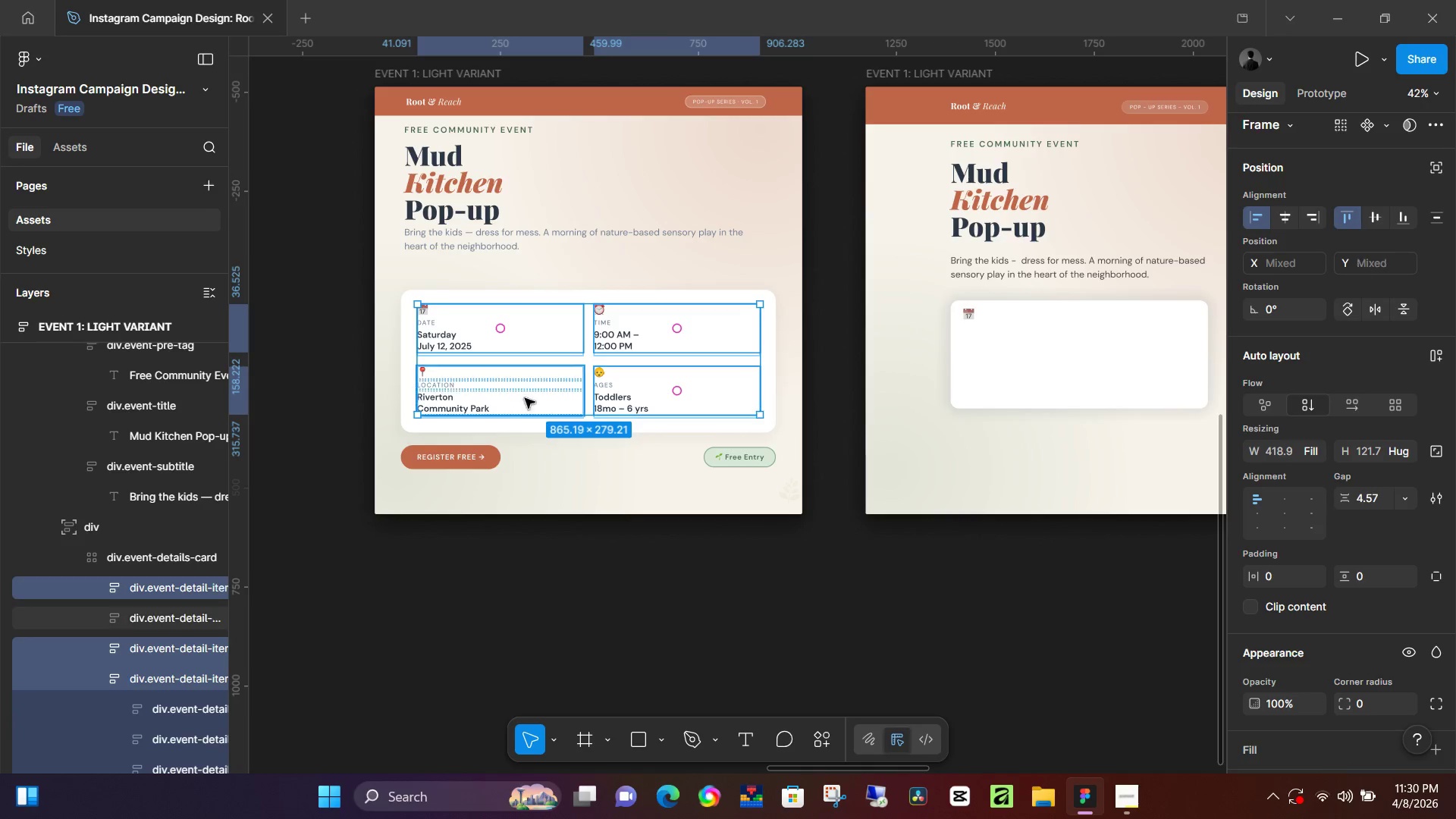 
triple_click([516, 399])
 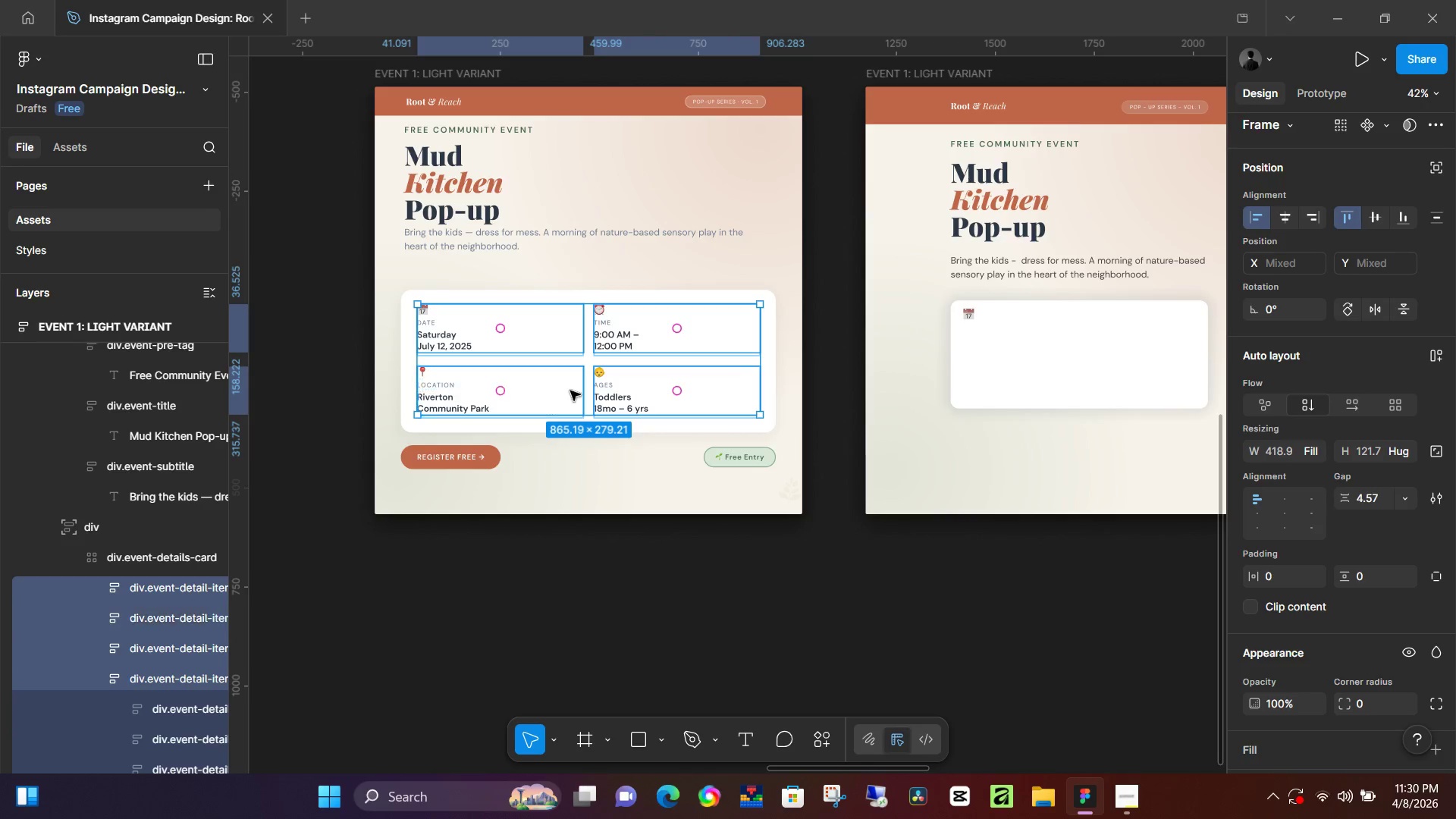 
key(Control+C)
 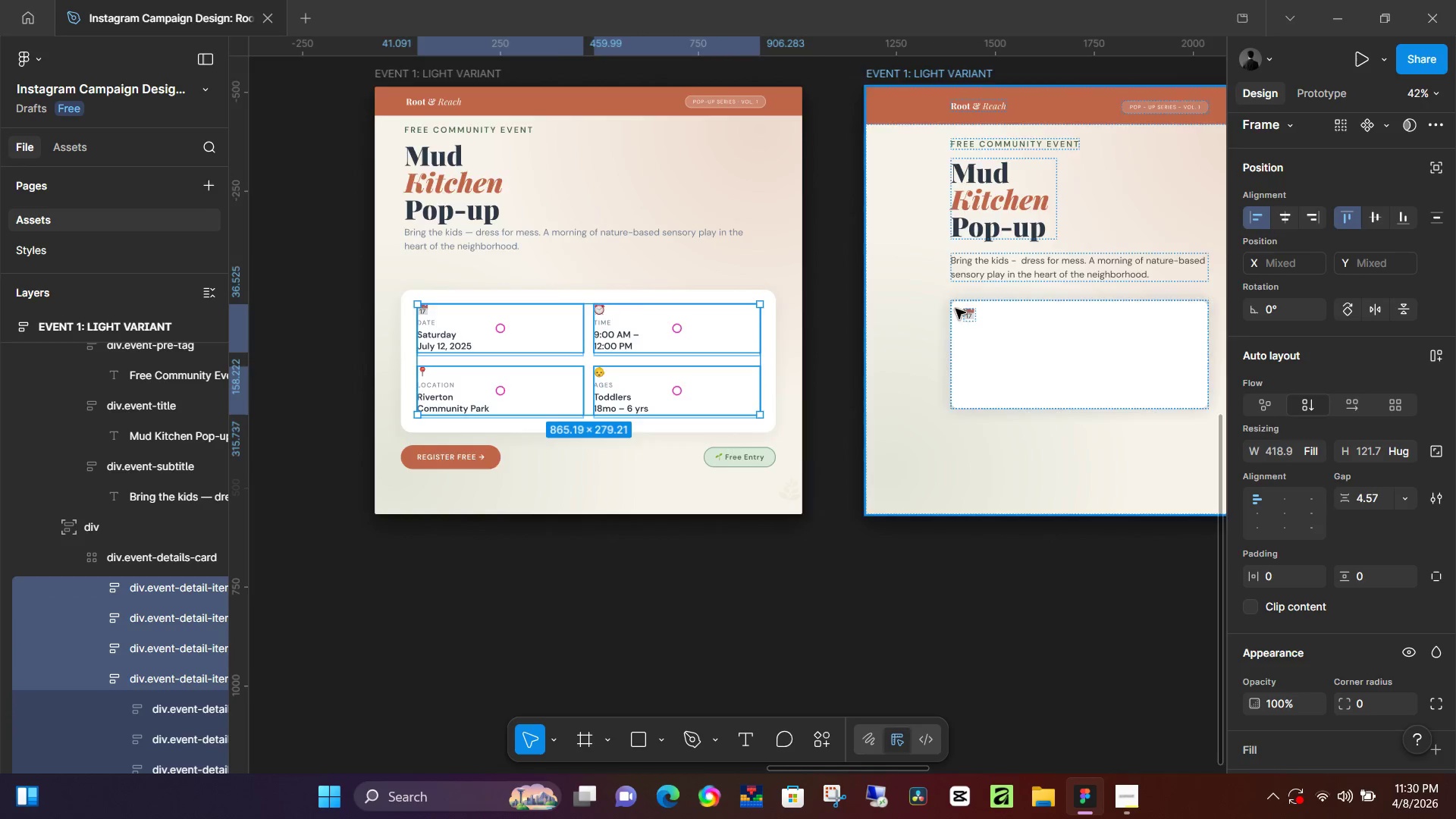 
key(Control+ControlLeft)
 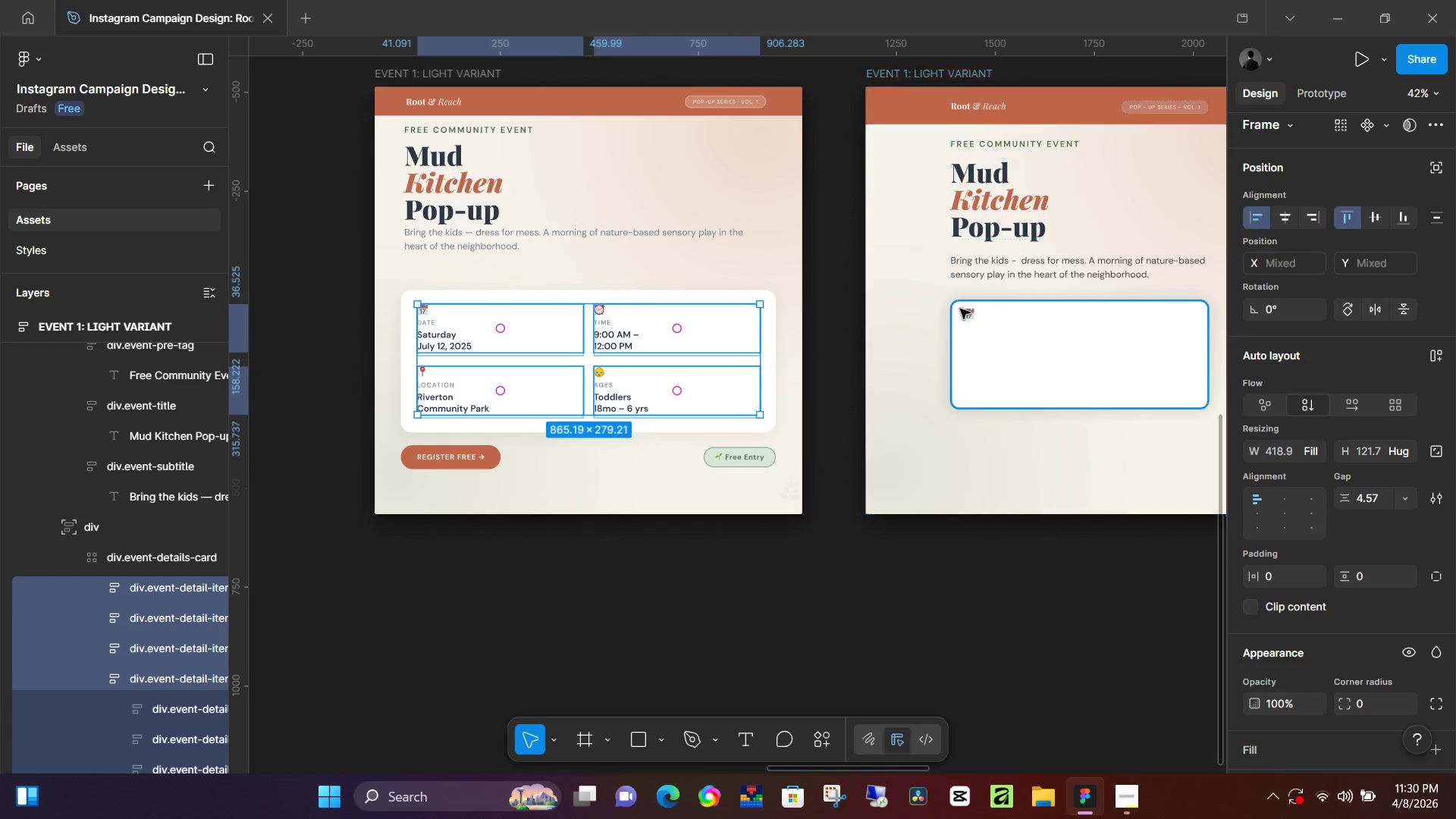 
scroll: coordinate [962, 309], scroll_direction: down, amount: 6.0
 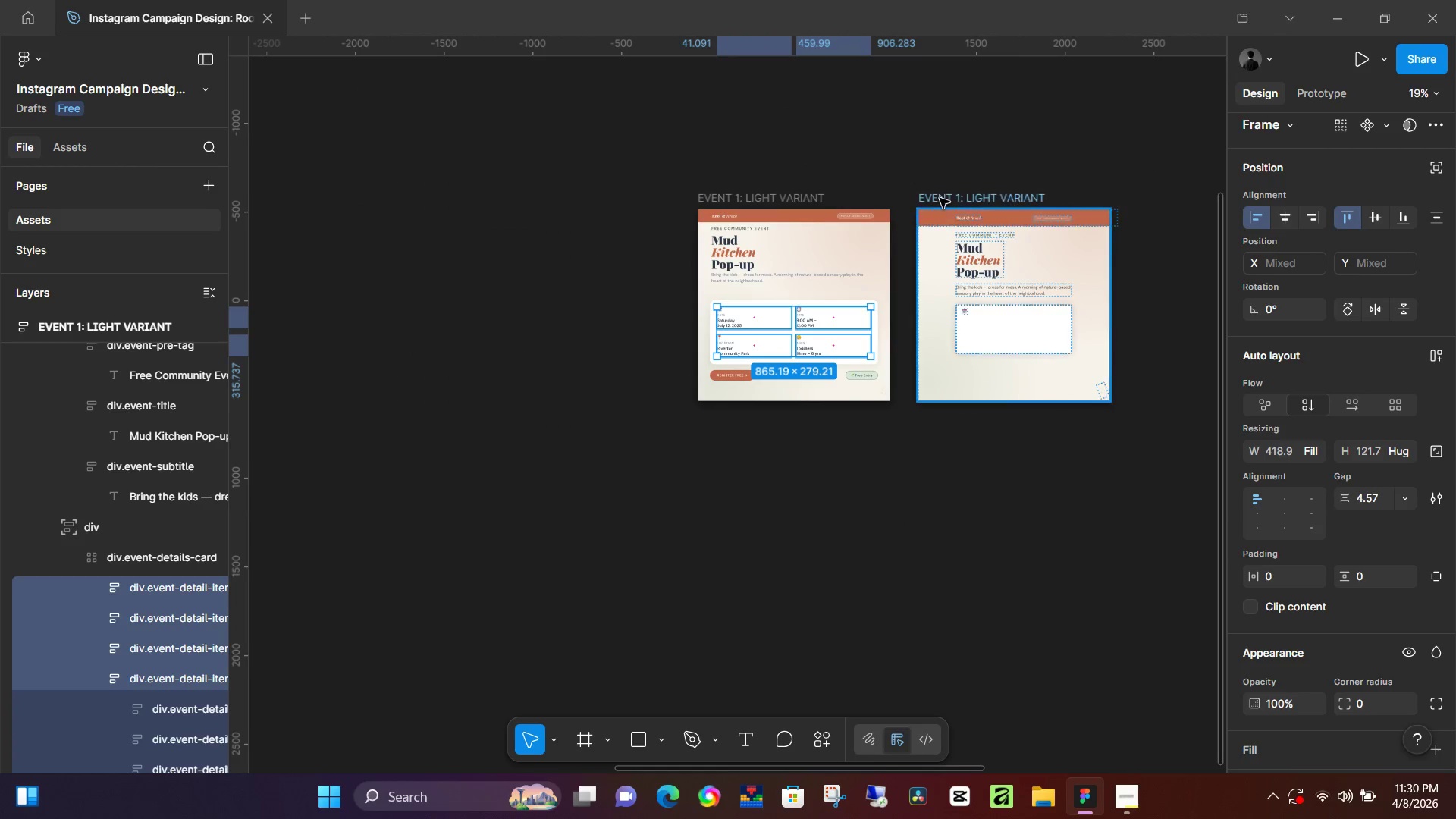 
left_click([941, 195])
 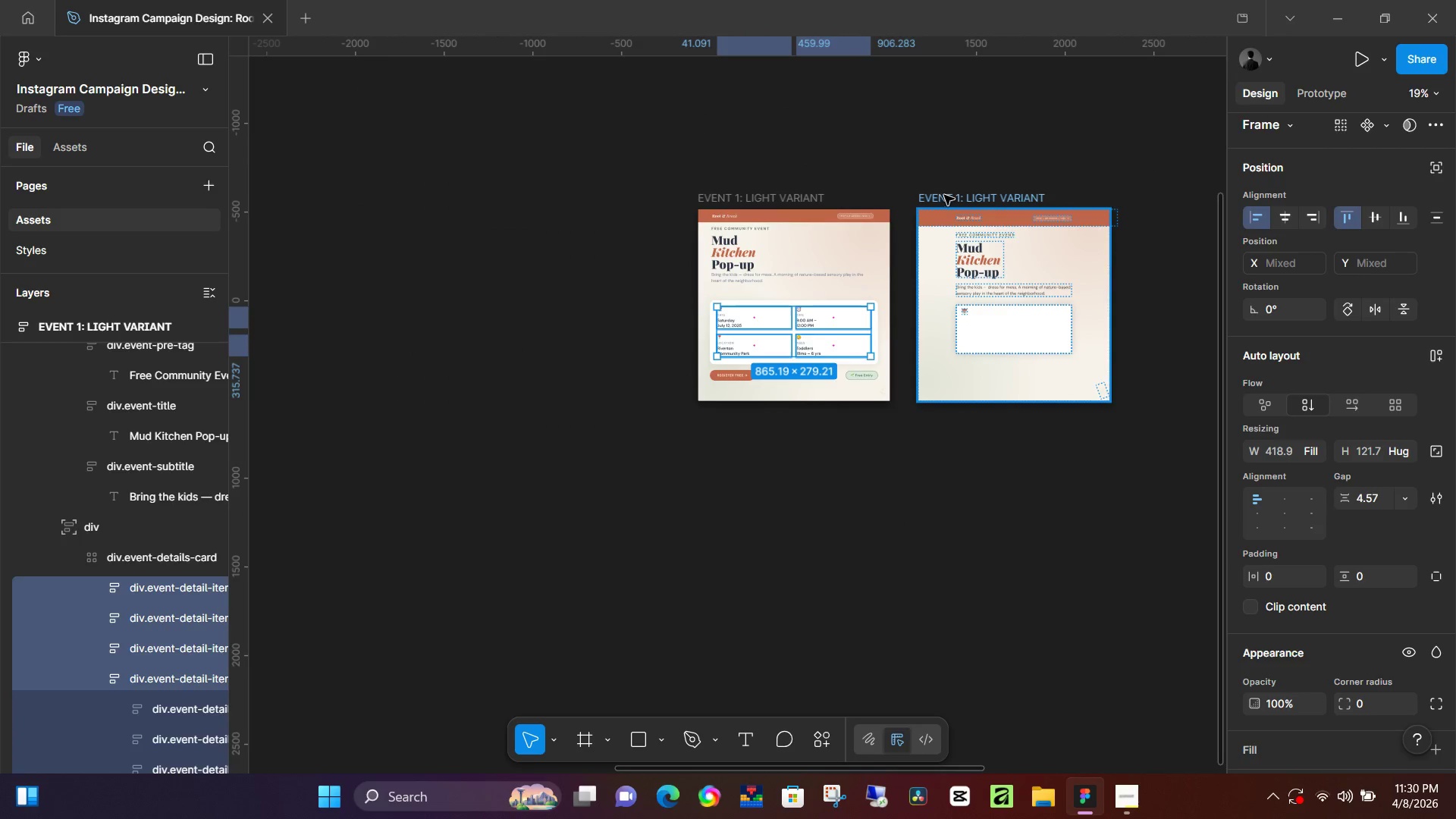 
key(Control+ControlLeft)
 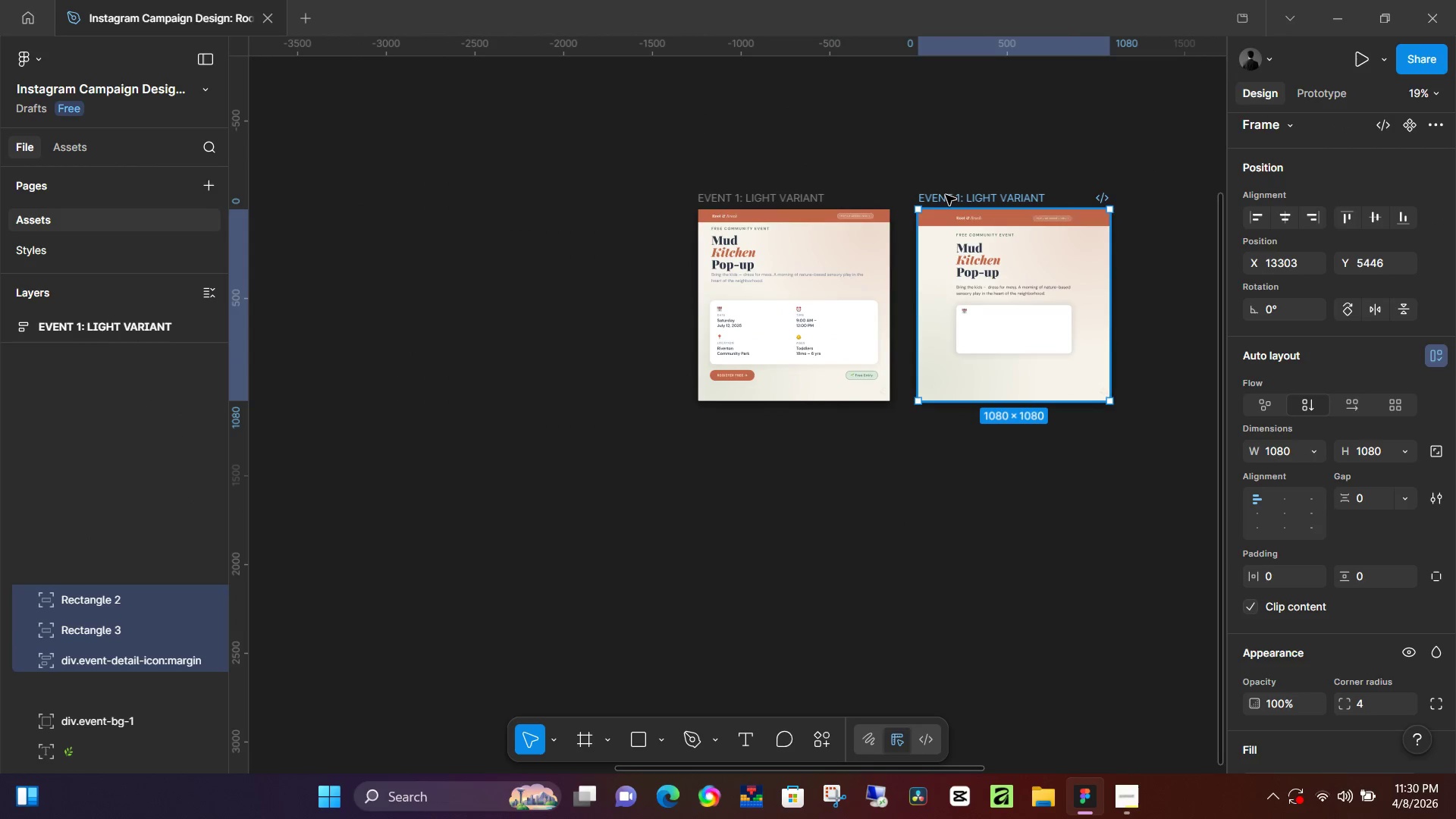 
key(Control+V)
 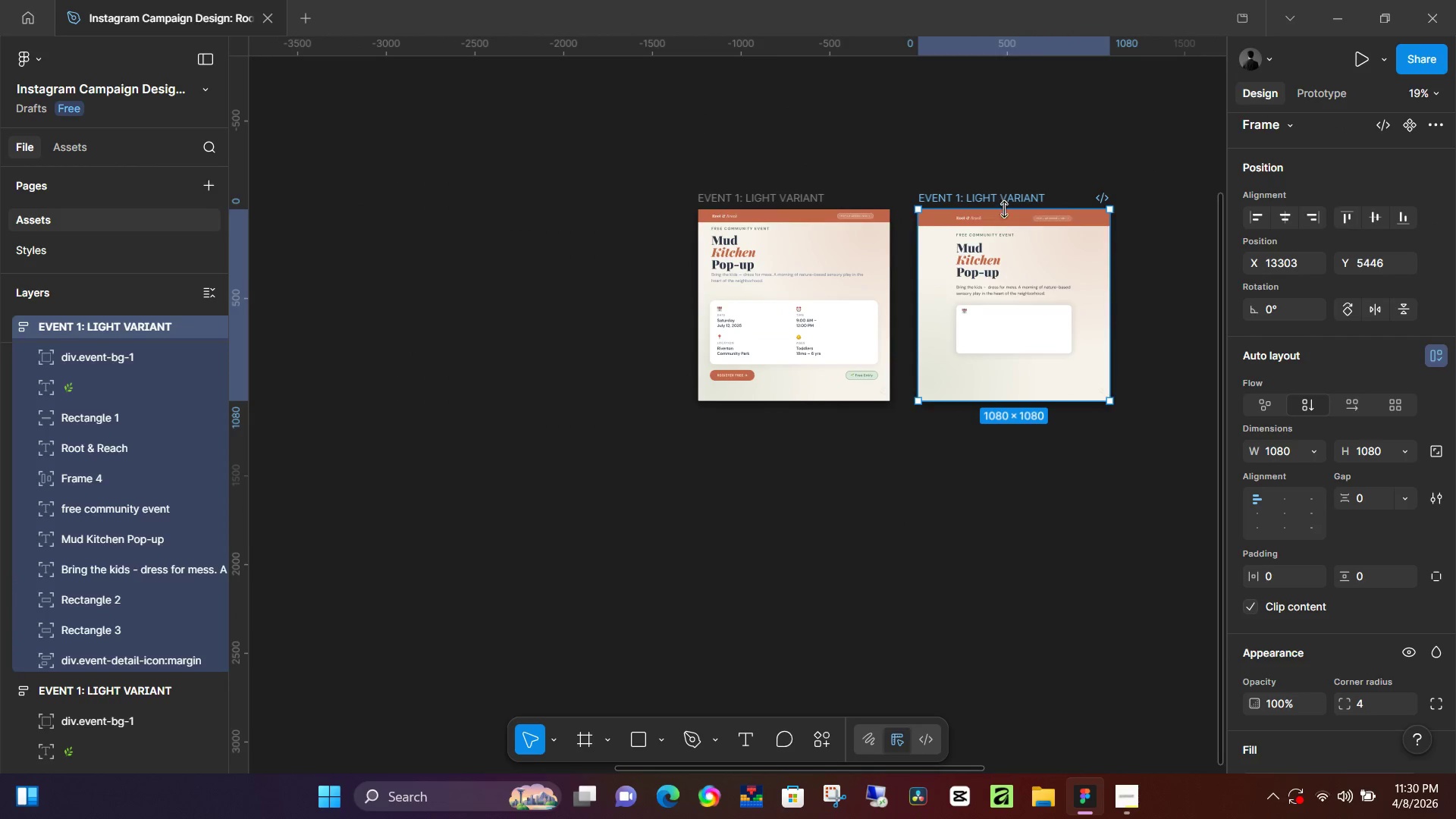 
hold_key(key=ControlLeft, duration=0.72)
scroll: coordinate [1009, 221], scroll_direction: down, amount: 5.0
 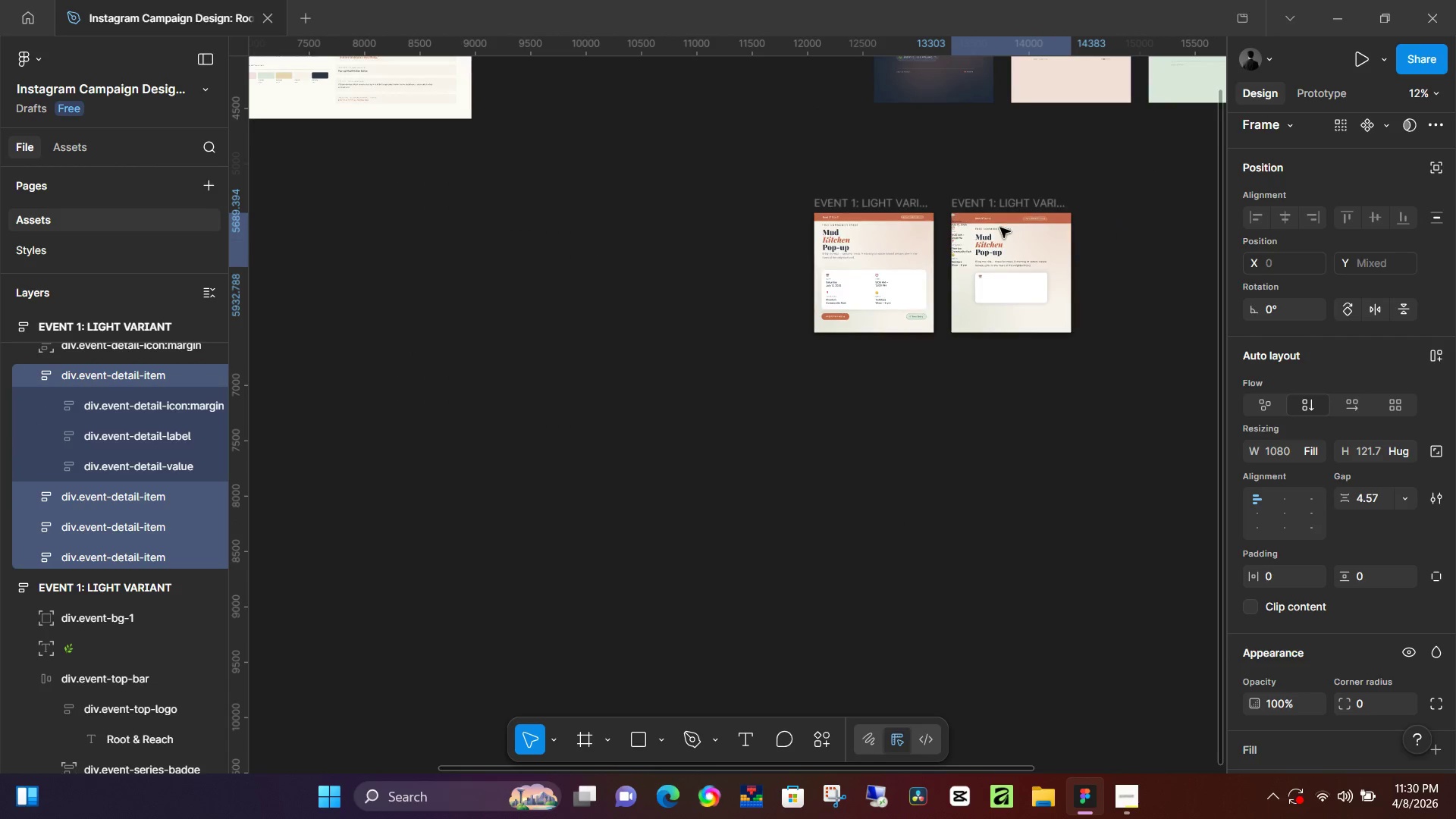 
hold_key(key=ControlLeft, duration=0.89)
scroll: coordinate [962, 238], scroll_direction: up, amount: 13.0
 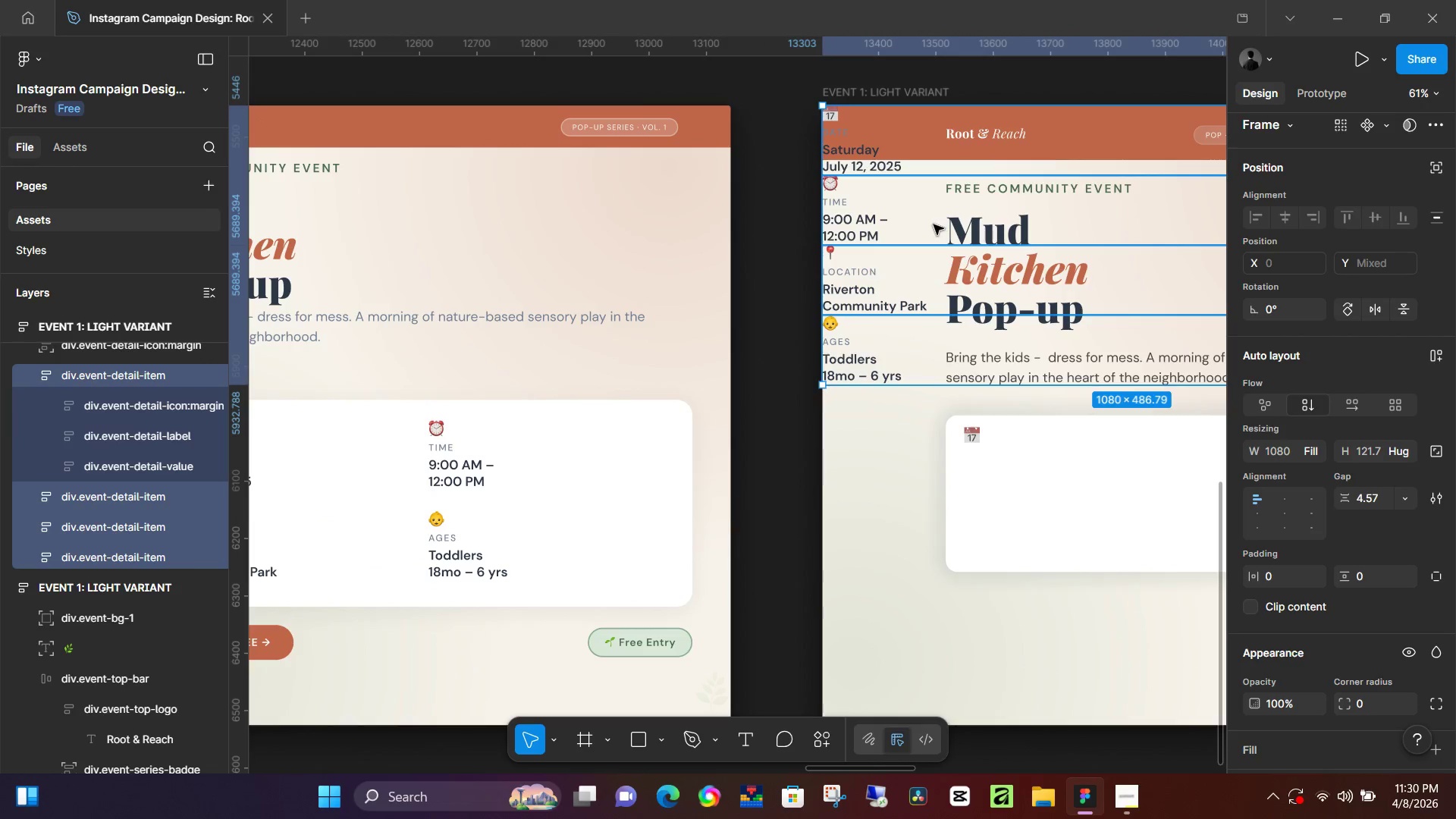 
left_click_drag(start_coordinate=[921, 221], to_coordinate=[1070, 448])
 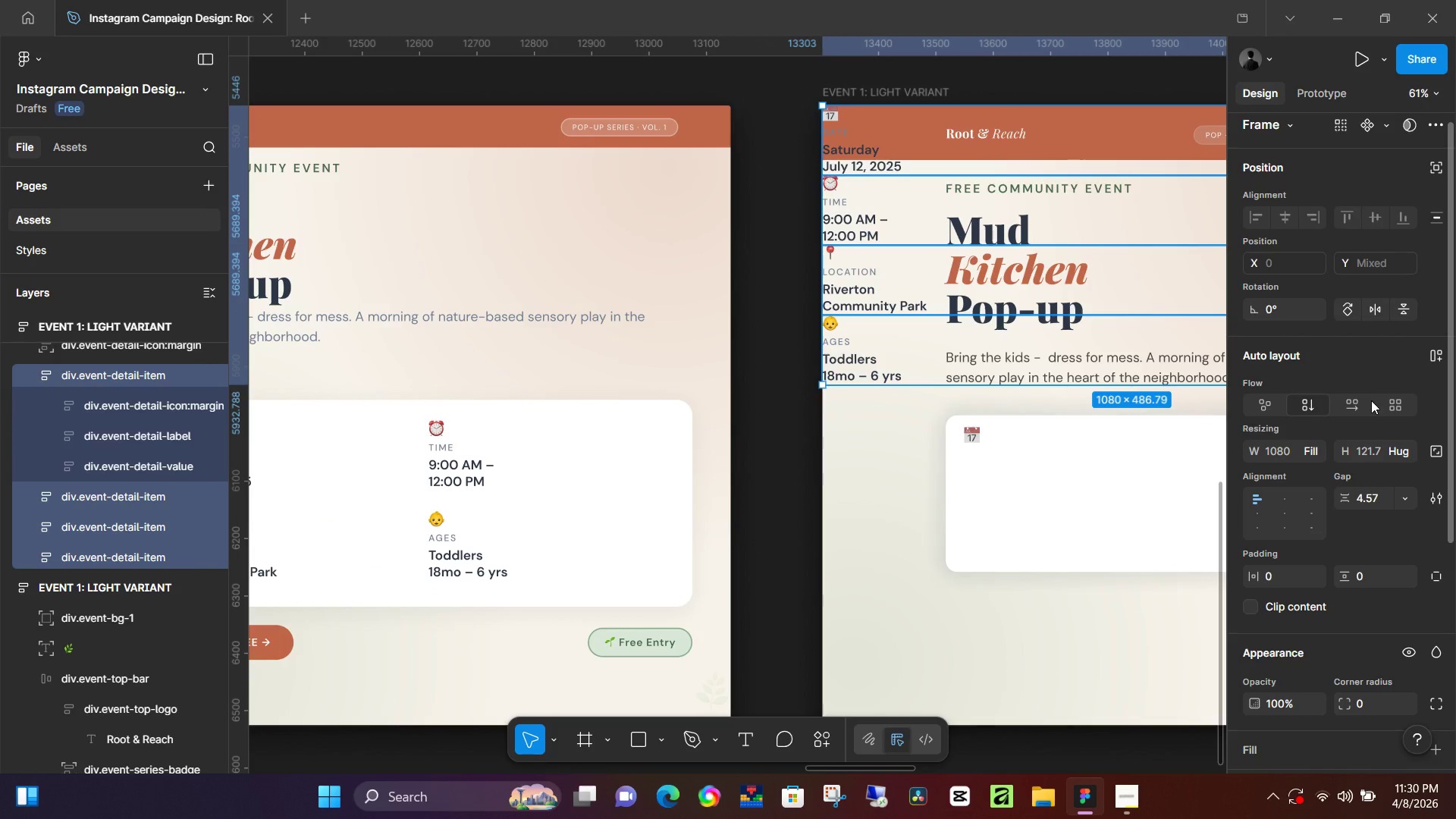 
left_click([1396, 402])
 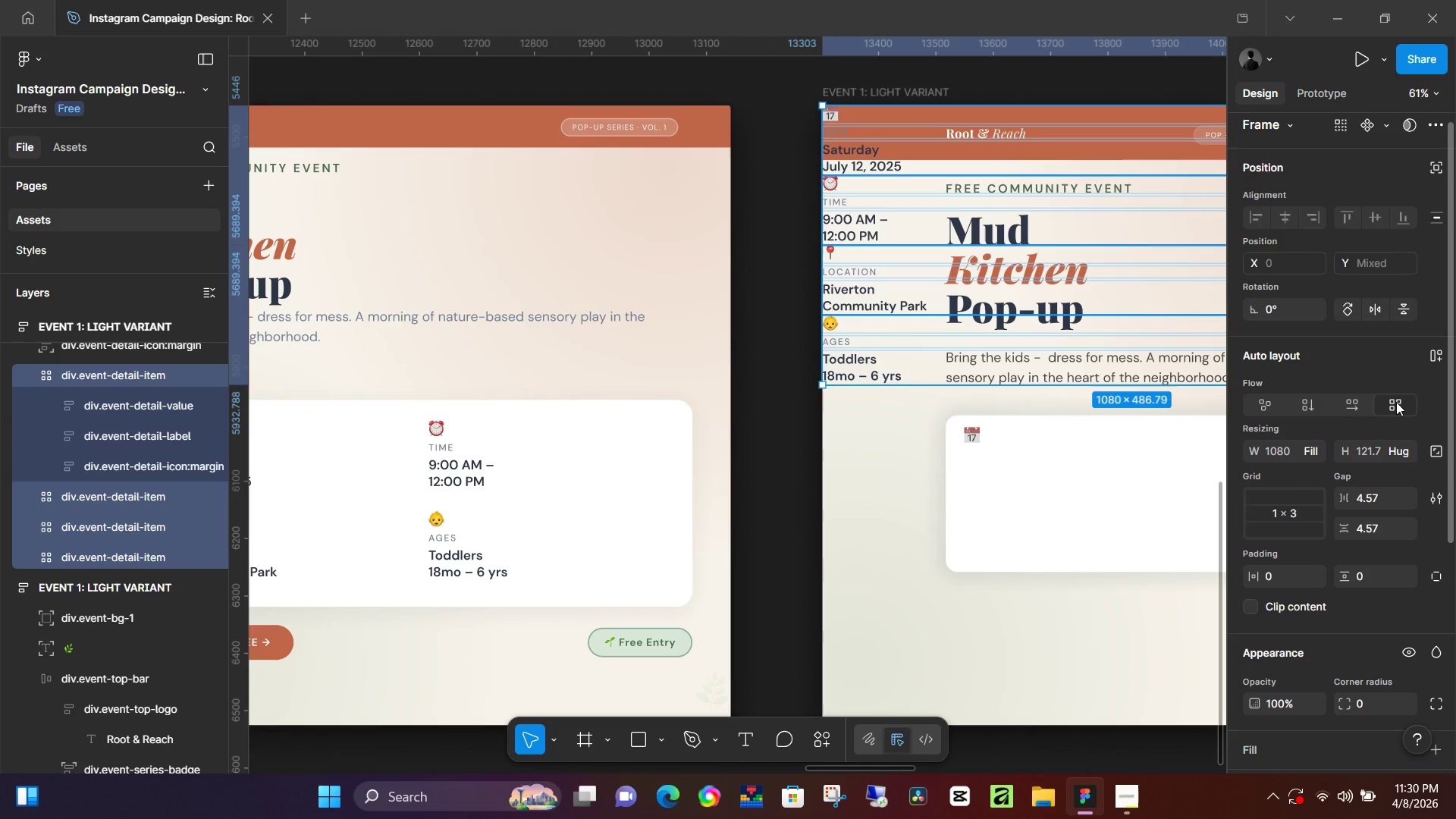 
key(Control+Z)
 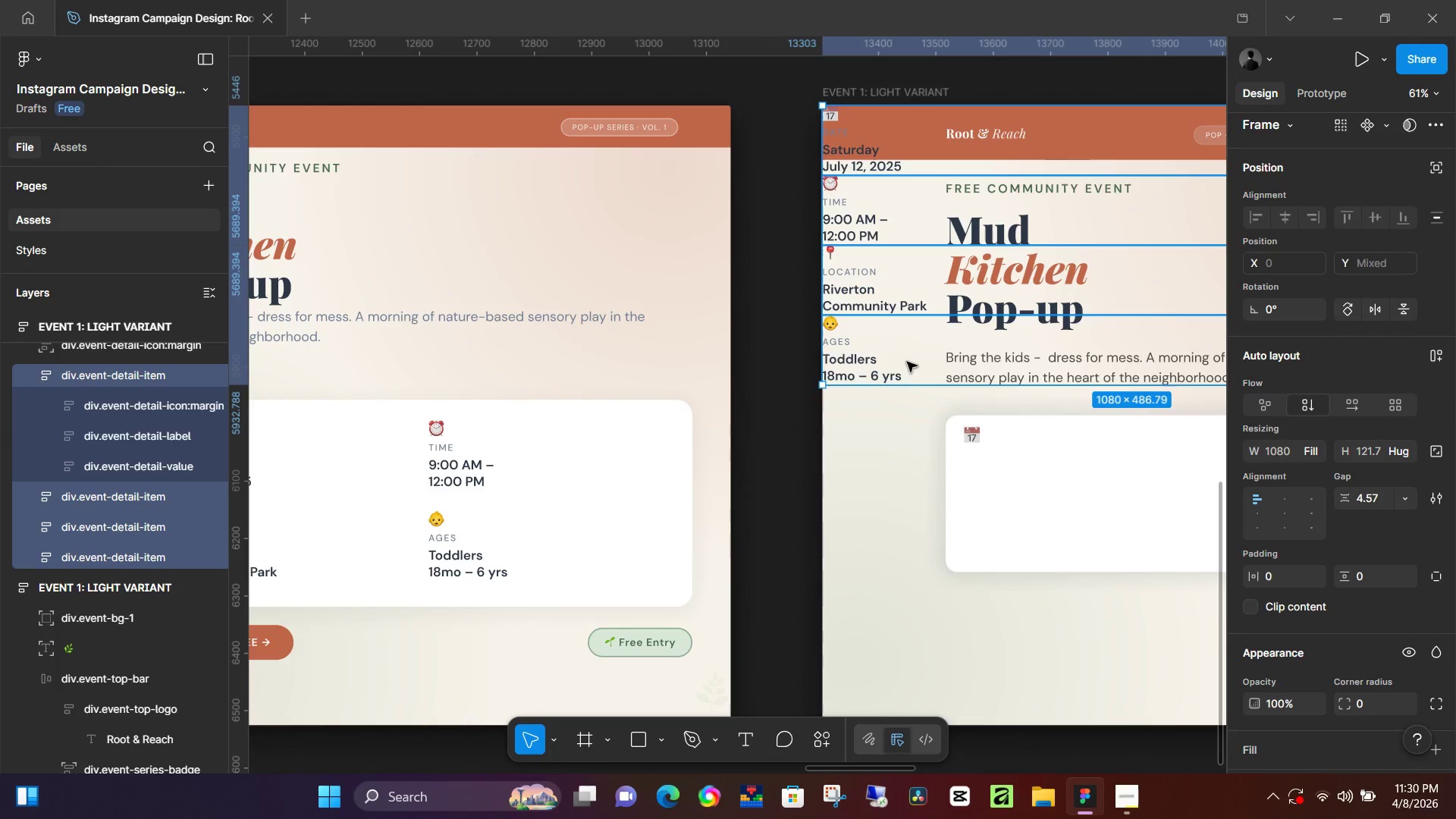 
key(Control+Z)
 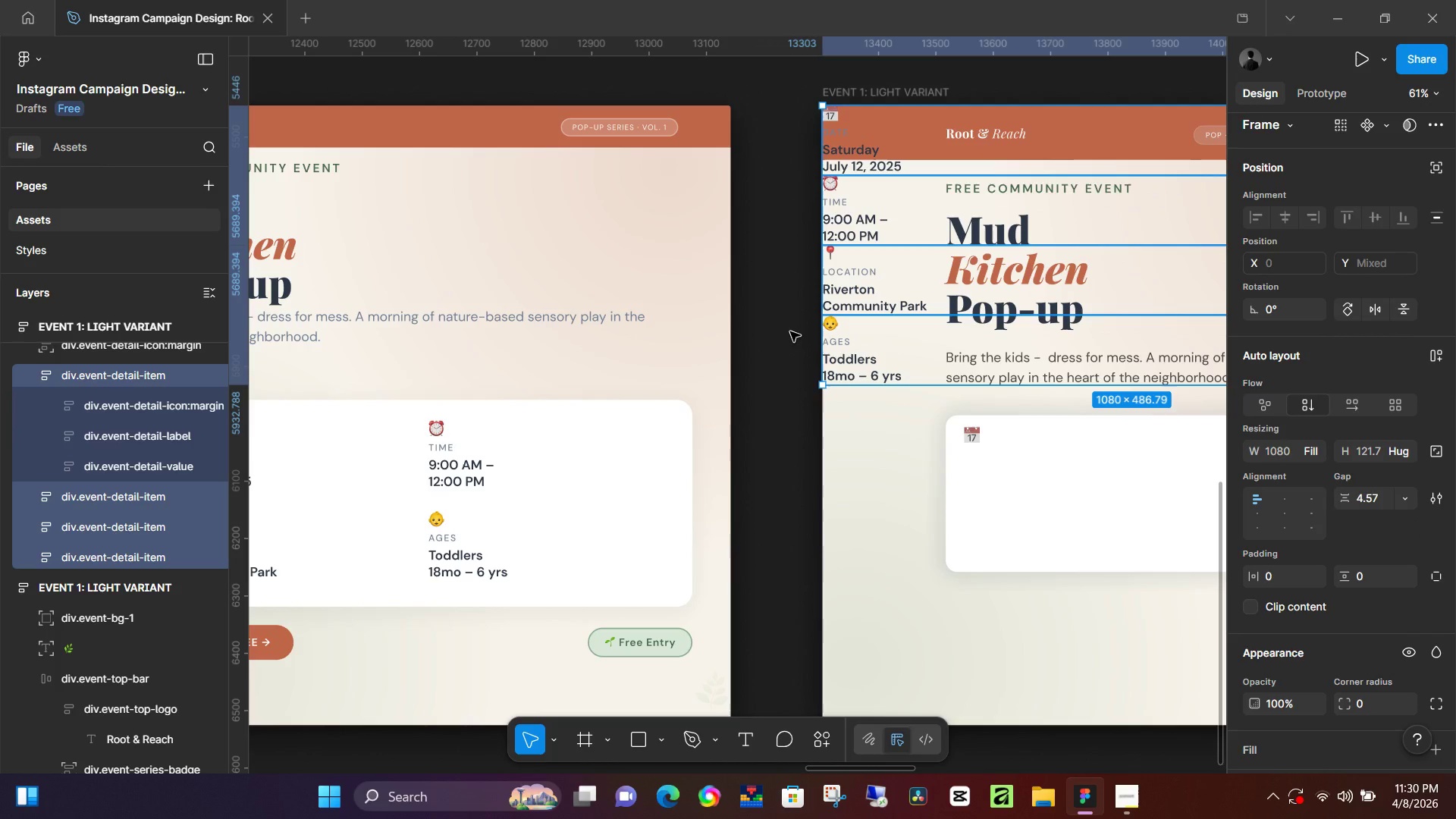 
key(Control+Z)
 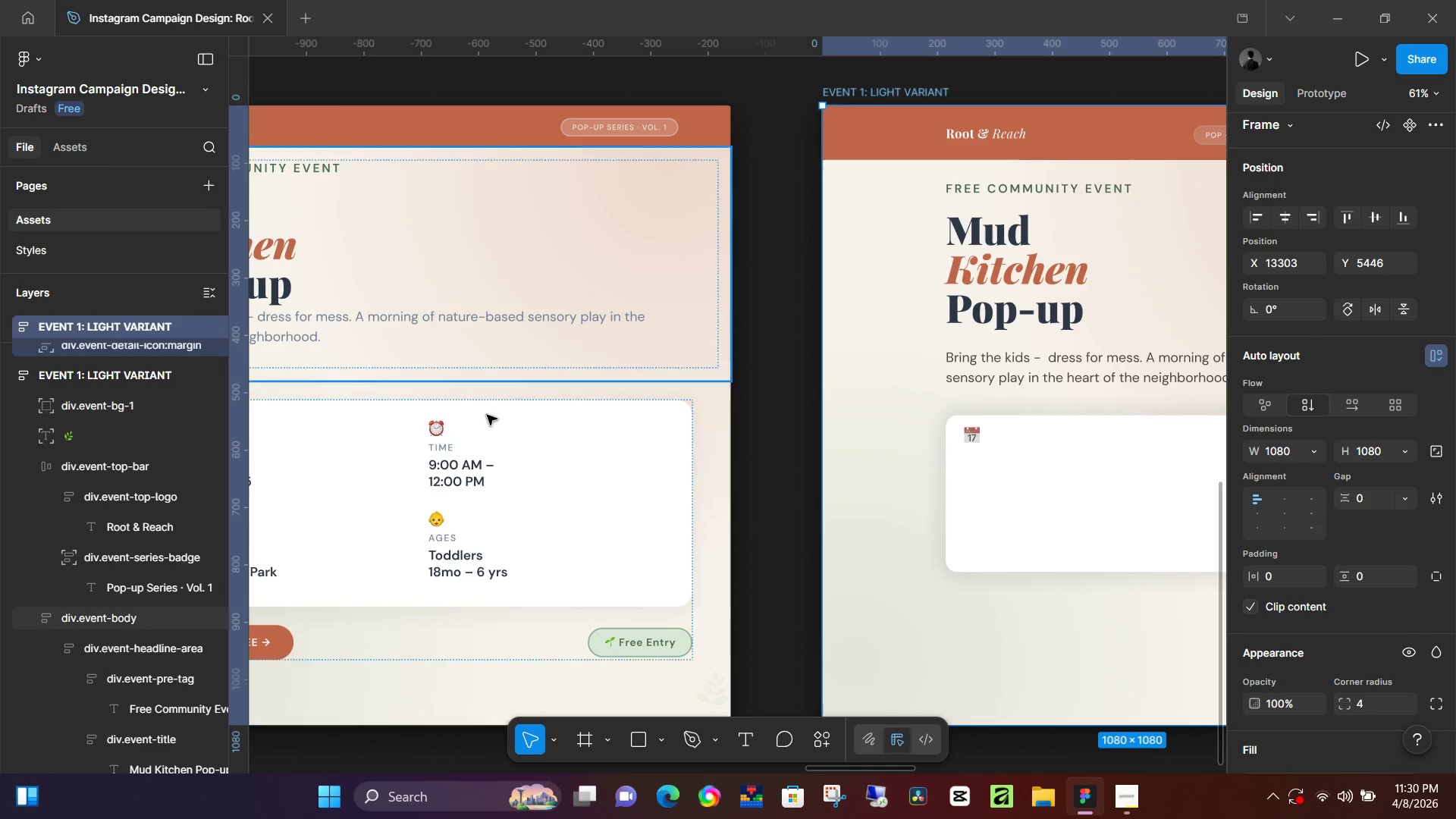 
key(Control+ControlLeft)
 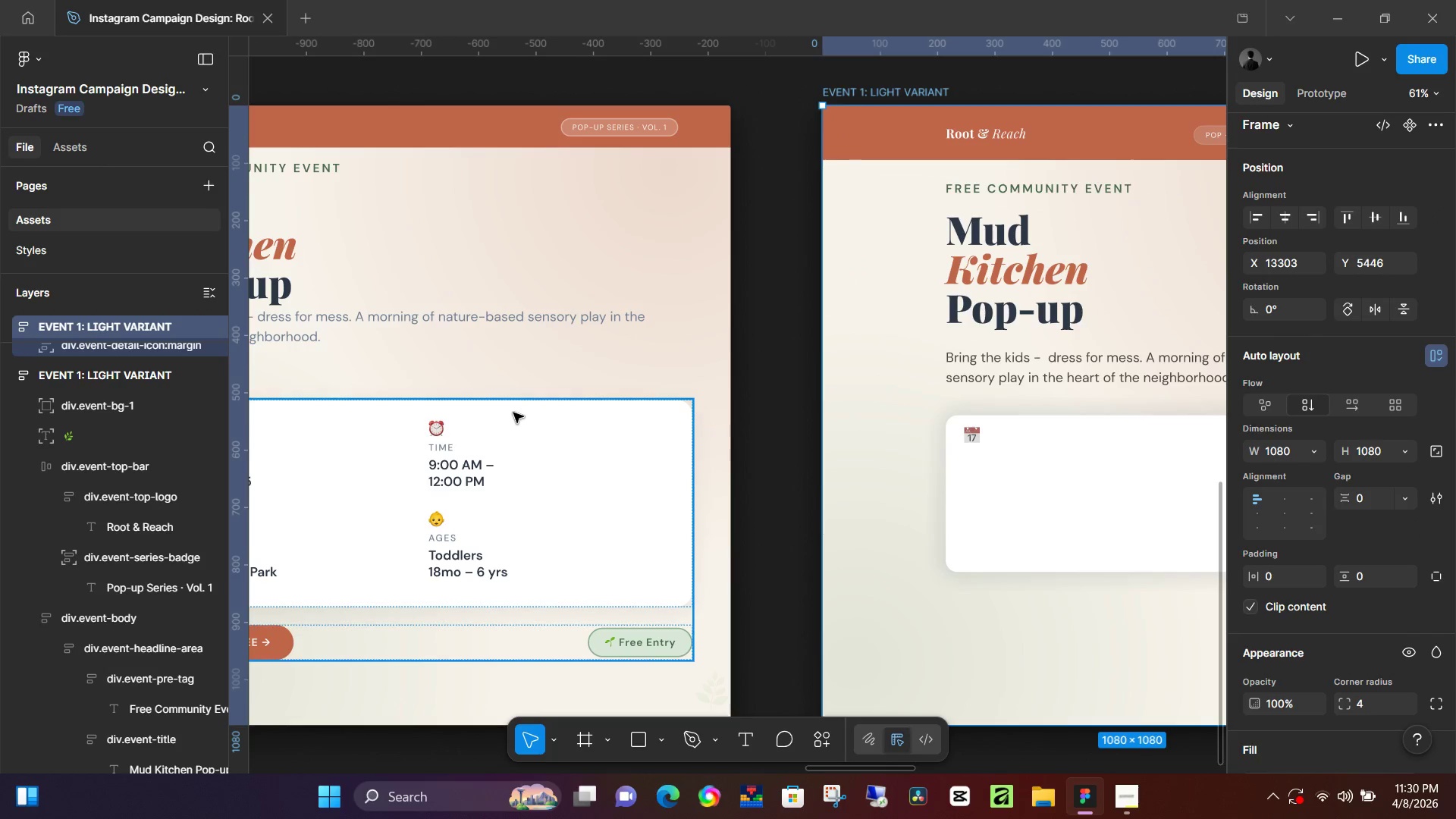 
hold_key(key=Space, duration=0.47)
 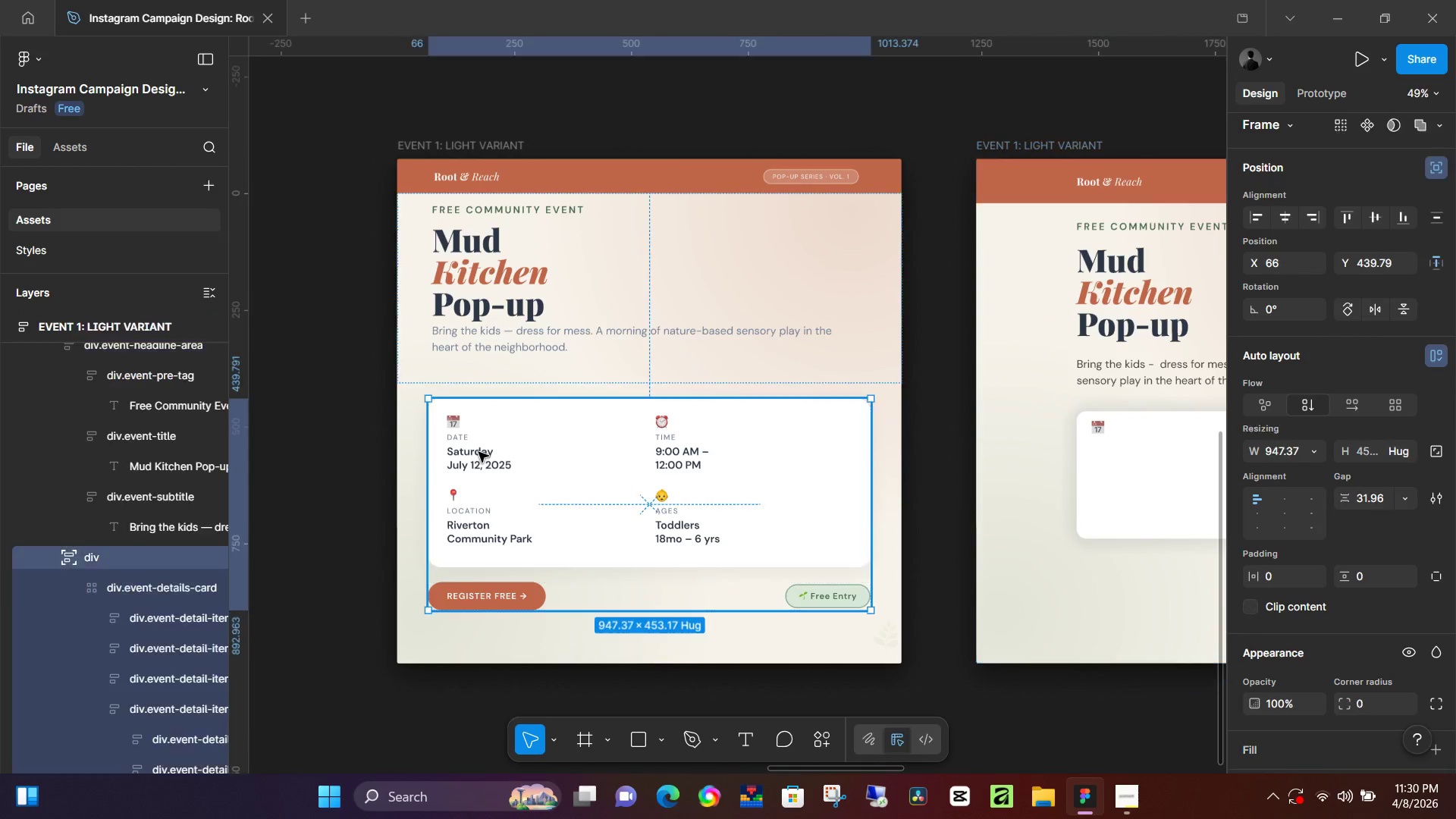 
left_click_drag(start_coordinate=[443, 452], to_coordinate=[654, 448])
 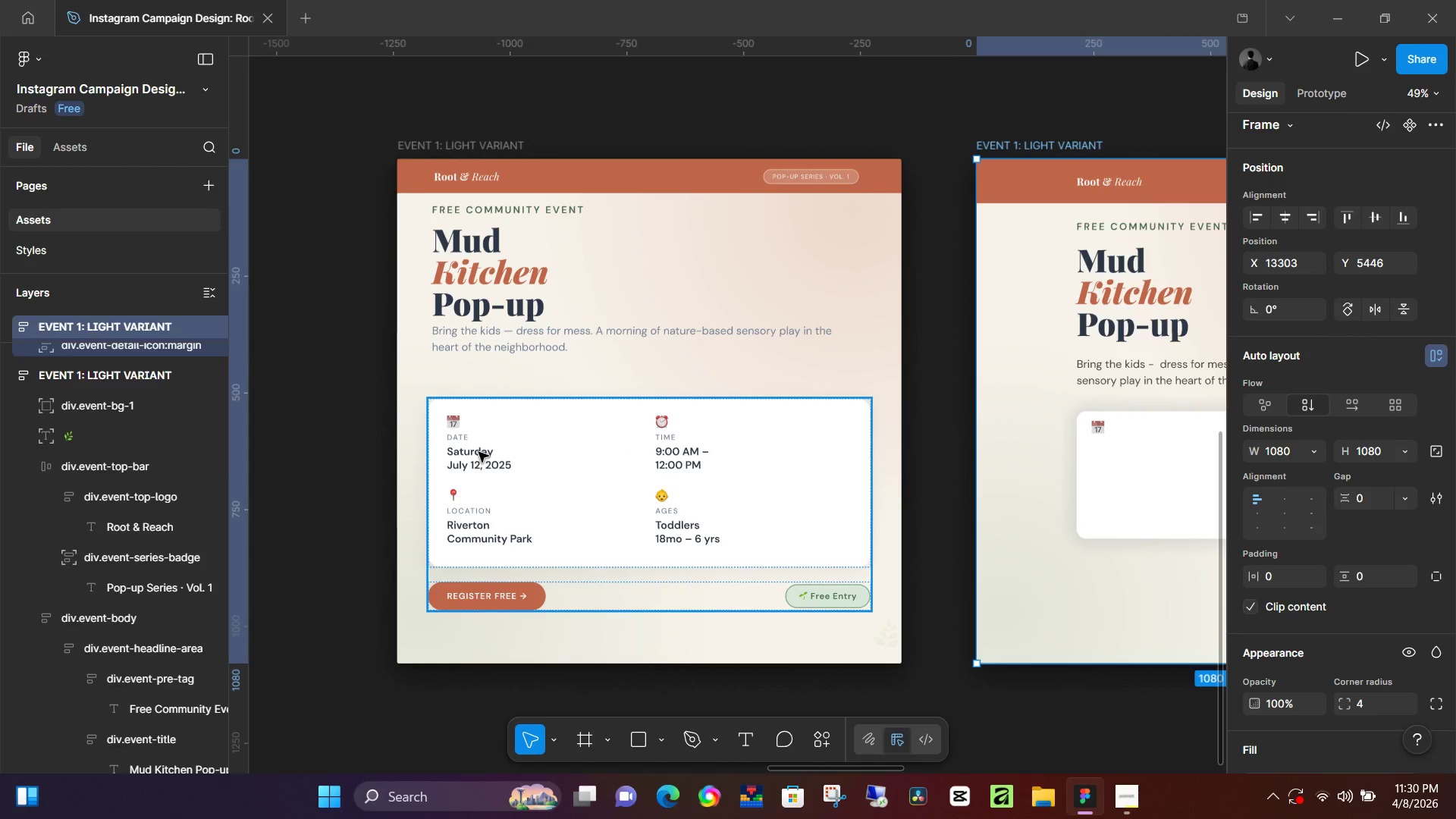 
scroll: coordinate [513, 413], scroll_direction: down, amount: 6.0
 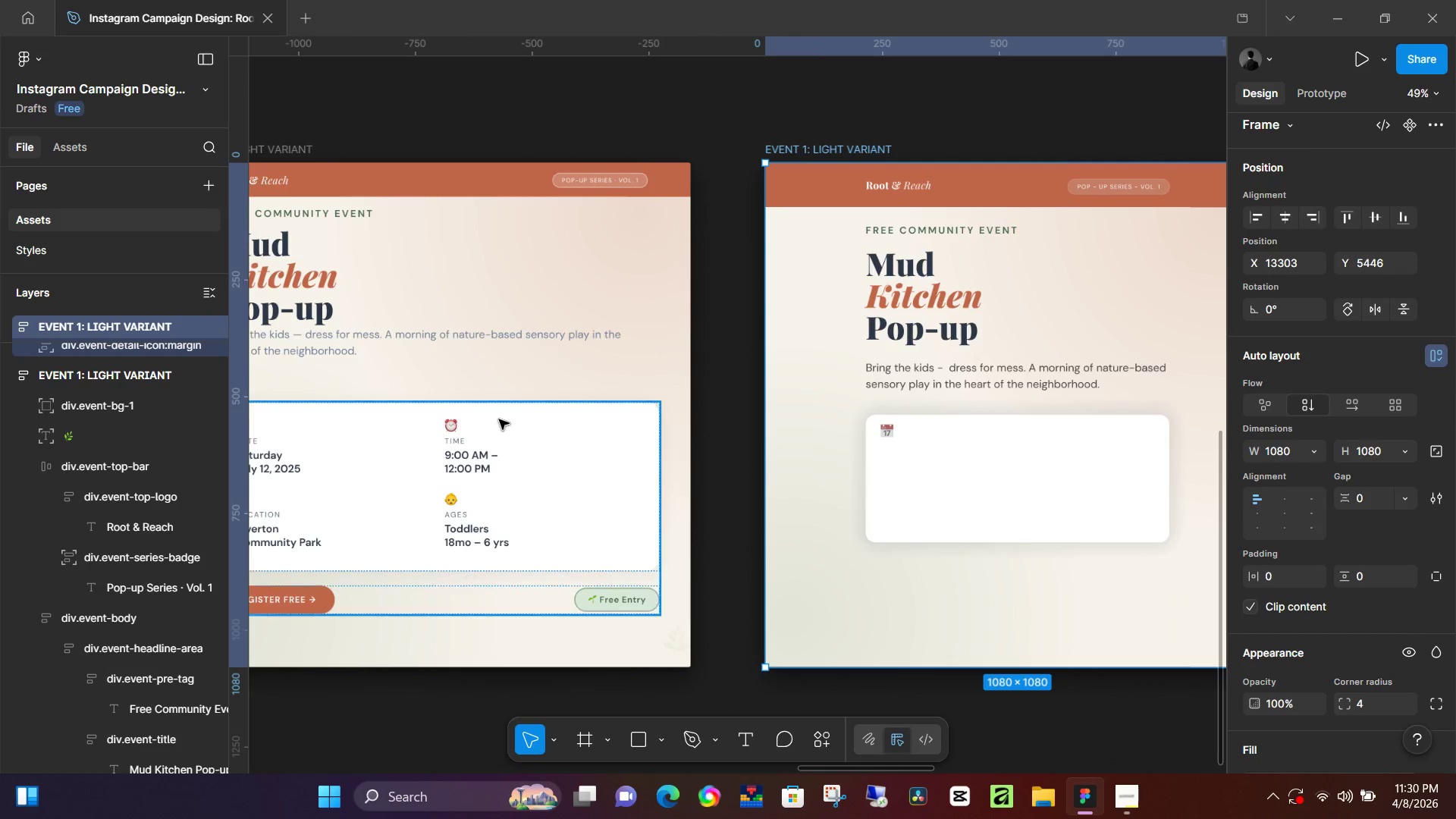 
double_click([479, 452])
 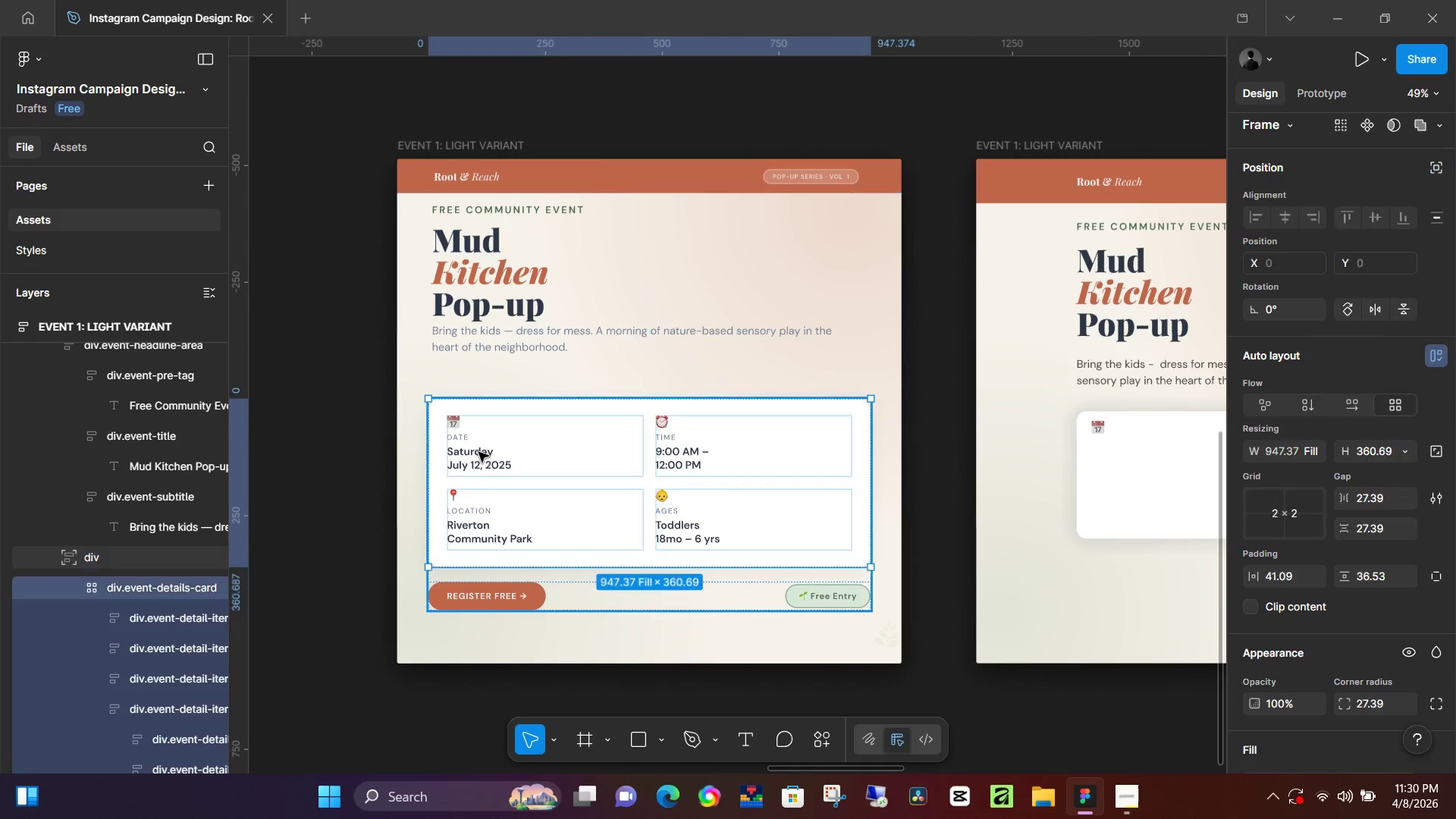 
triple_click([479, 452])
 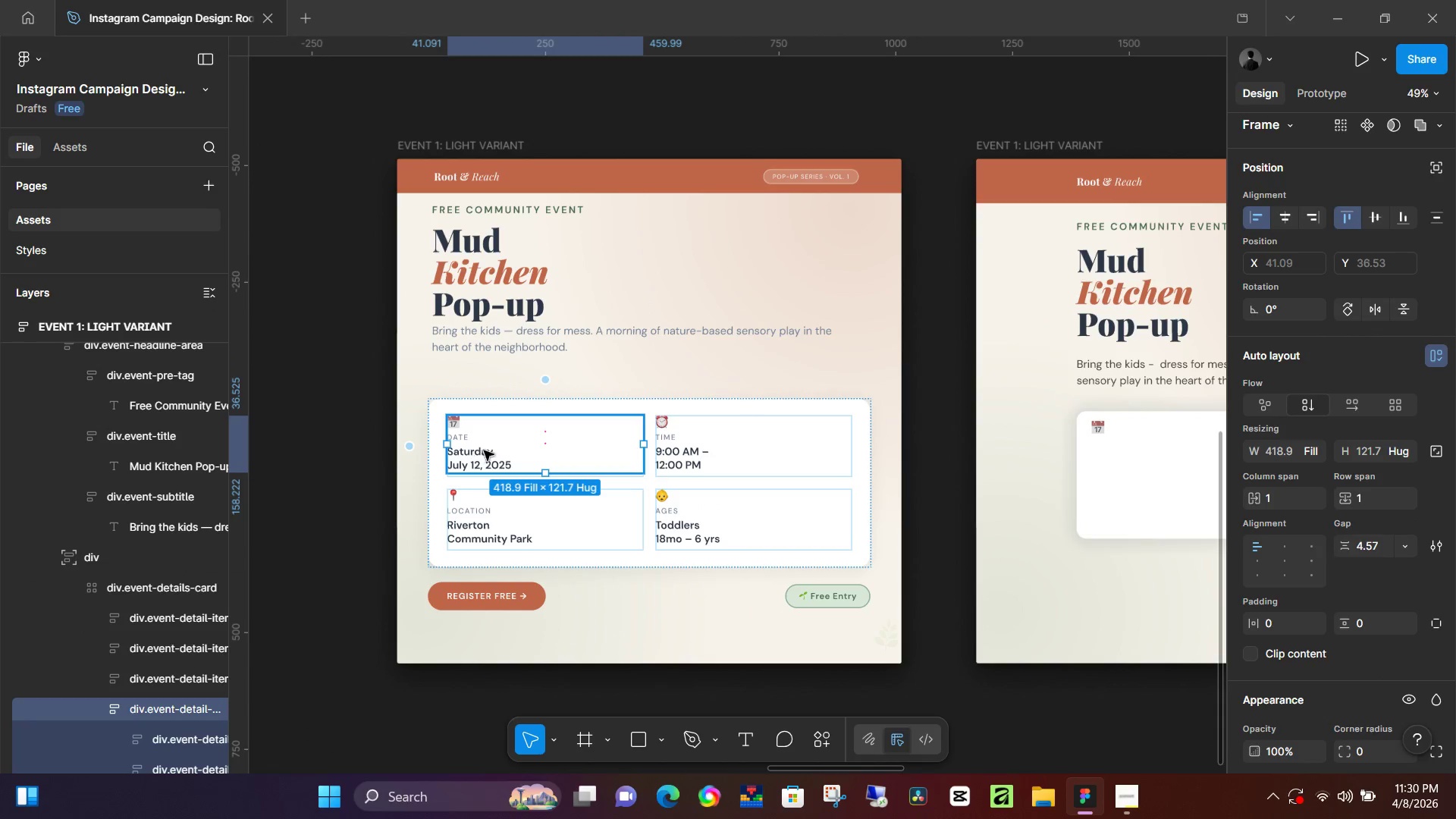 
key(Control+C)
 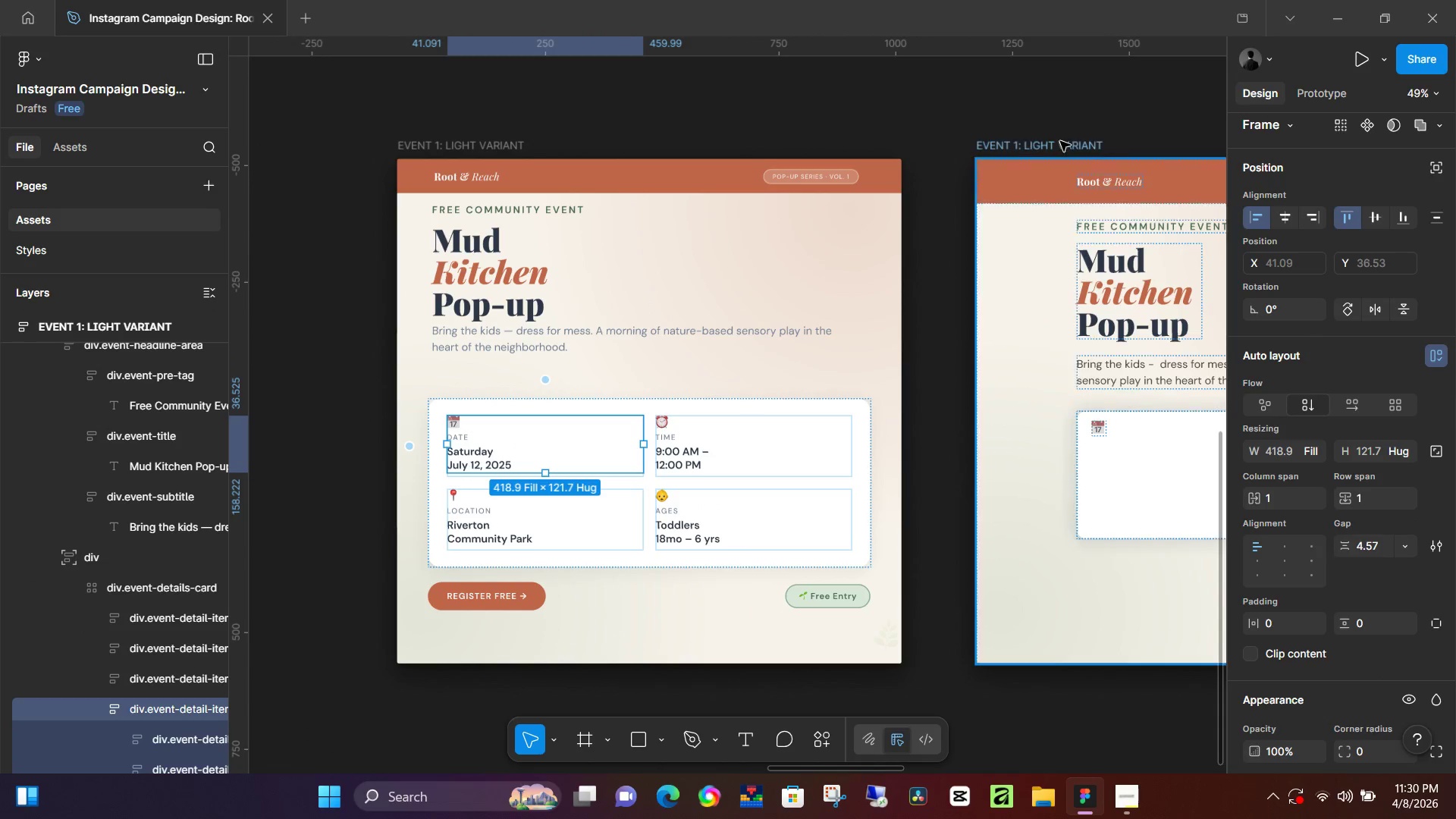 
key(Control+ControlLeft)
 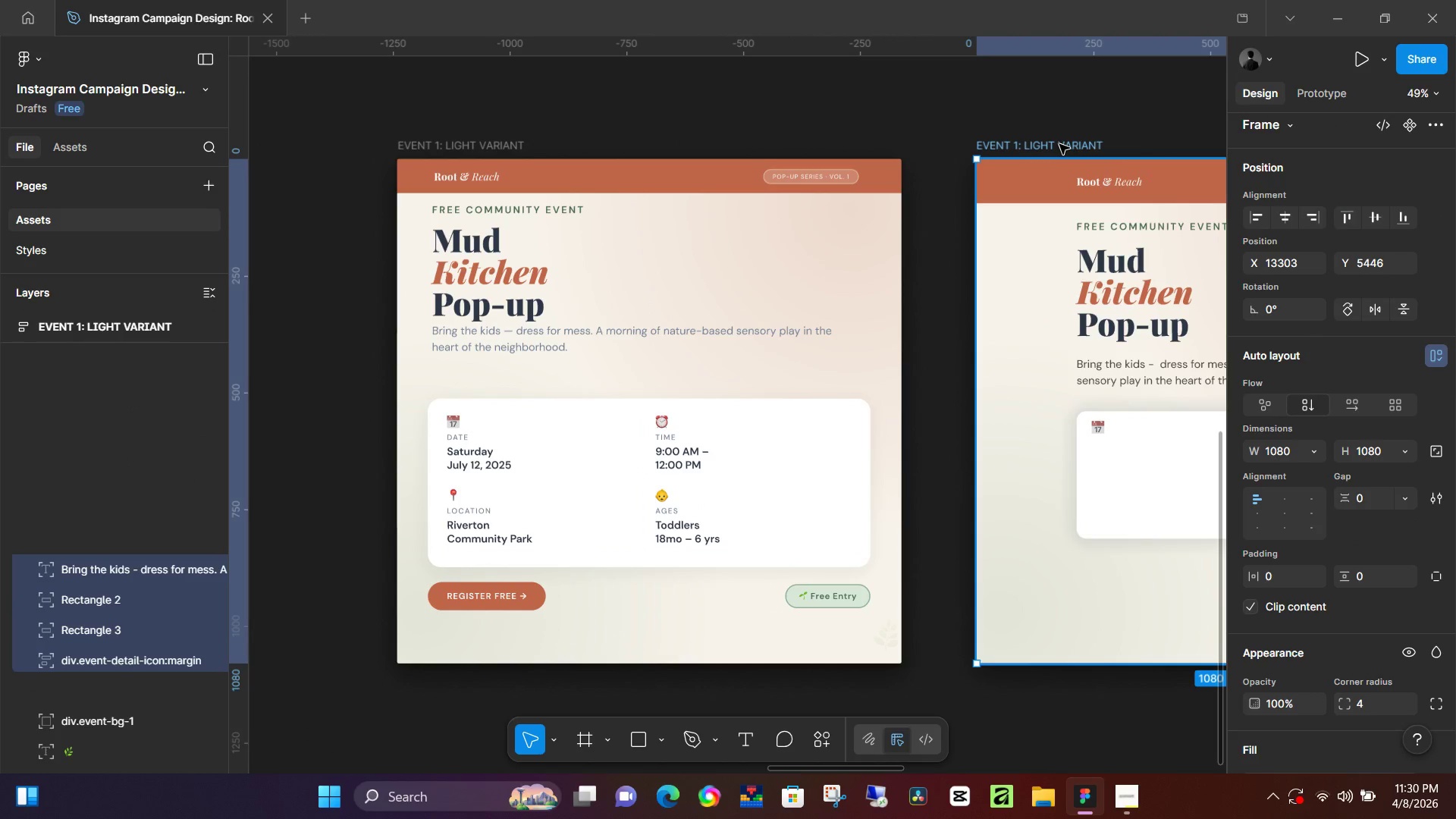 
key(V)
 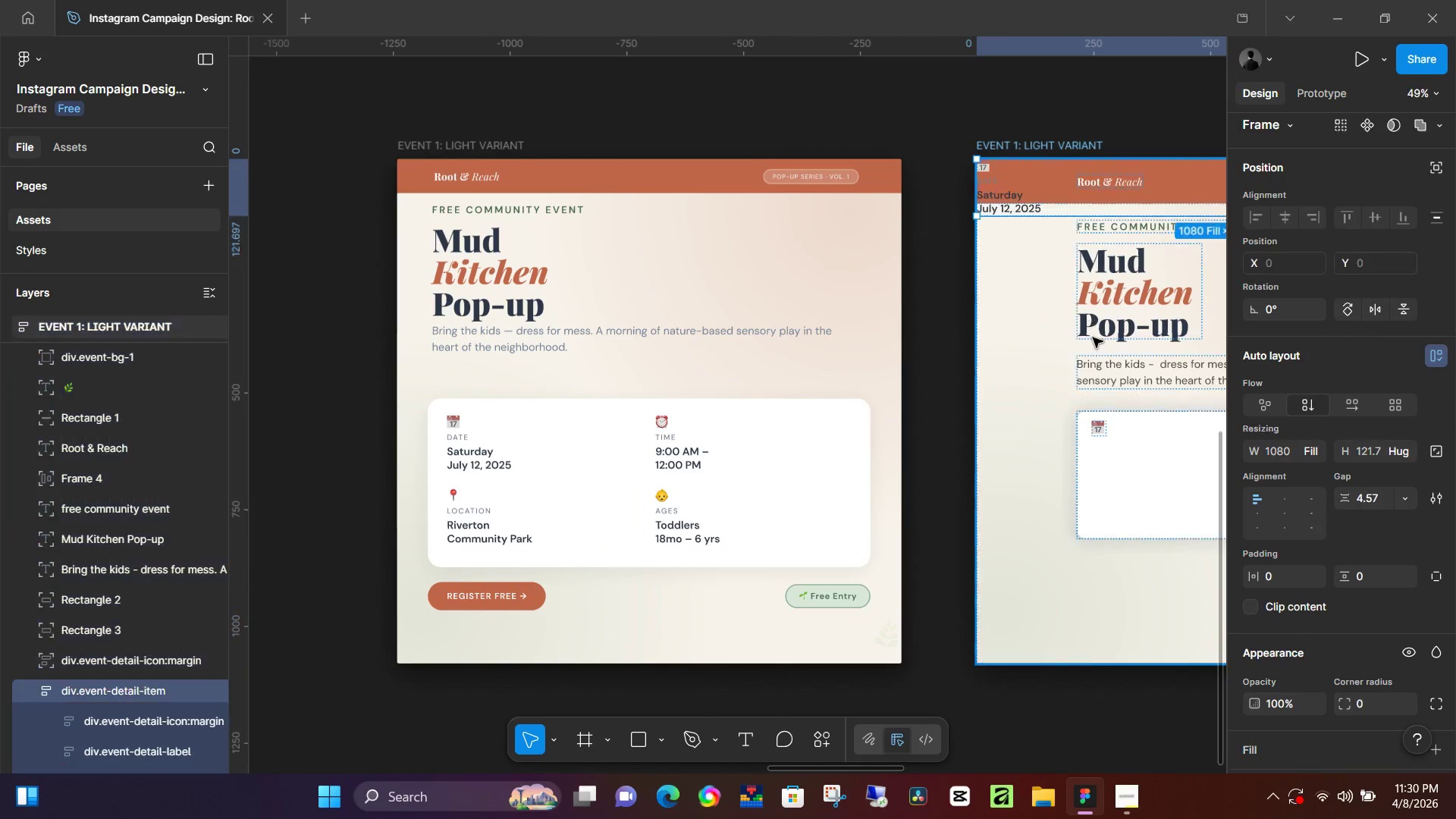 
hold_key(key=Space, duration=0.66)
 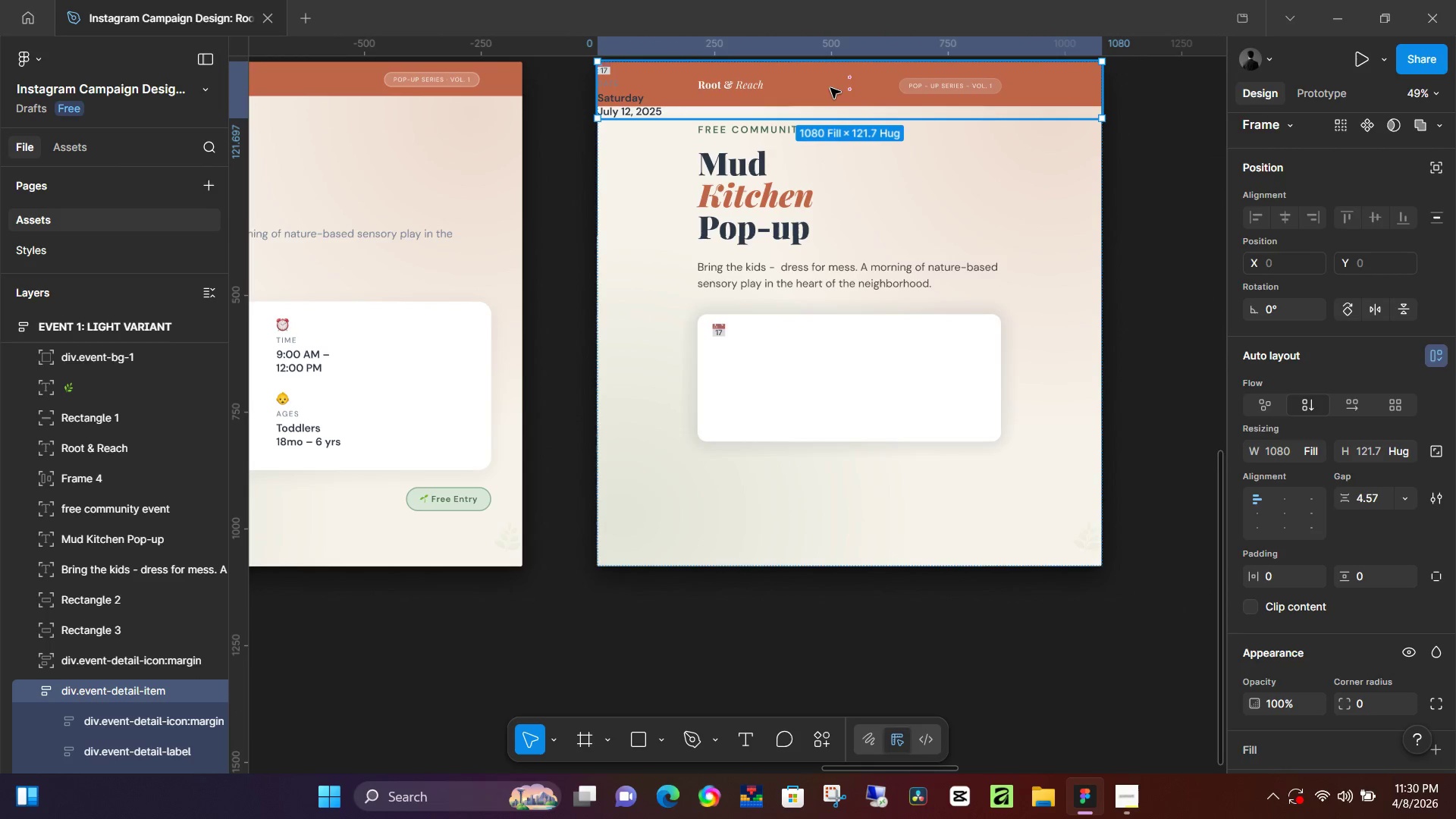 
left_click_drag(start_coordinate=[1079, 342], to_coordinate=[699, 245])
 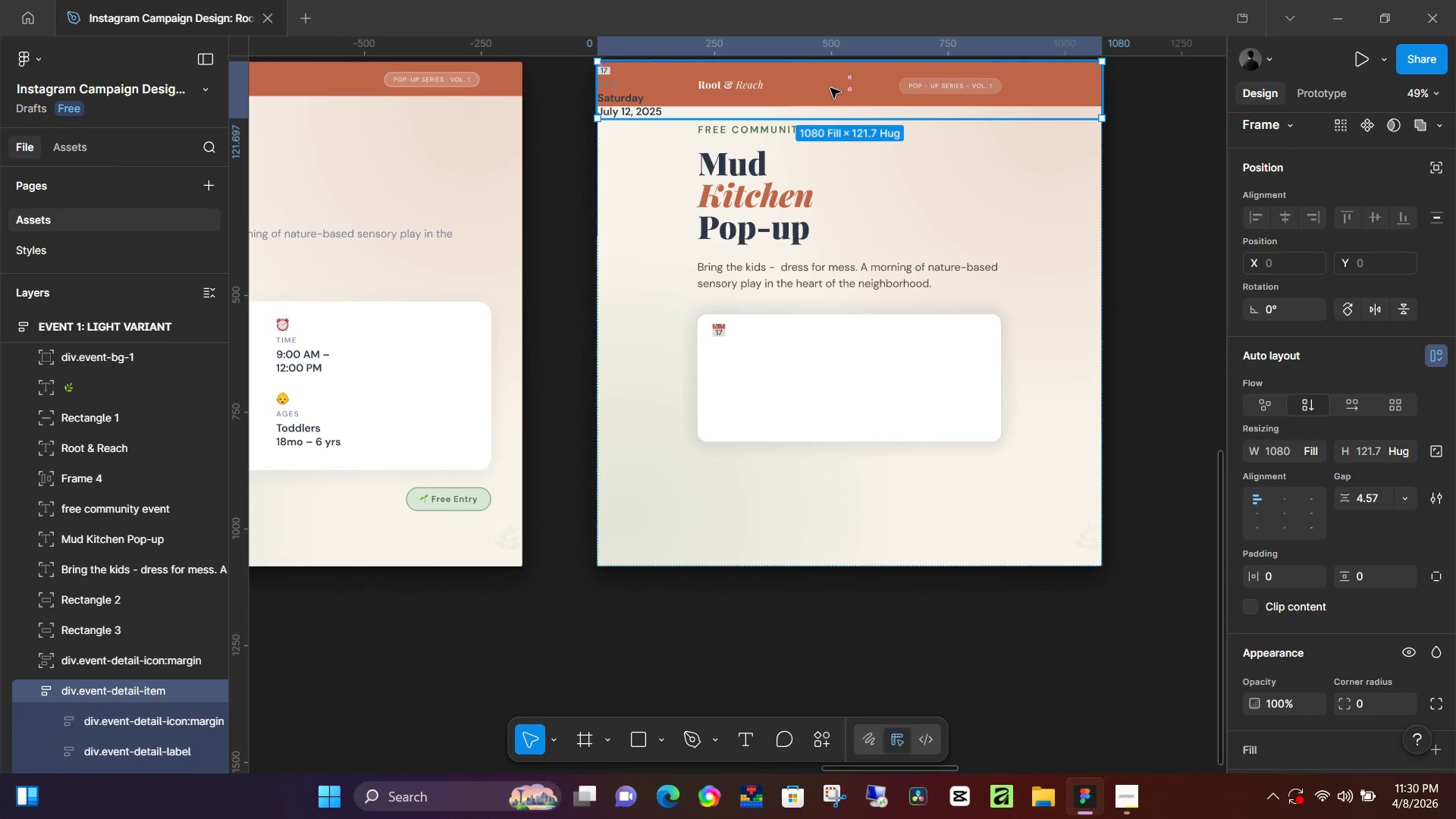 
left_click_drag(start_coordinate=[830, 88], to_coordinate=[934, 314])
 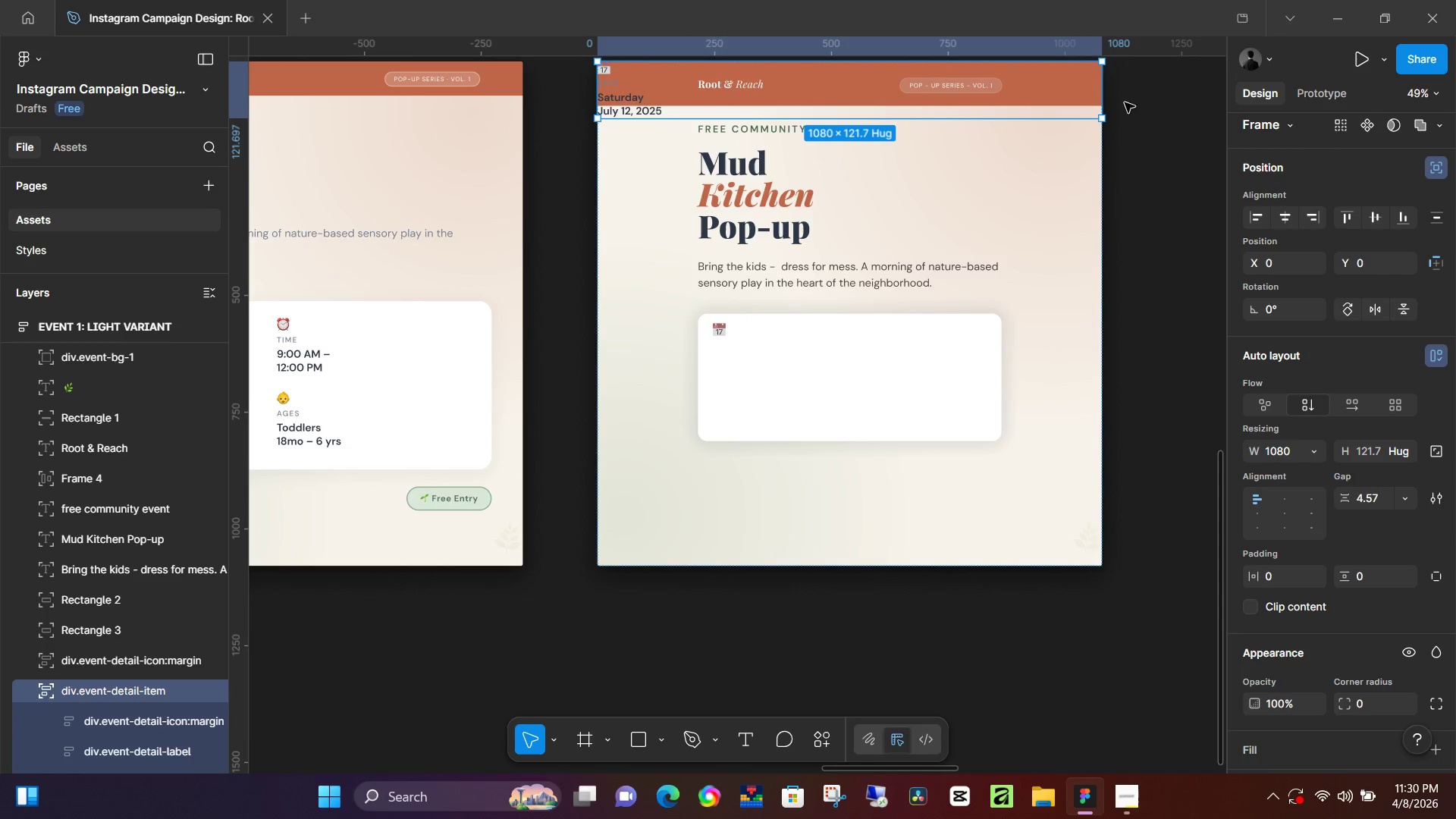 
left_click_drag(start_coordinate=[1100, 61], to_coordinate=[689, 218])
 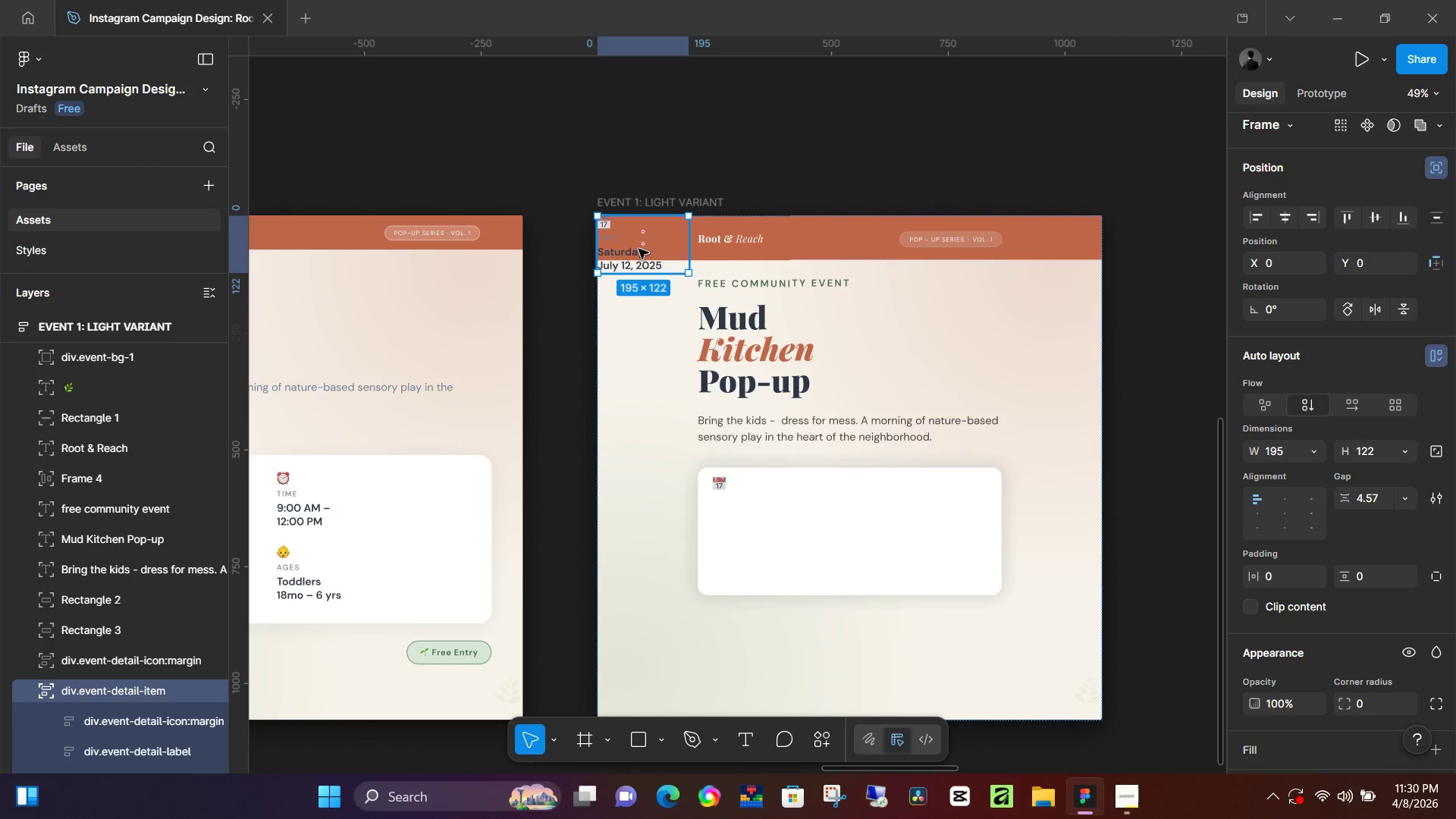 
left_click_drag(start_coordinate=[642, 249], to_coordinate=[805, 540])
 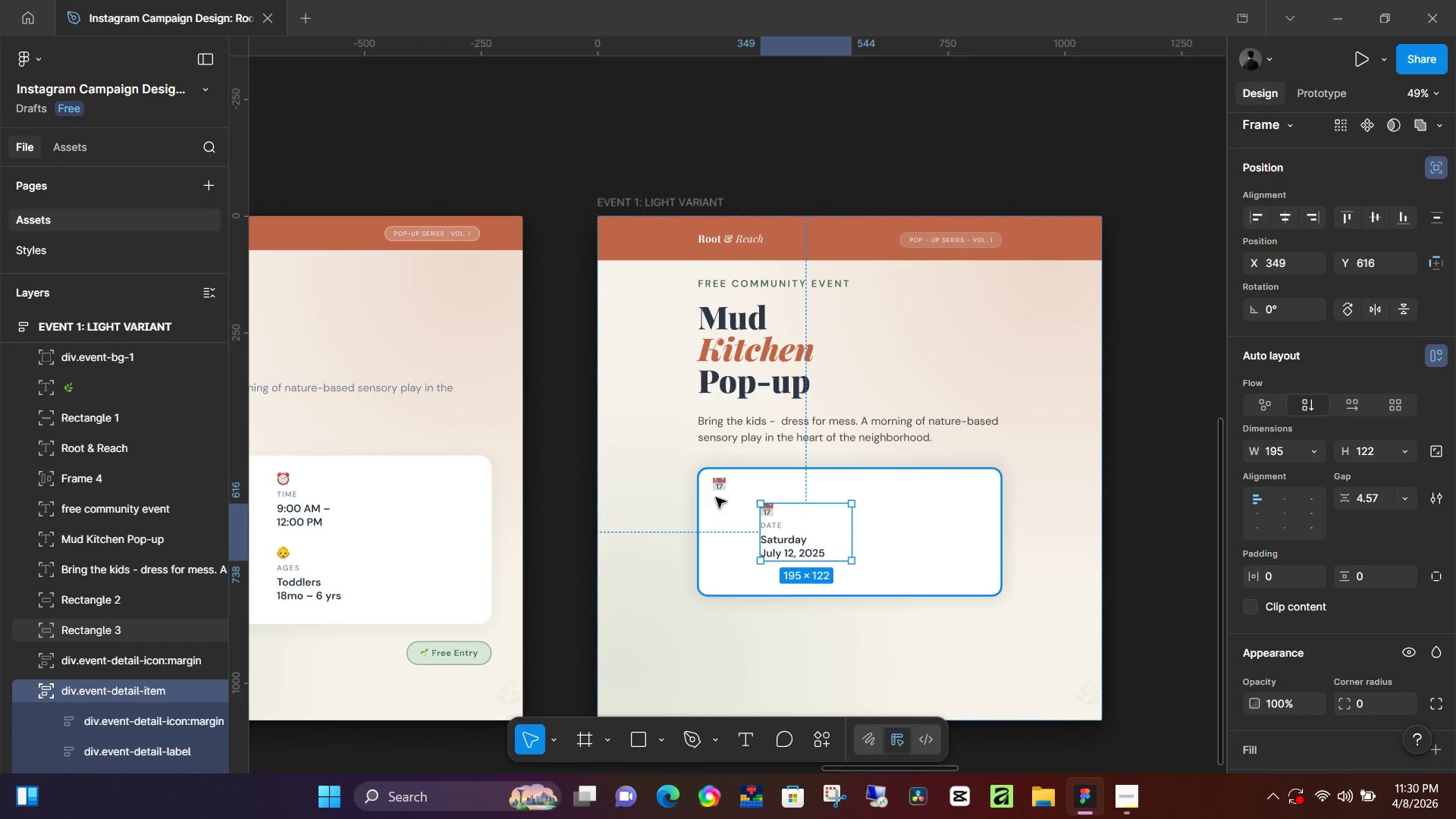 
left_click([724, 493])
 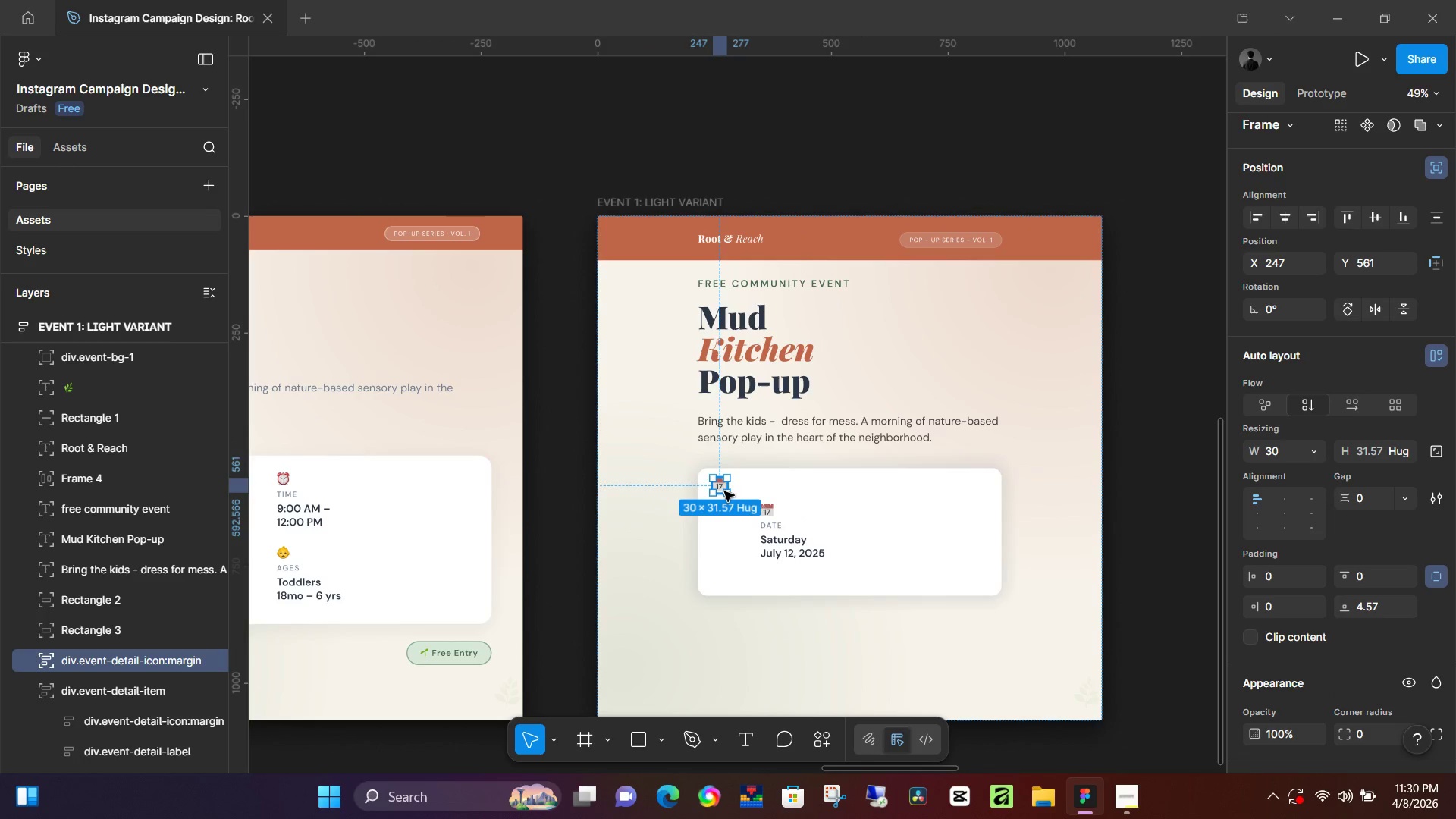 
key(Backspace)
 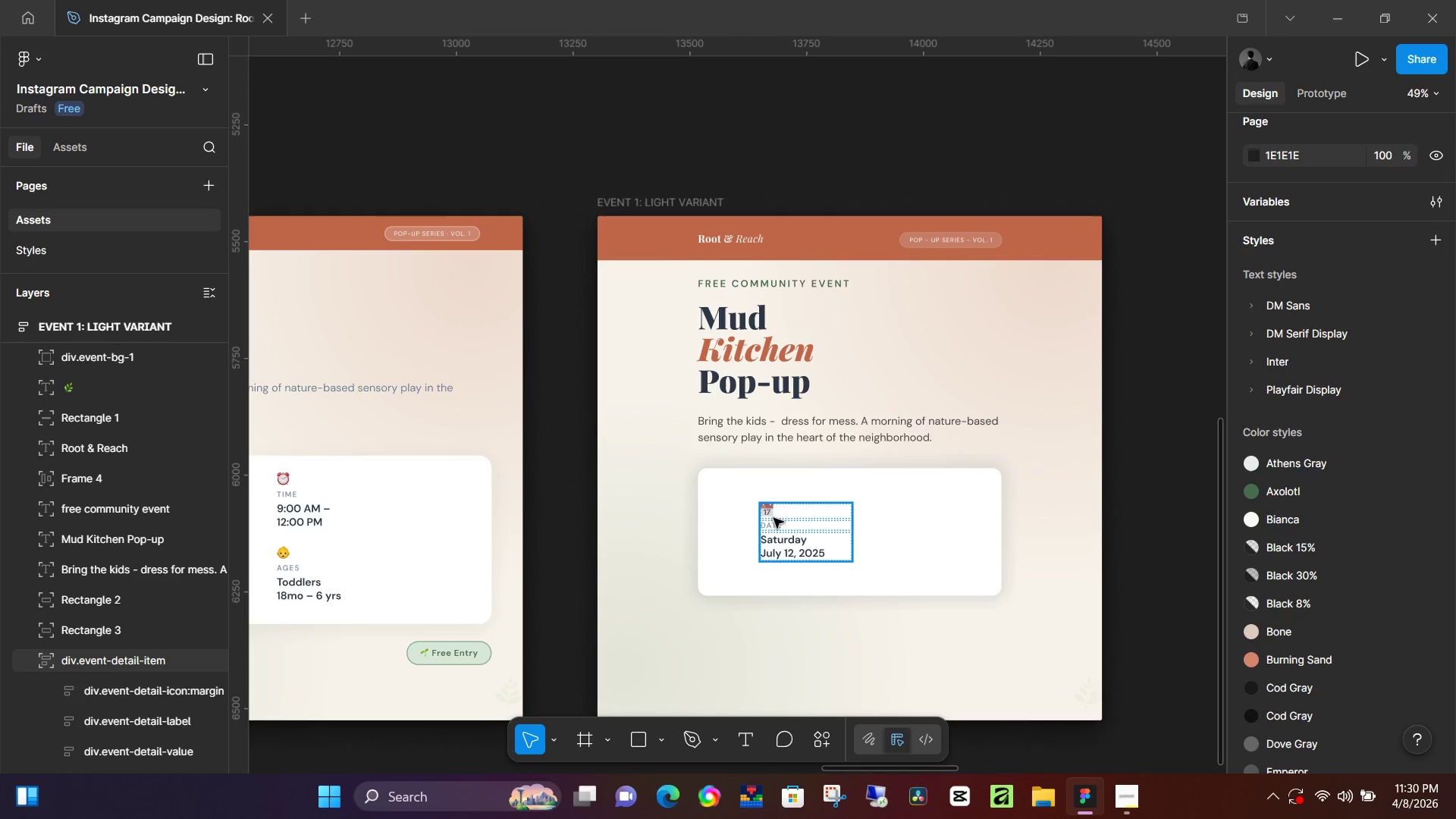 
left_click([776, 521])
 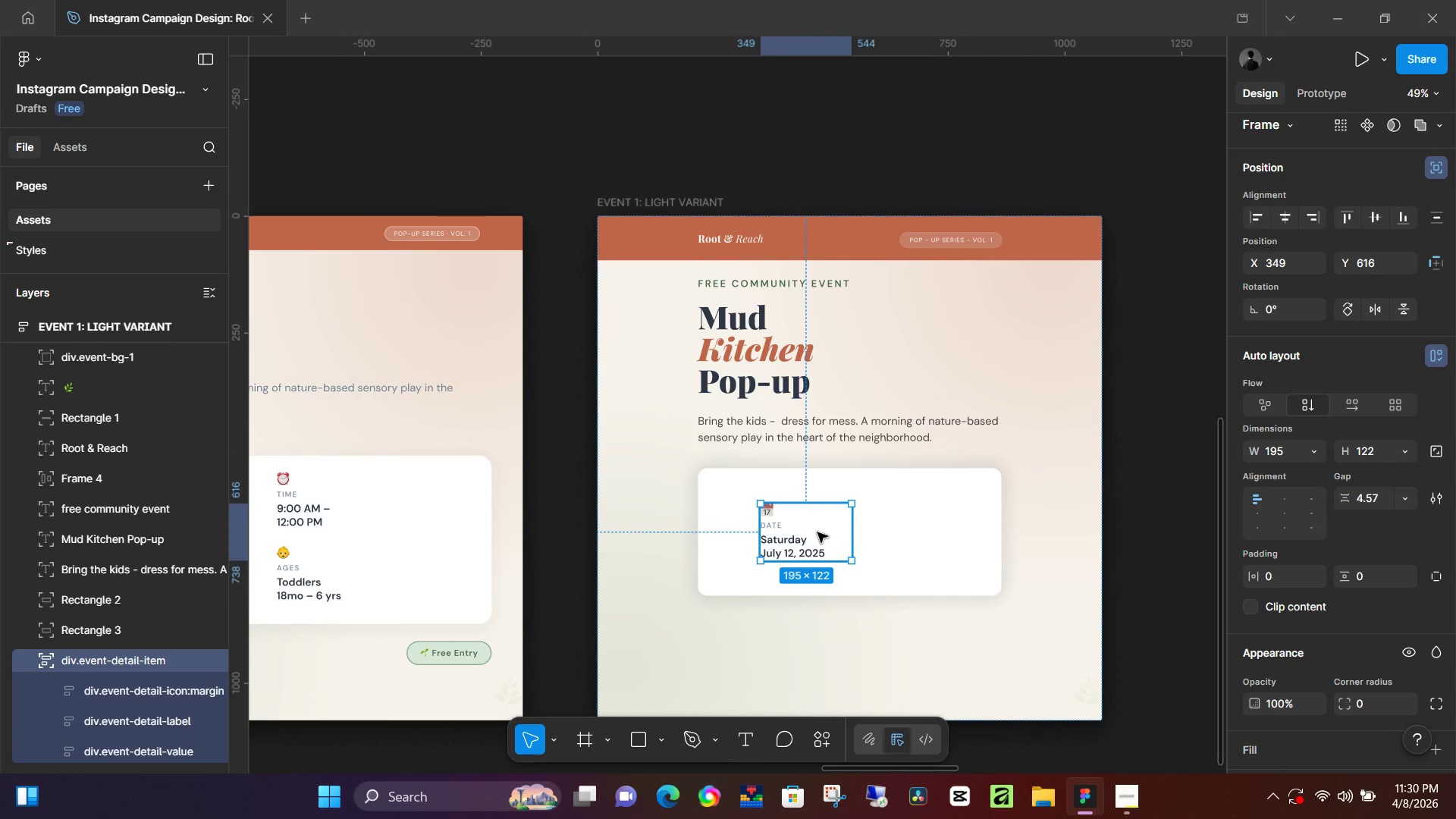 
left_click_drag(start_coordinate=[817, 532], to_coordinate=[773, 510])
 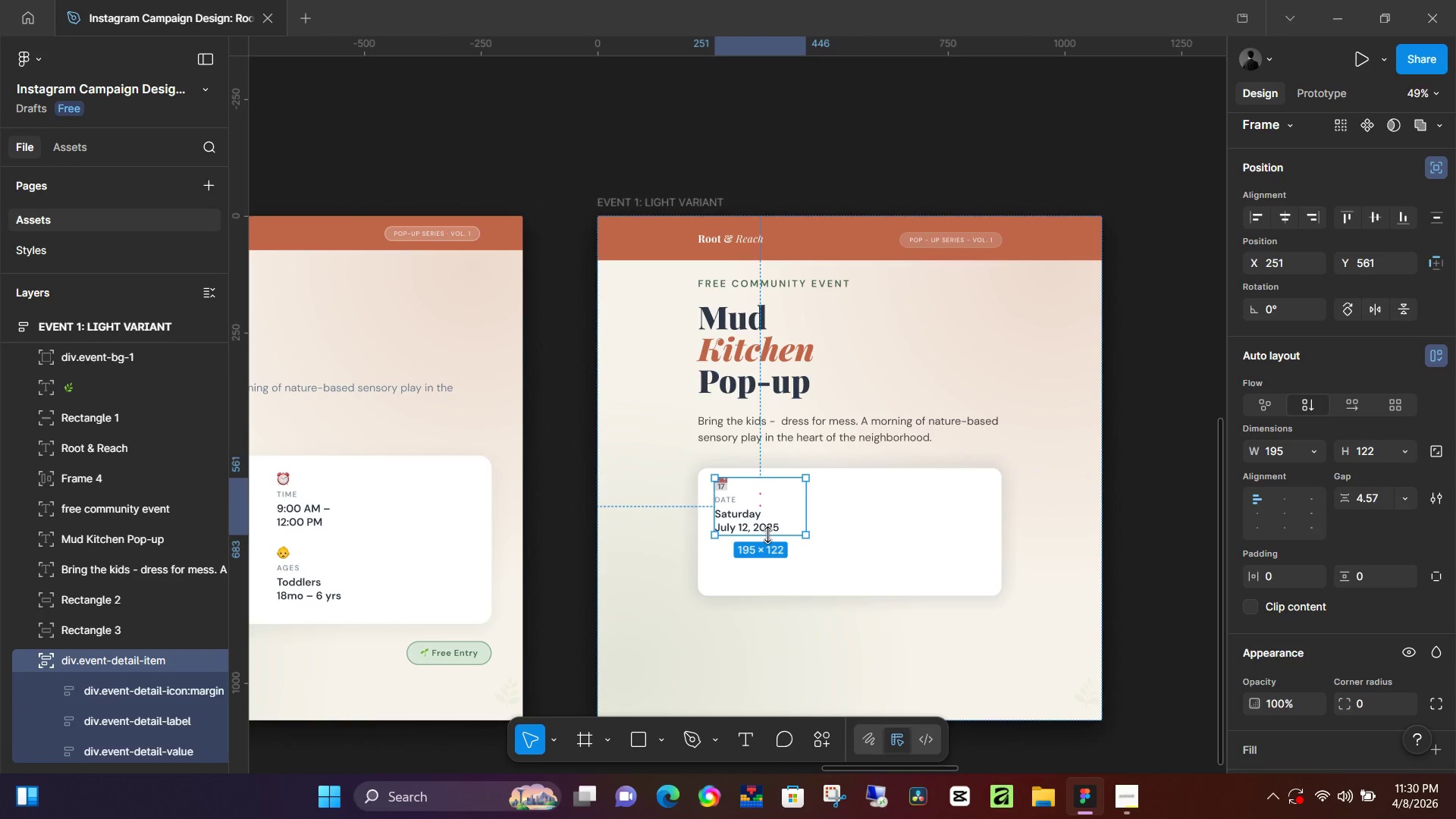 
key(K)
 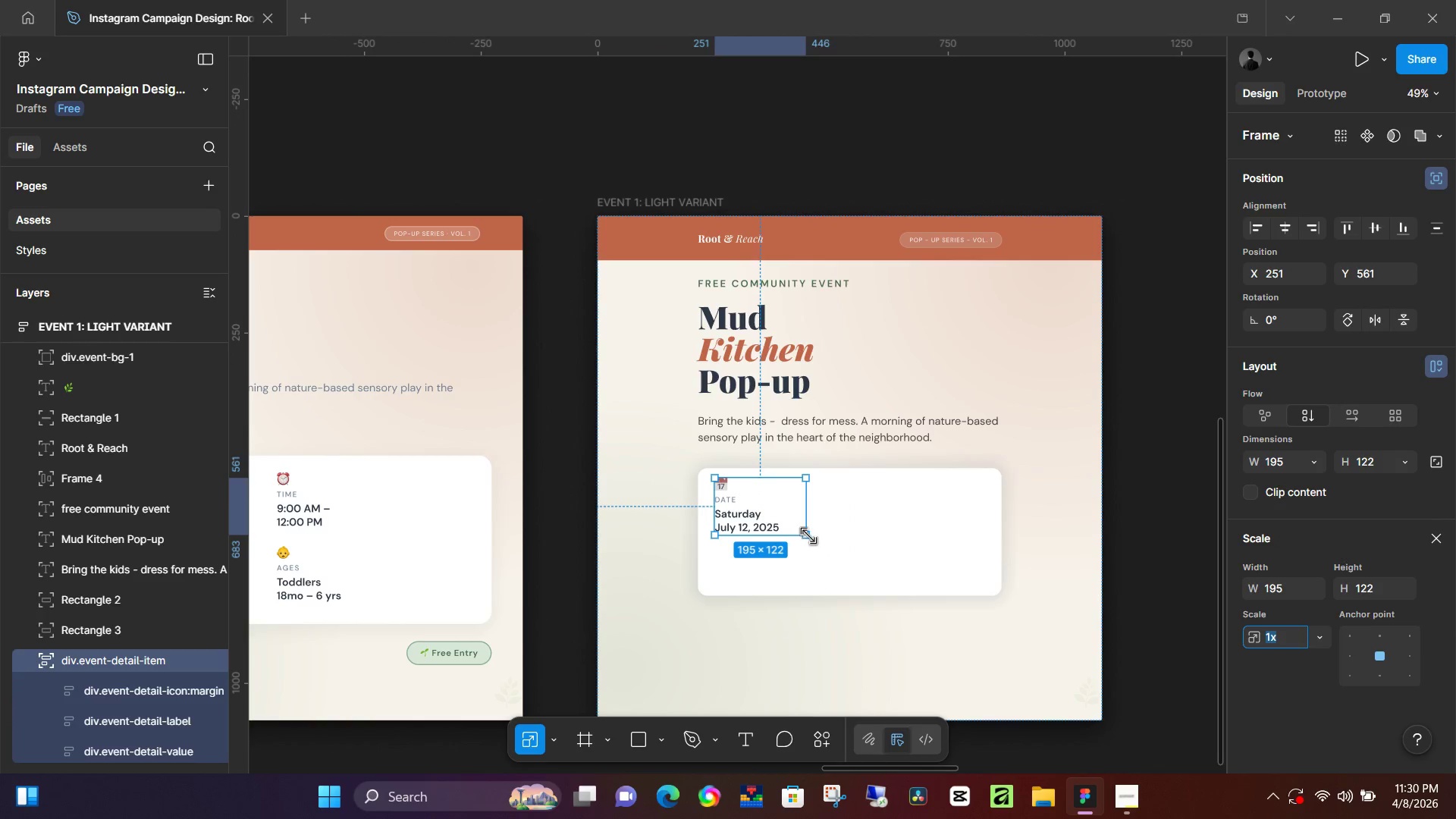 
left_click_drag(start_coordinate=[808, 536], to_coordinate=[786, 517])
 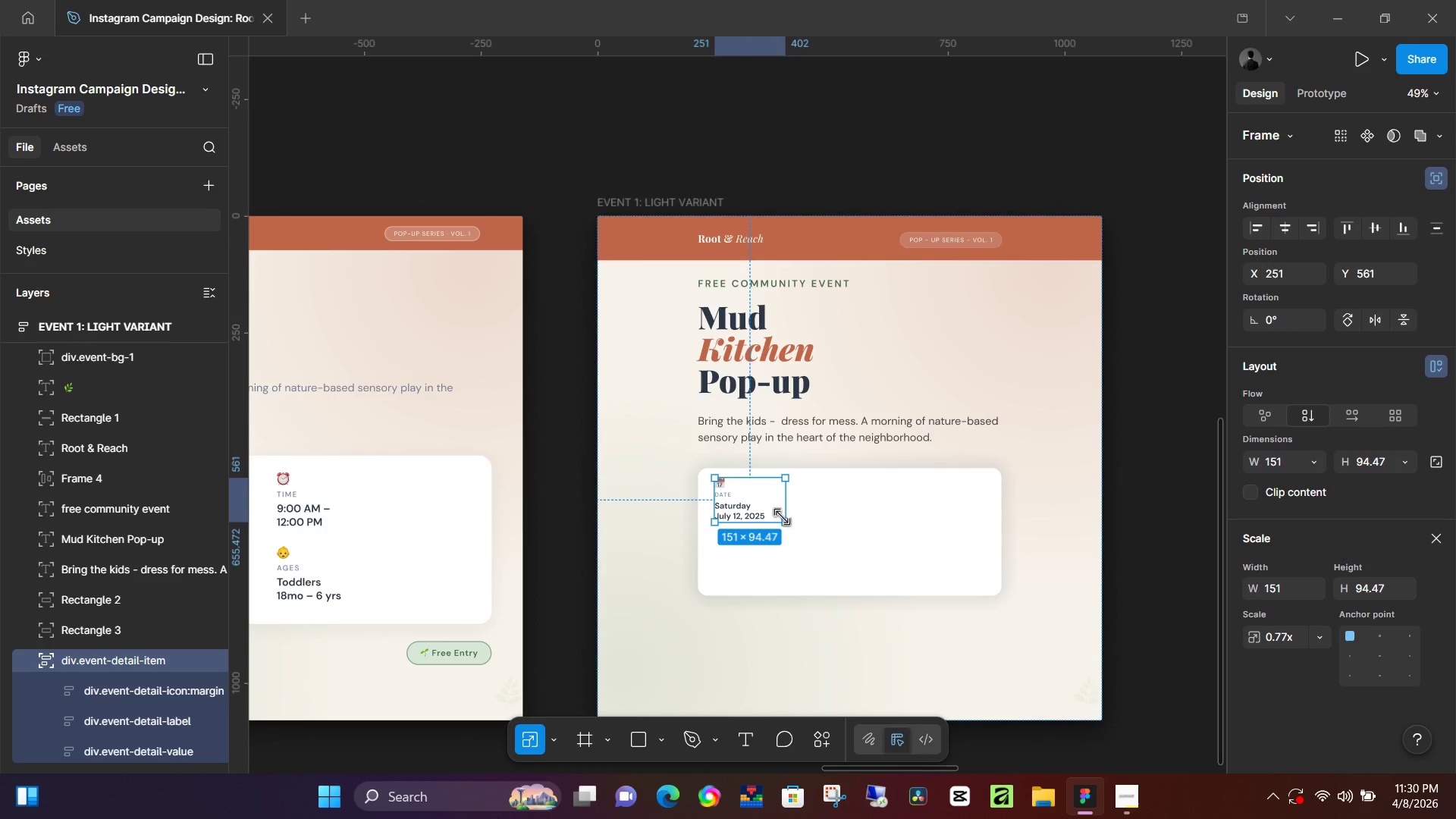 
hold_key(key=ControlLeft, duration=0.33)
scroll: coordinate [782, 517], scroll_direction: down, amount: 5.0
 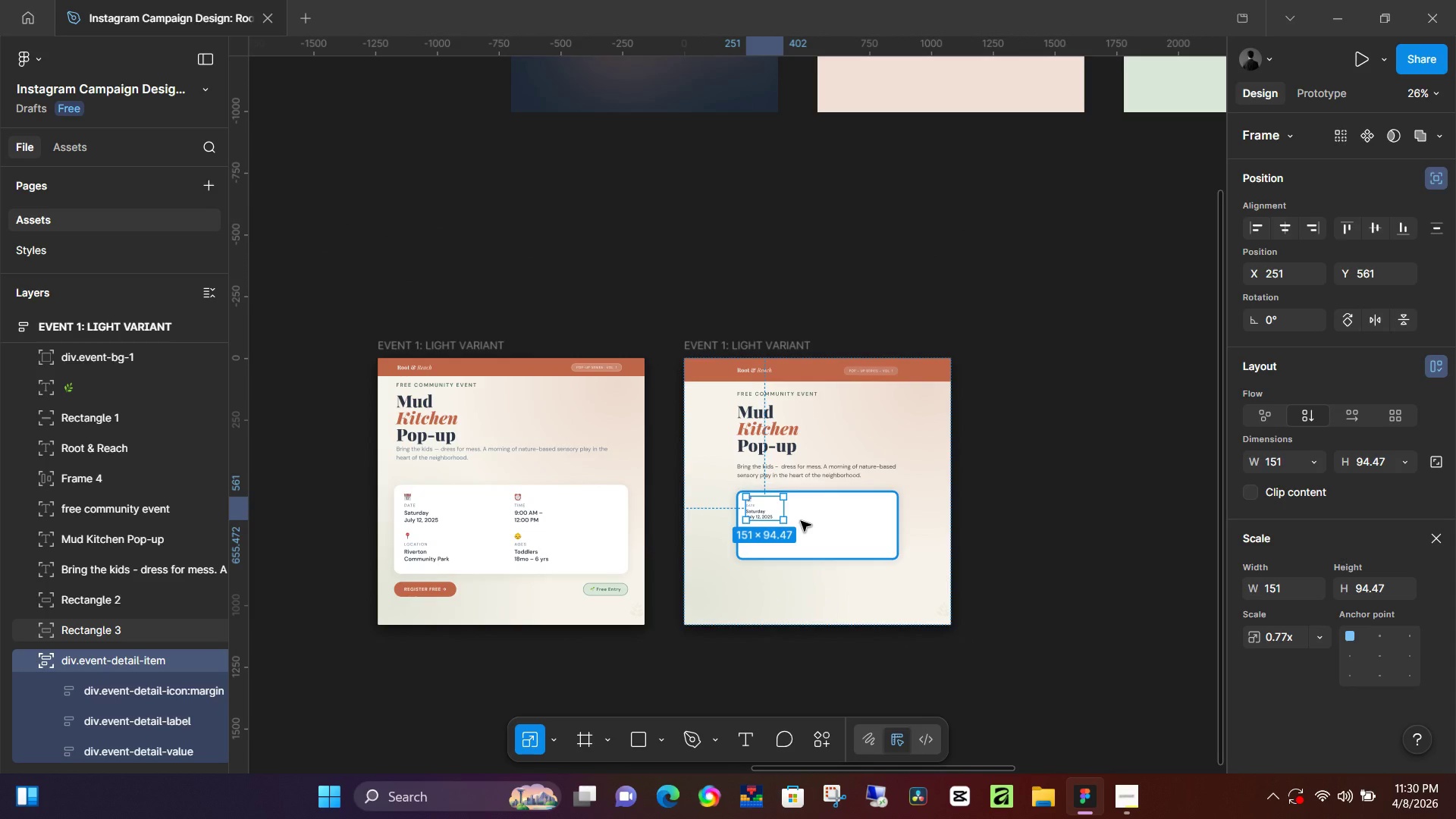 
key(Control+ControlLeft)
 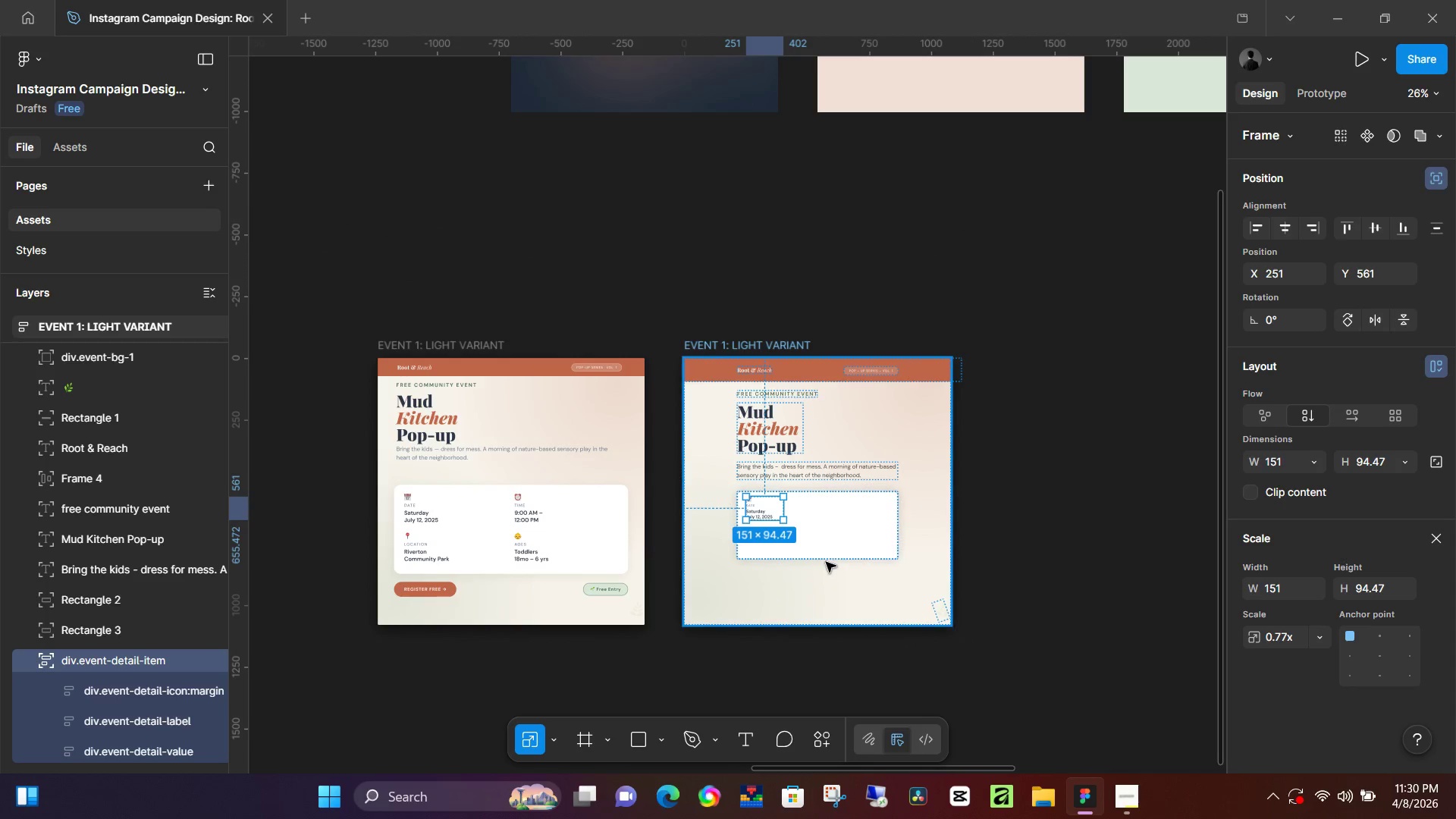 
left_click([824, 560])
 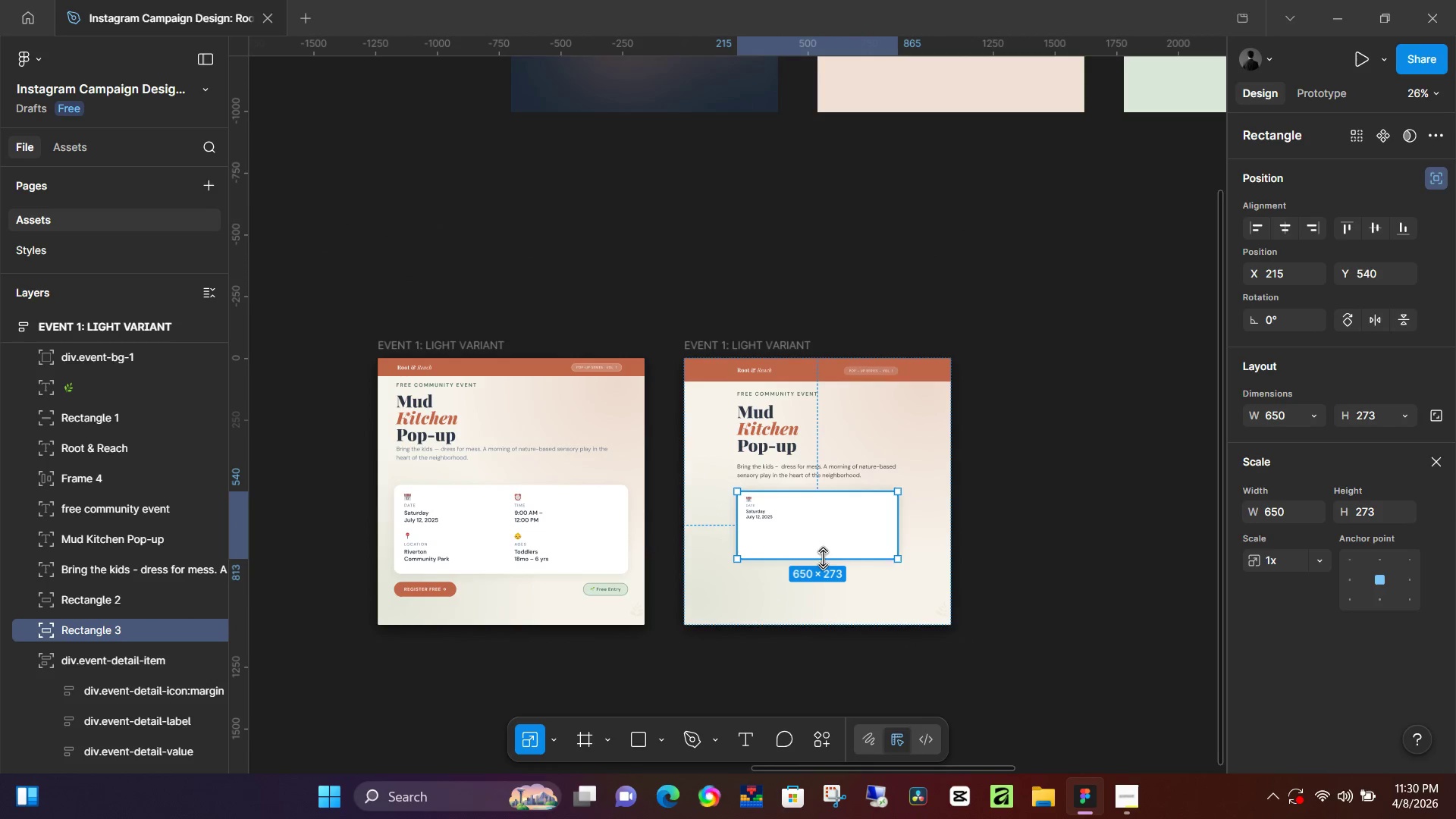 
left_click_drag(start_coordinate=[823, 558], to_coordinate=[825, 575])
 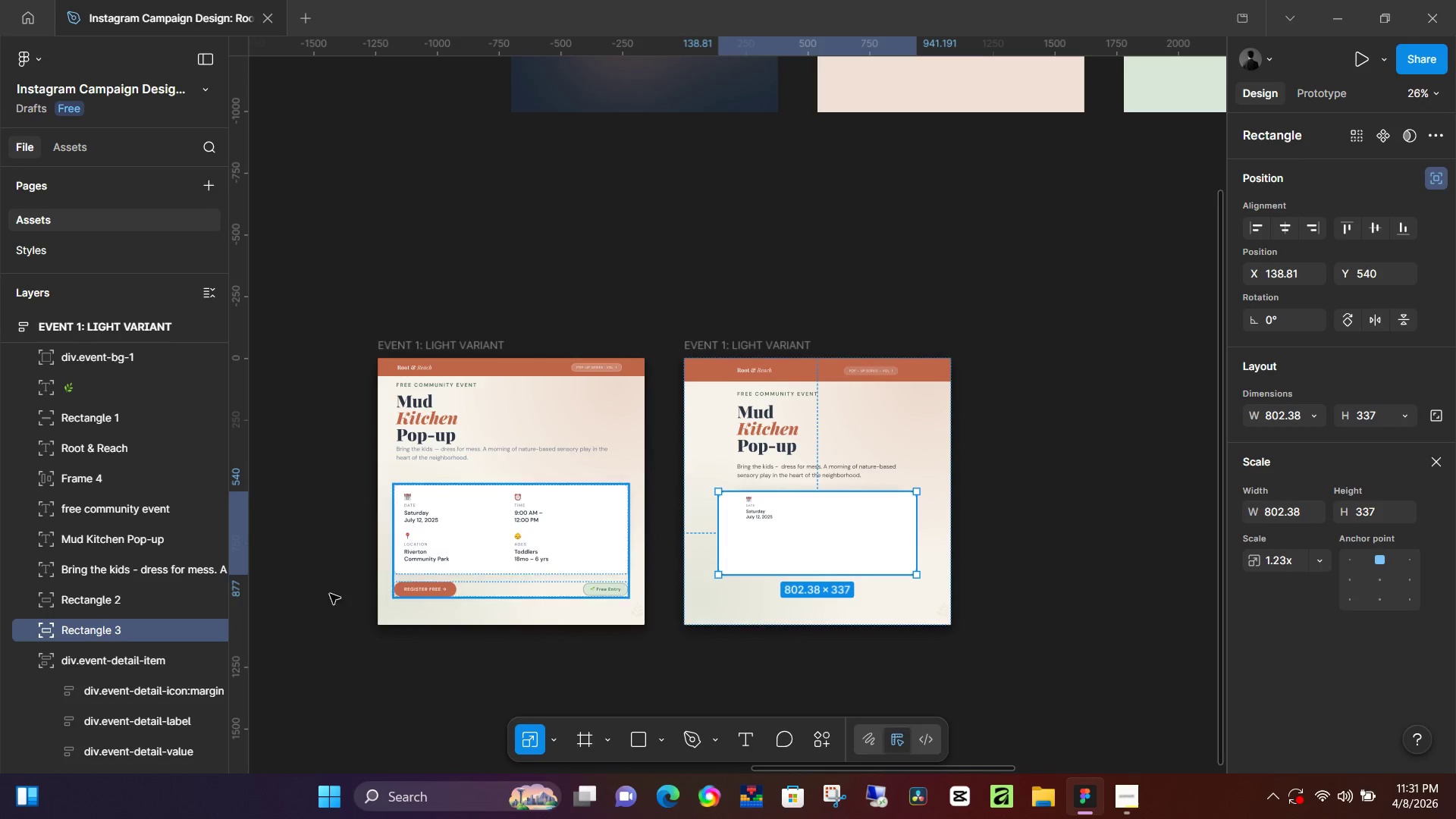 
left_click([128, 604])
 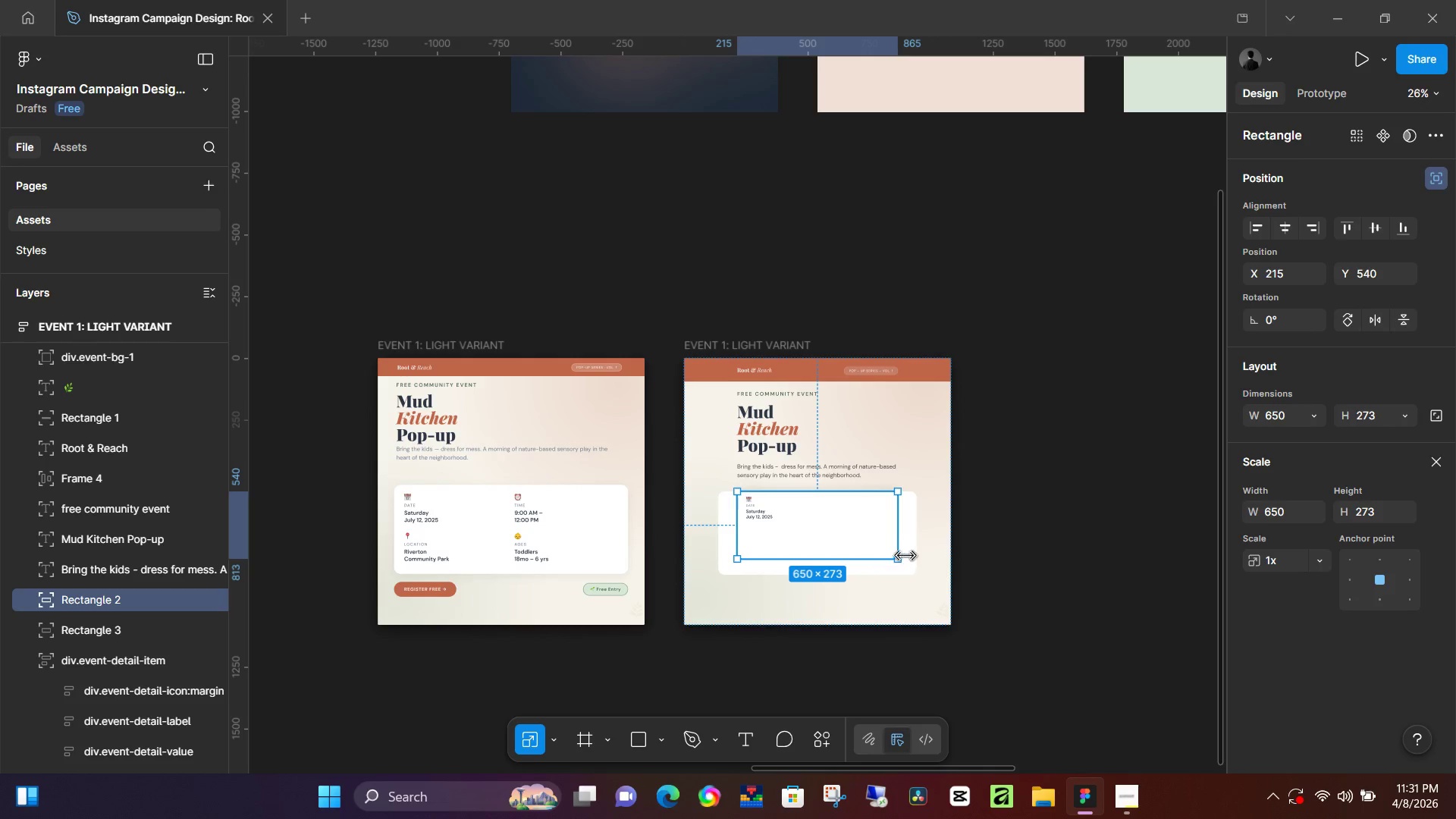 
left_click_drag(start_coordinate=[902, 557], to_coordinate=[912, 569])
 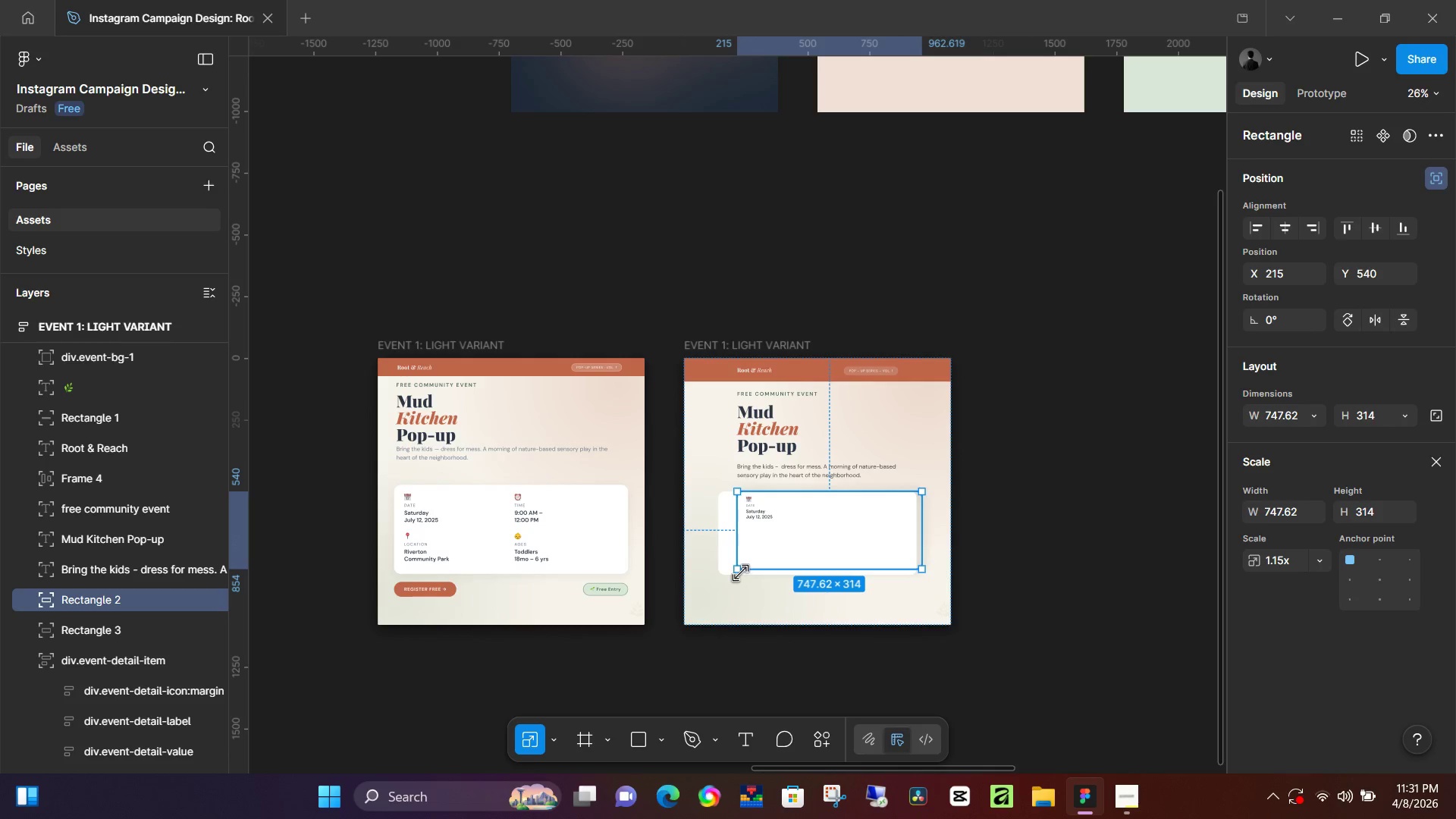 
left_click_drag(start_coordinate=[741, 572], to_coordinate=[718, 572])
 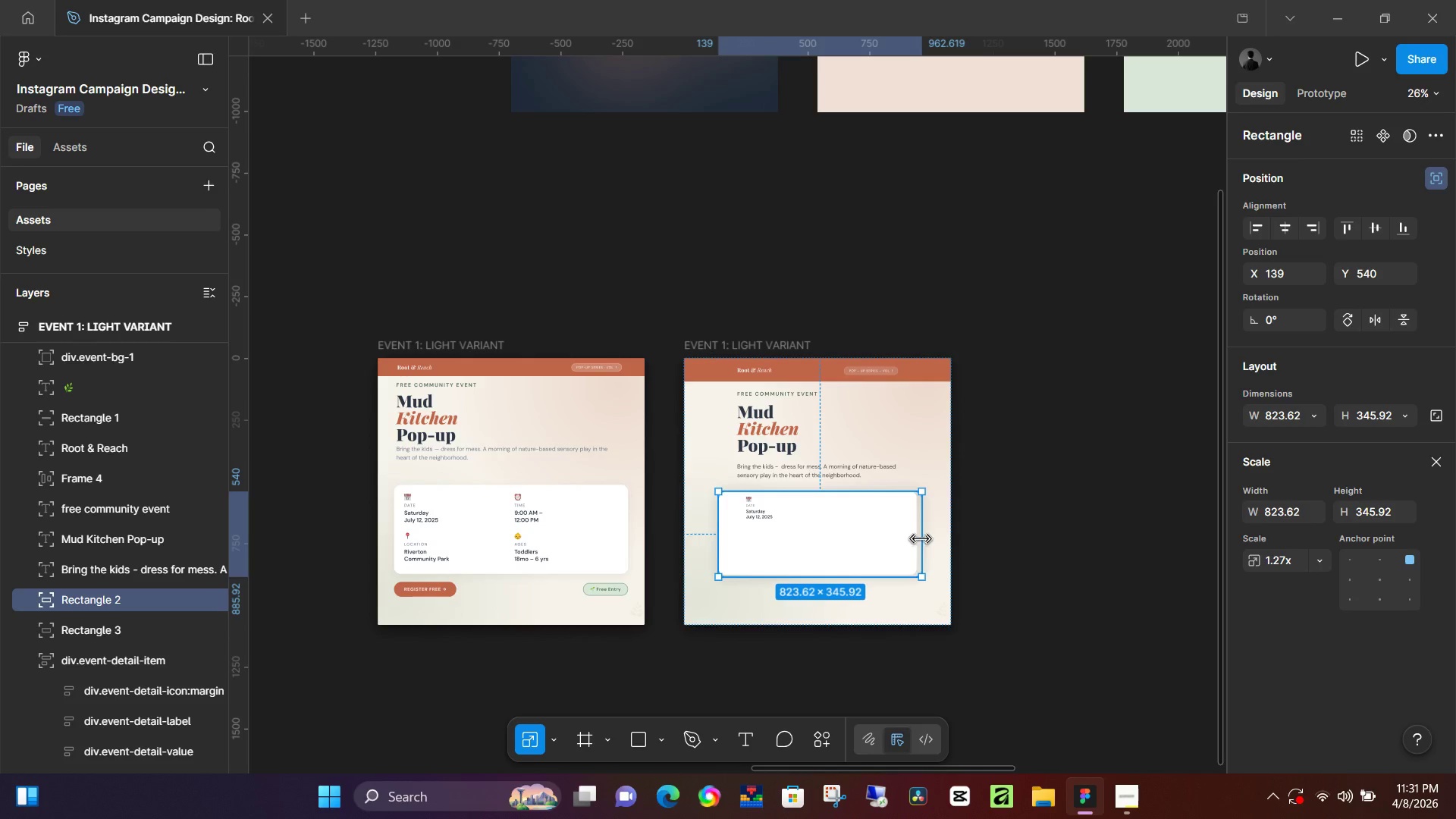 
left_click_drag(start_coordinate=[922, 538], to_coordinate=[915, 542])
 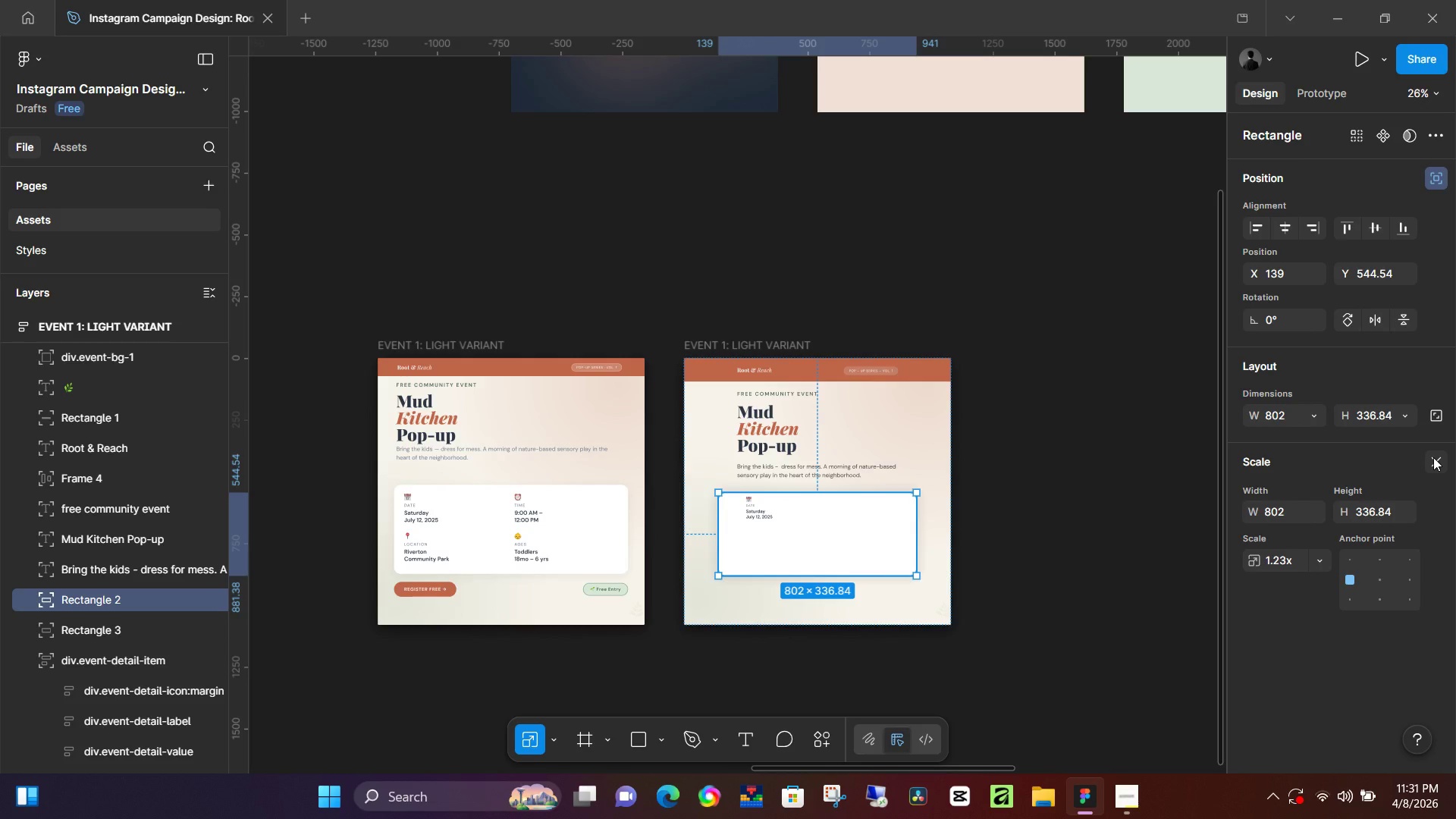 
left_click([1436, 457])
 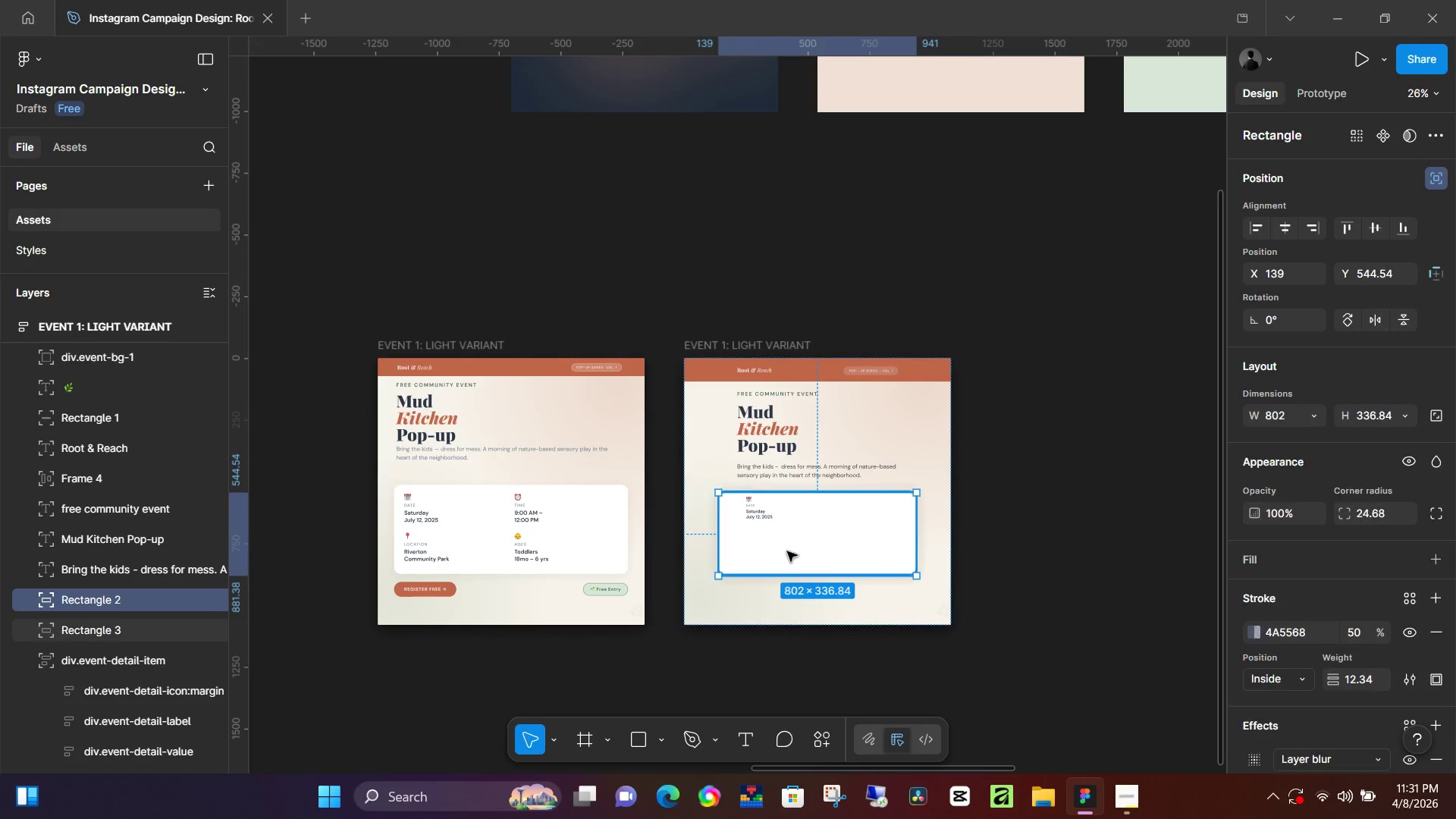 
hold_key(key=ControlLeft, duration=0.86)
scroll: coordinate [747, 528], scroll_direction: up, amount: 7.0
 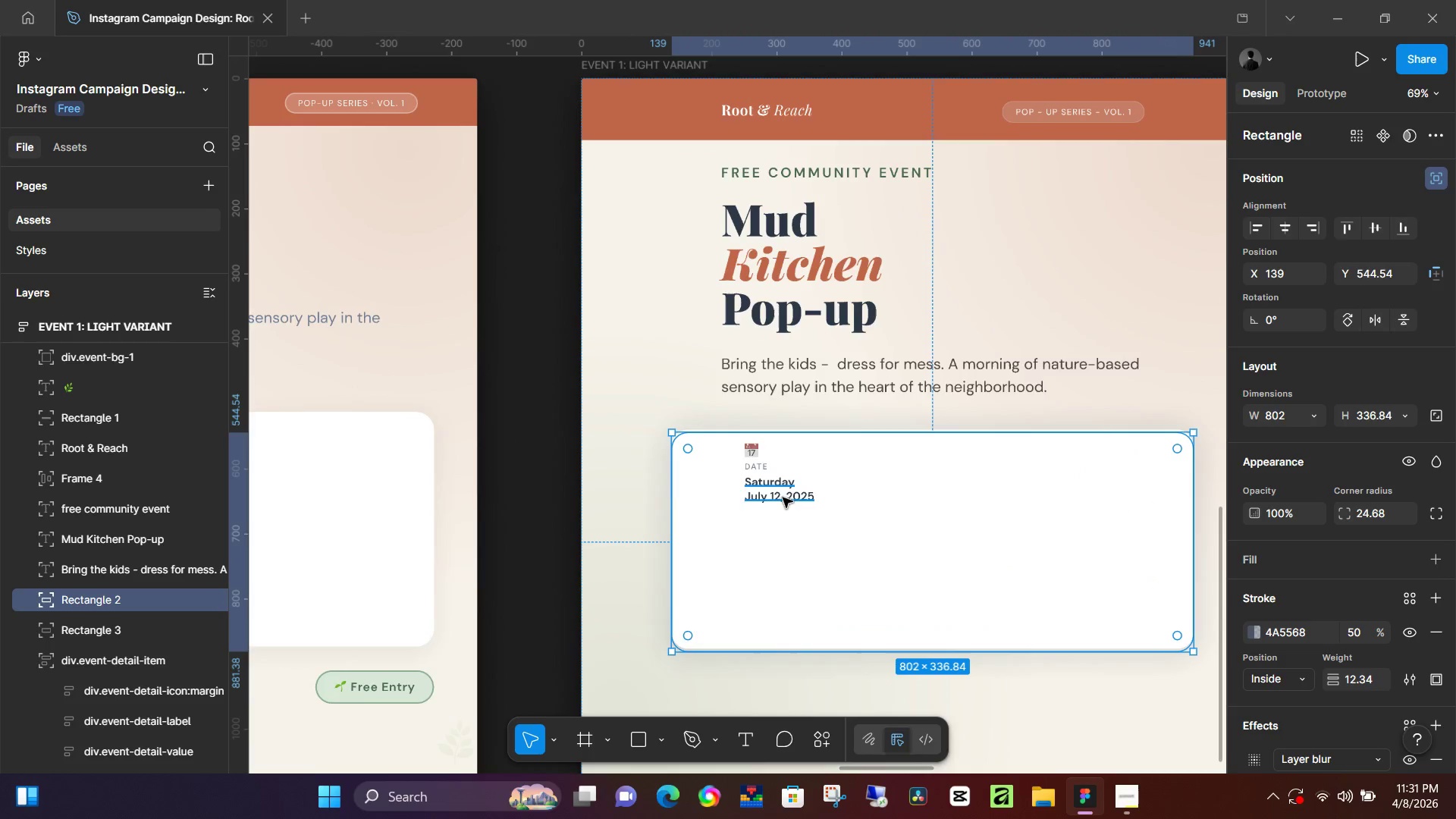 
left_click([783, 493])
 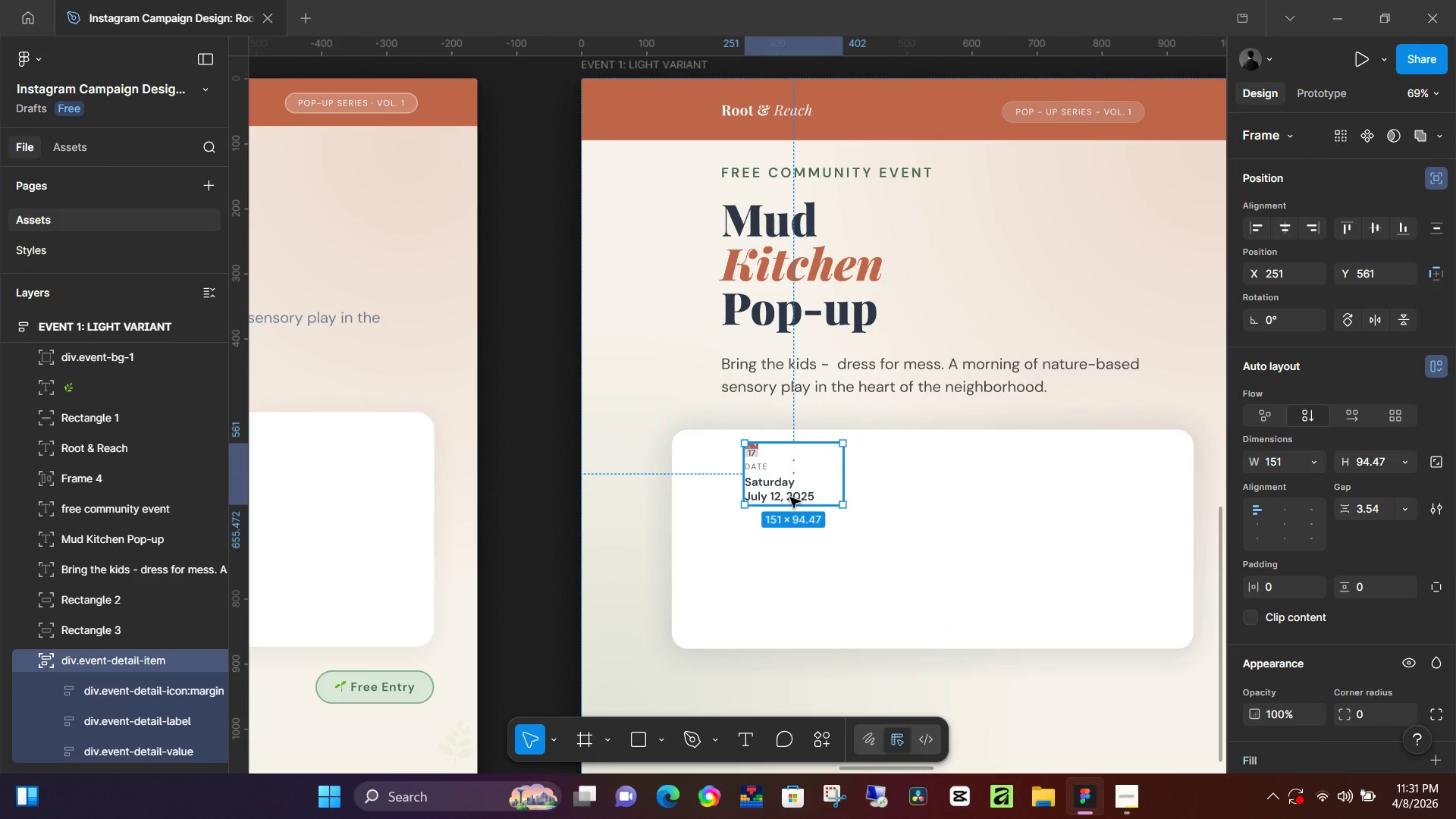 
key(K)
 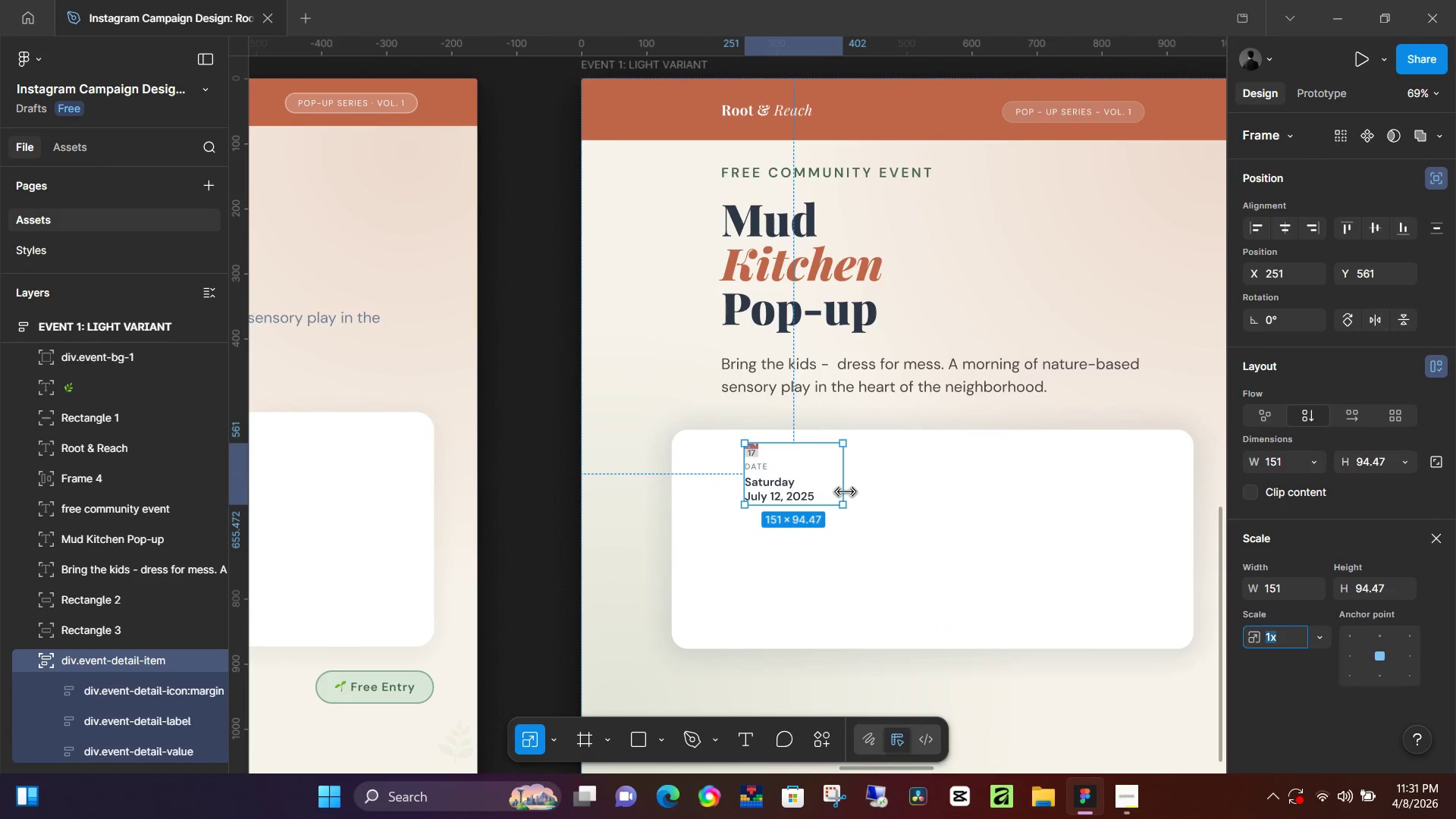 
left_click_drag(start_coordinate=[846, 508], to_coordinate=[881, 523])
 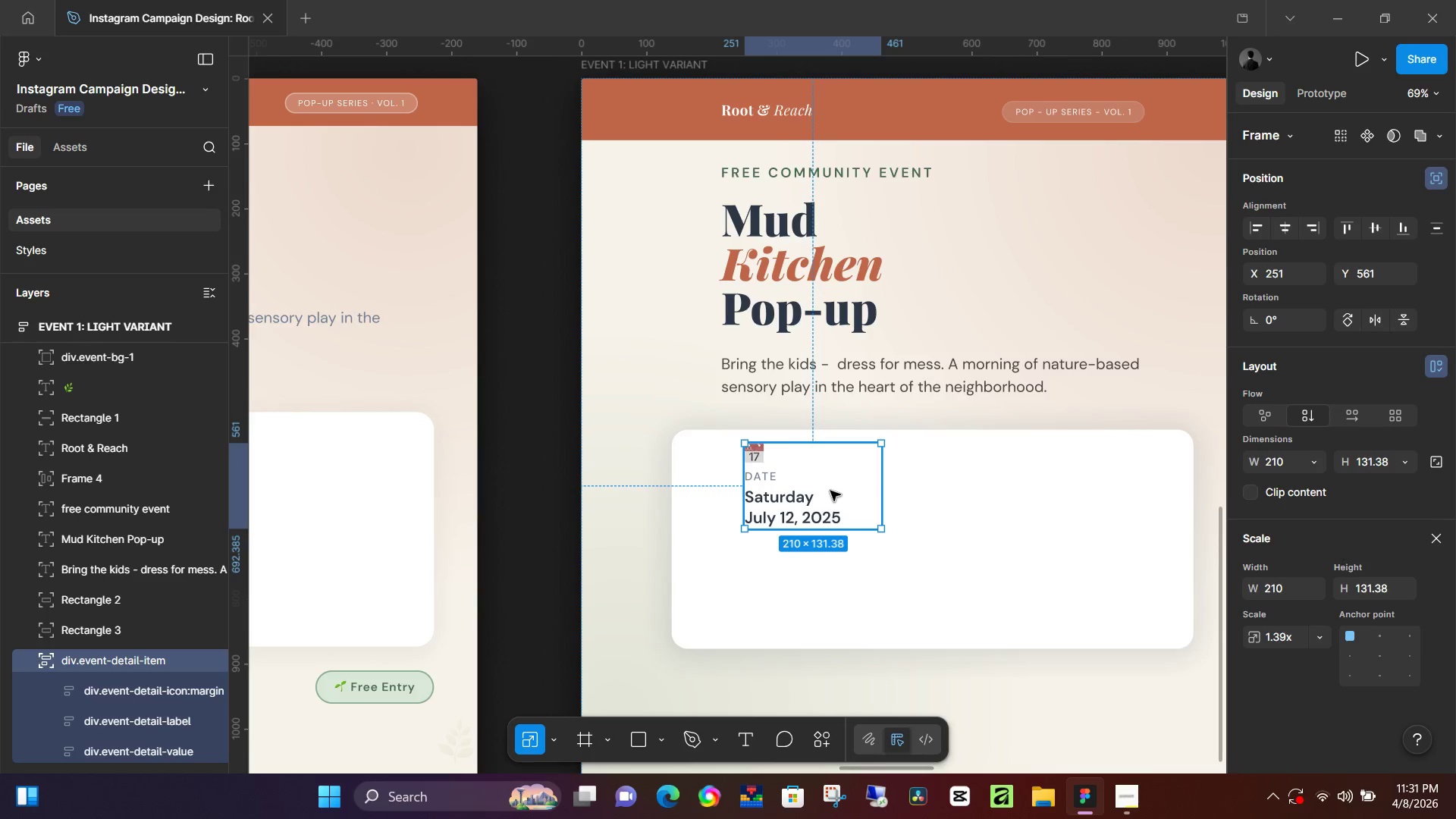 
left_click_drag(start_coordinate=[830, 491], to_coordinate=[808, 492])
 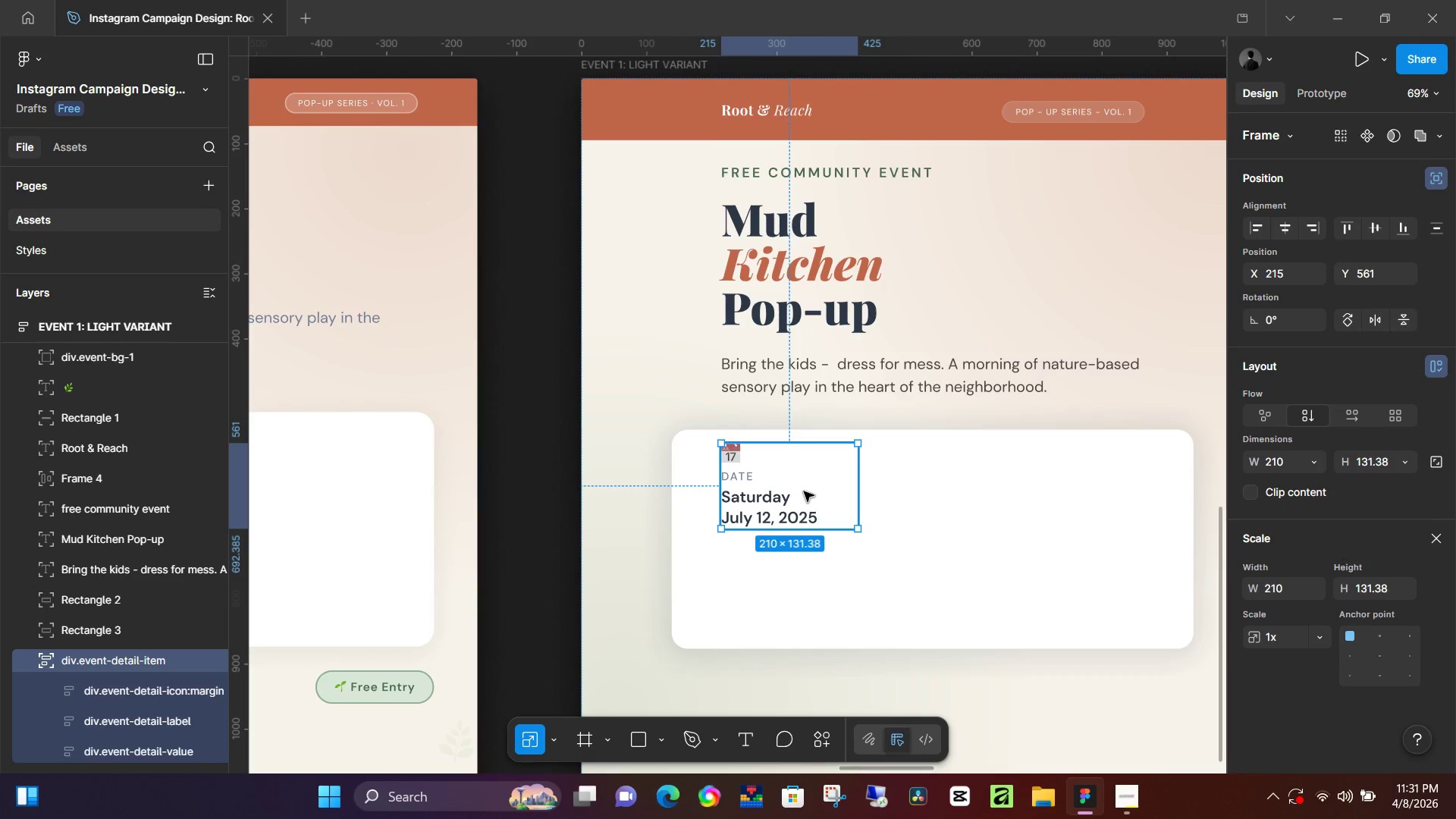 
key(Control+D)
 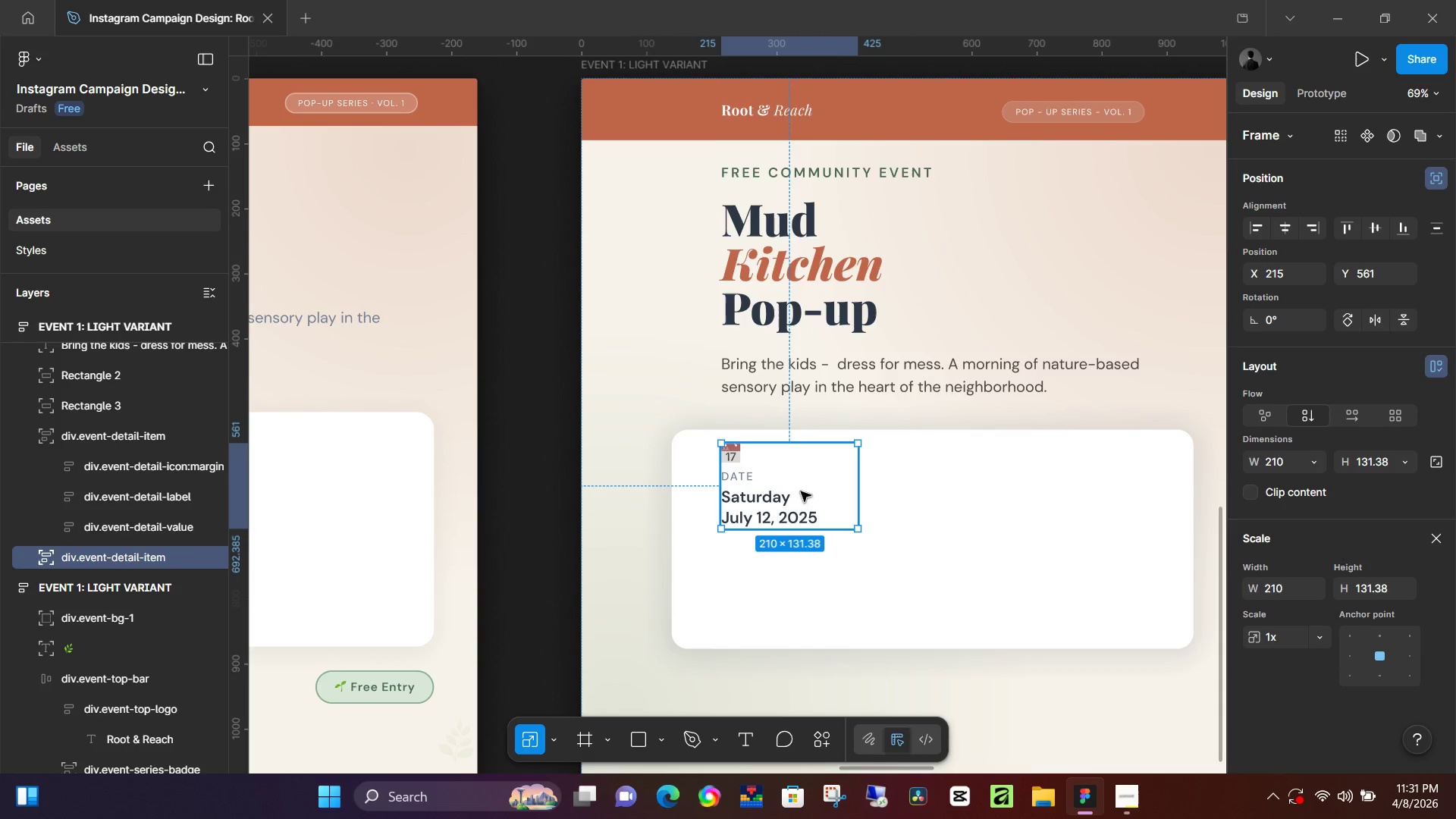 
left_click_drag(start_coordinate=[799, 491], to_coordinate=[799, 590])
 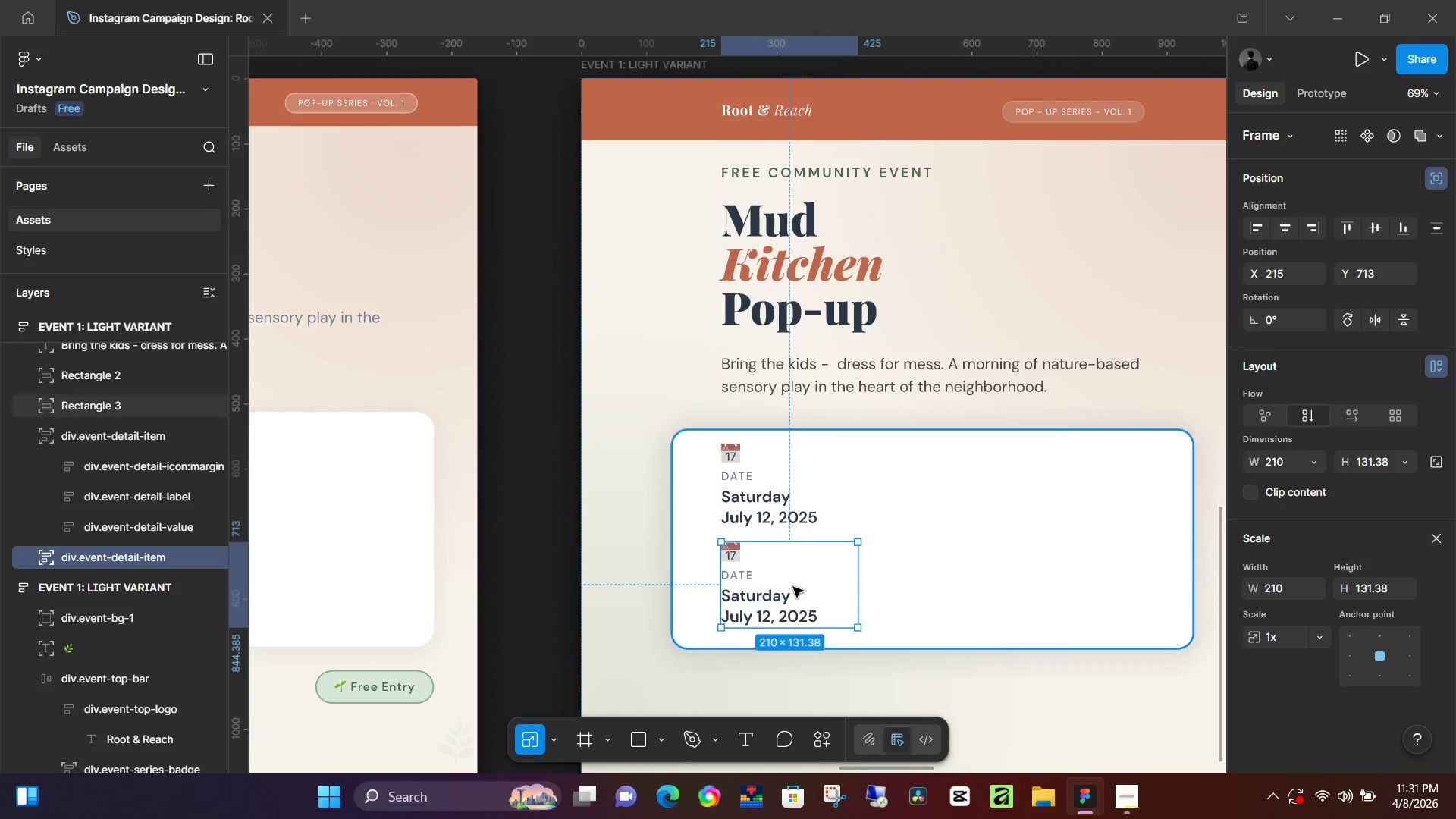 
hold_key(key=ControlLeft, duration=0.61)
scroll: coordinate [780, 570], scroll_direction: down, amount: 6.0
 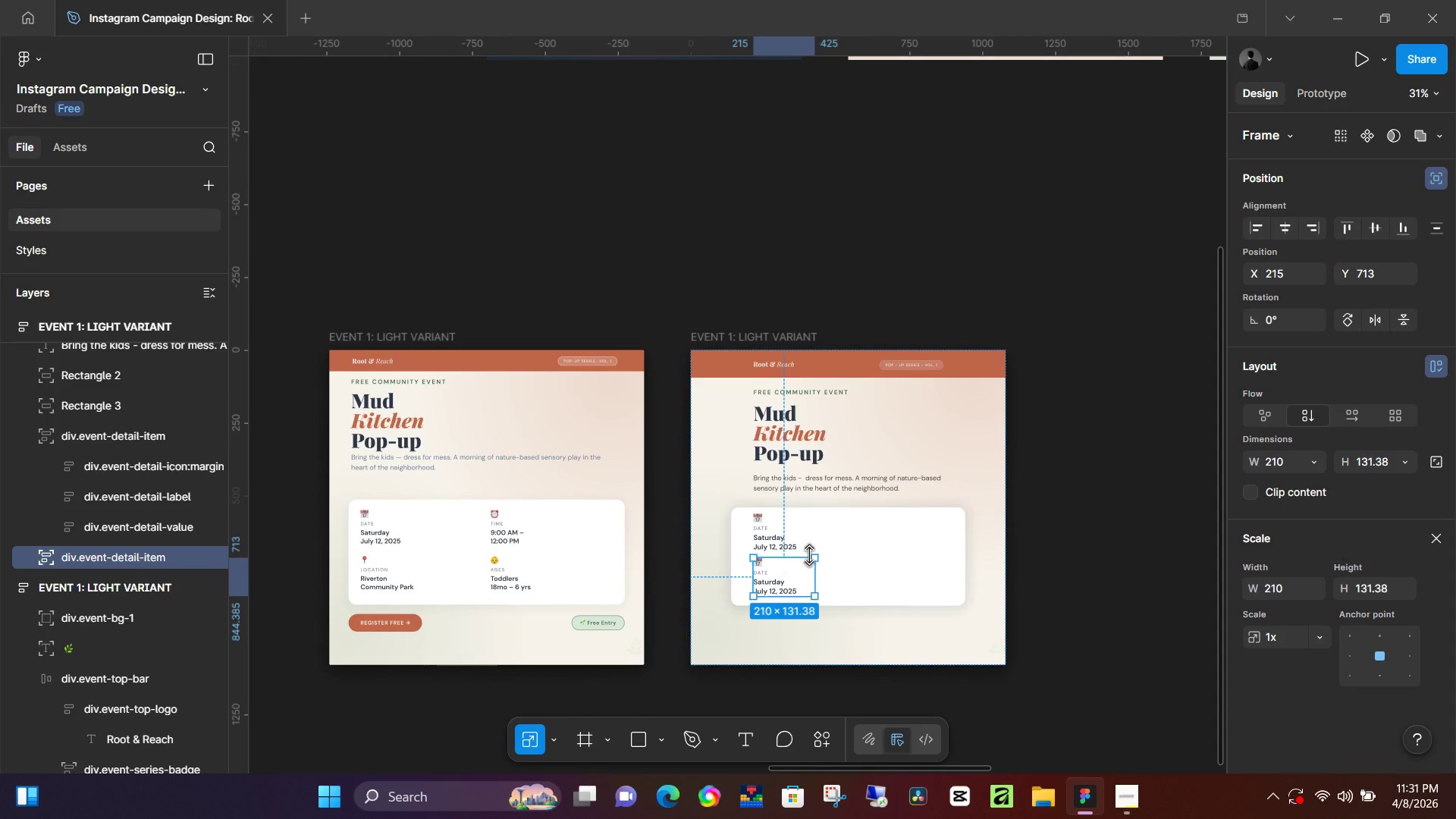 
key(Control+D)
 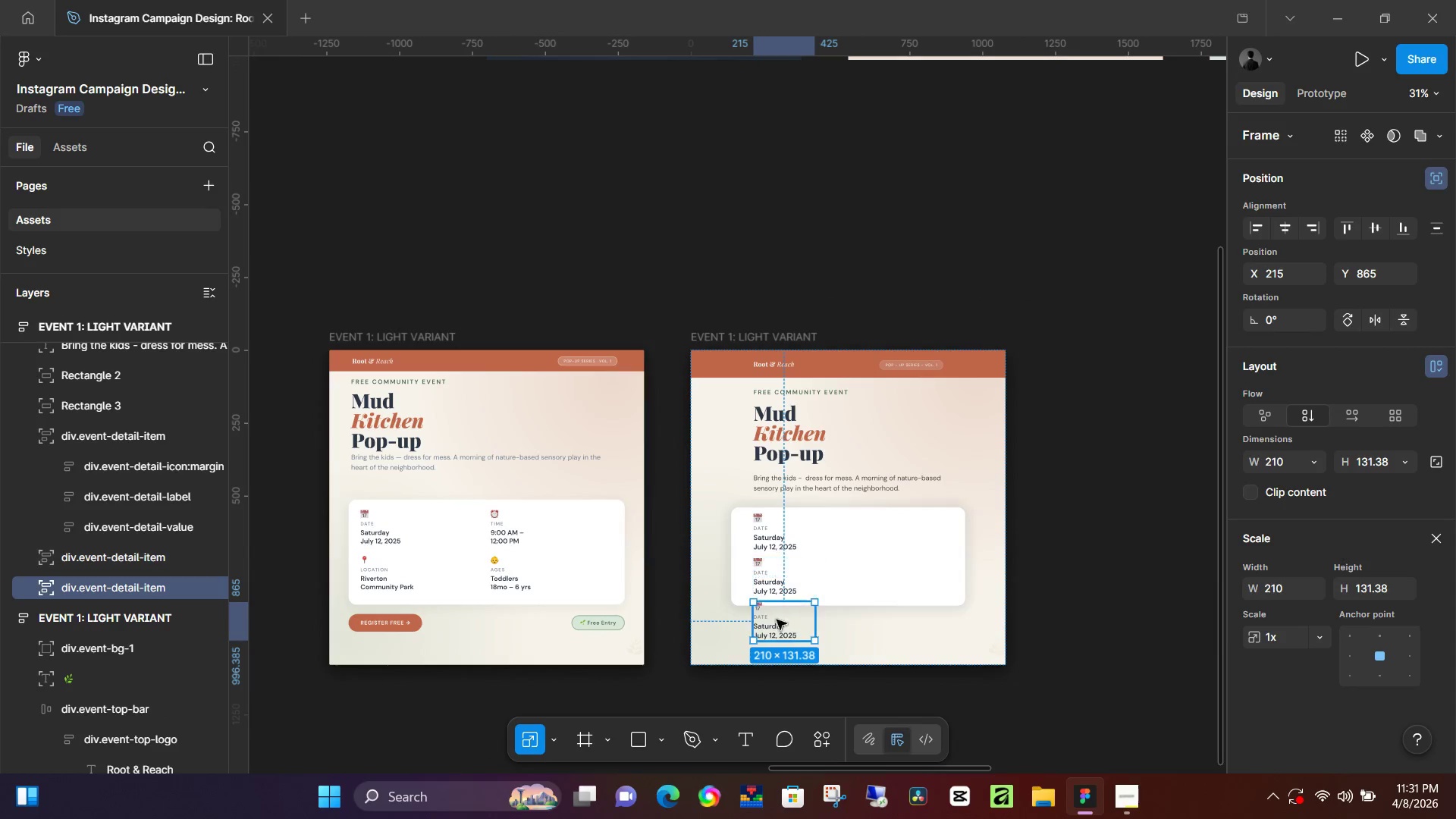 
left_click_drag(start_coordinate=[773, 627], to_coordinate=[874, 538])
 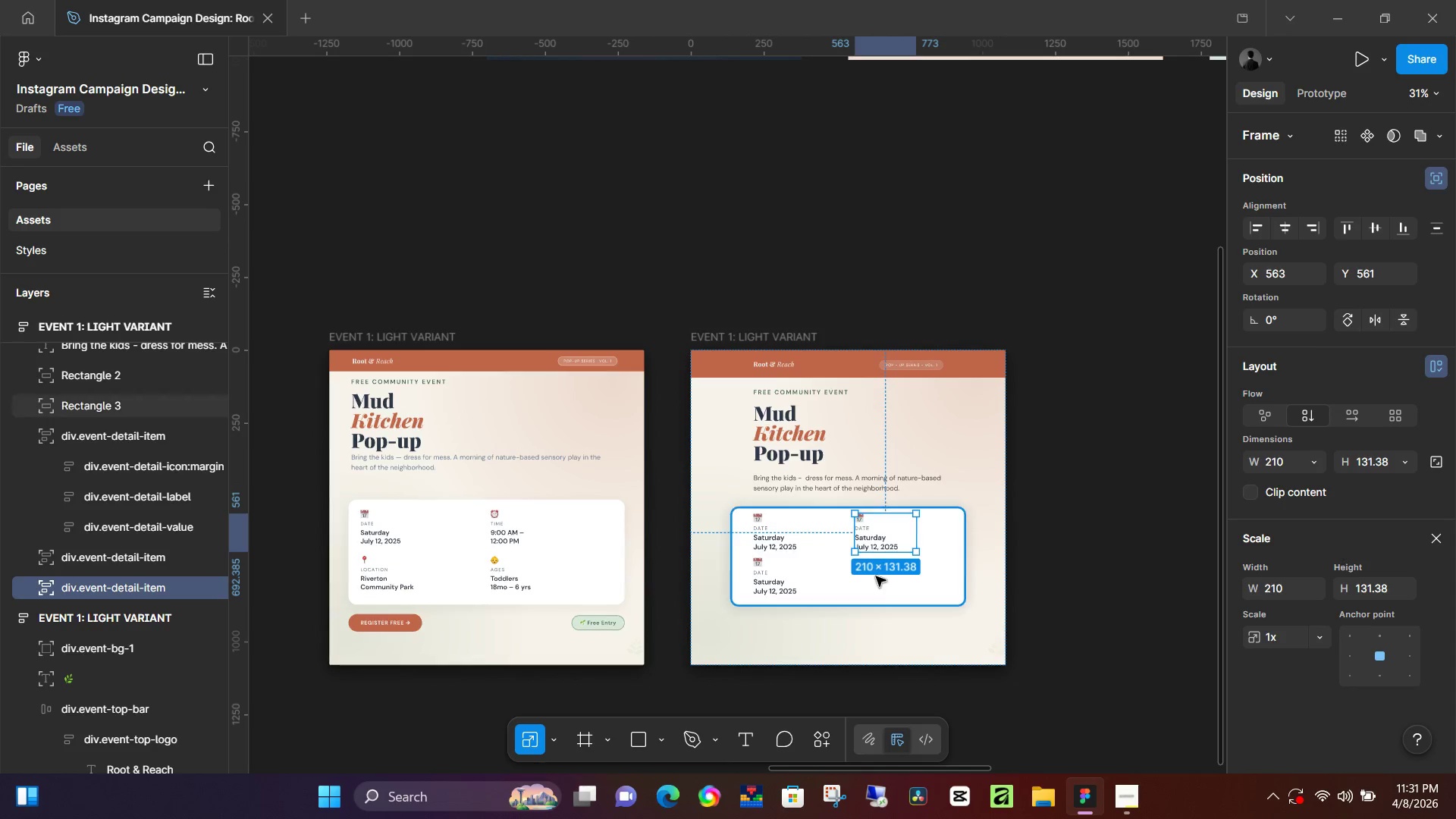 
key(Control+D)
 